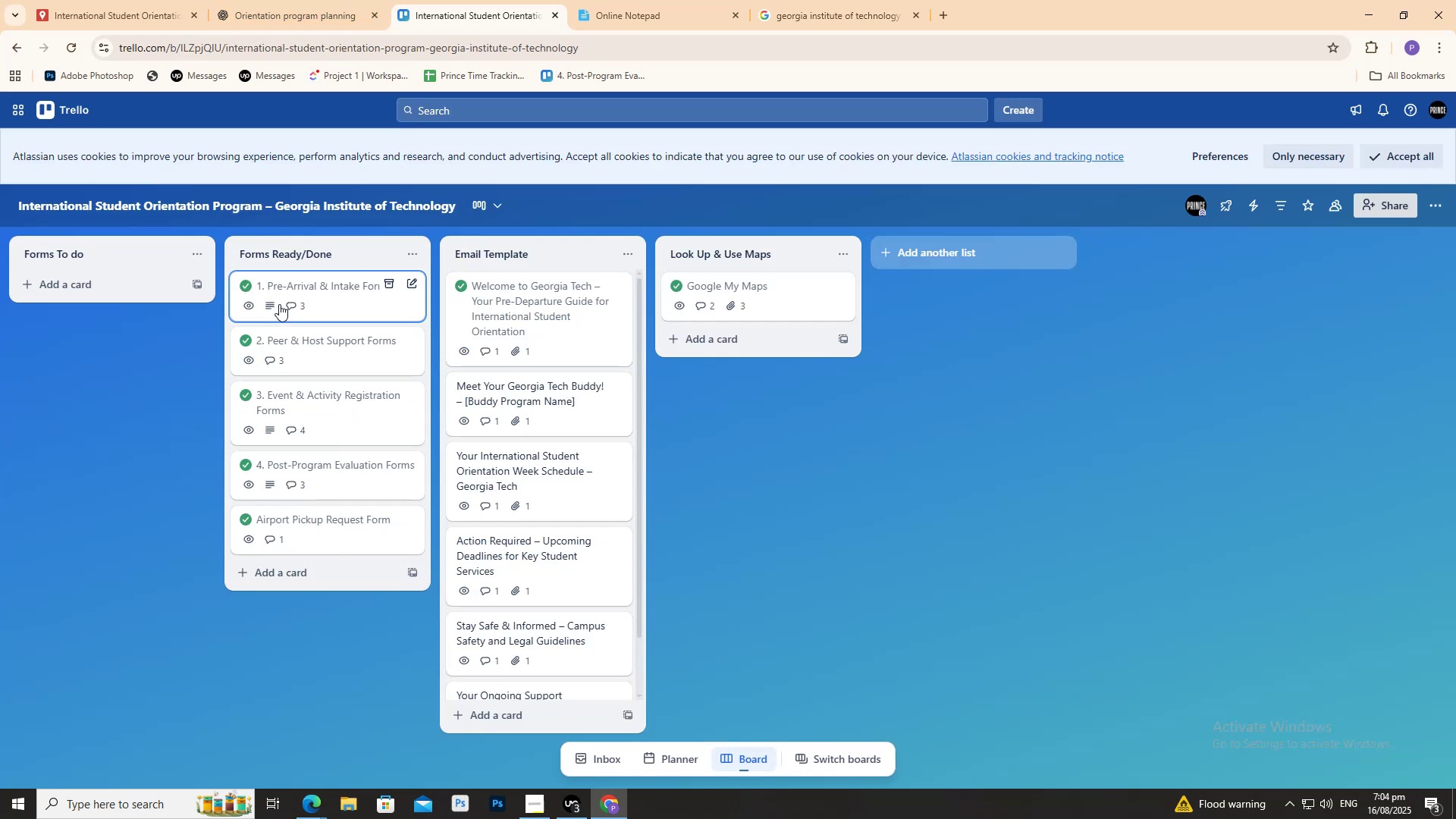 
left_click([283, 295])
 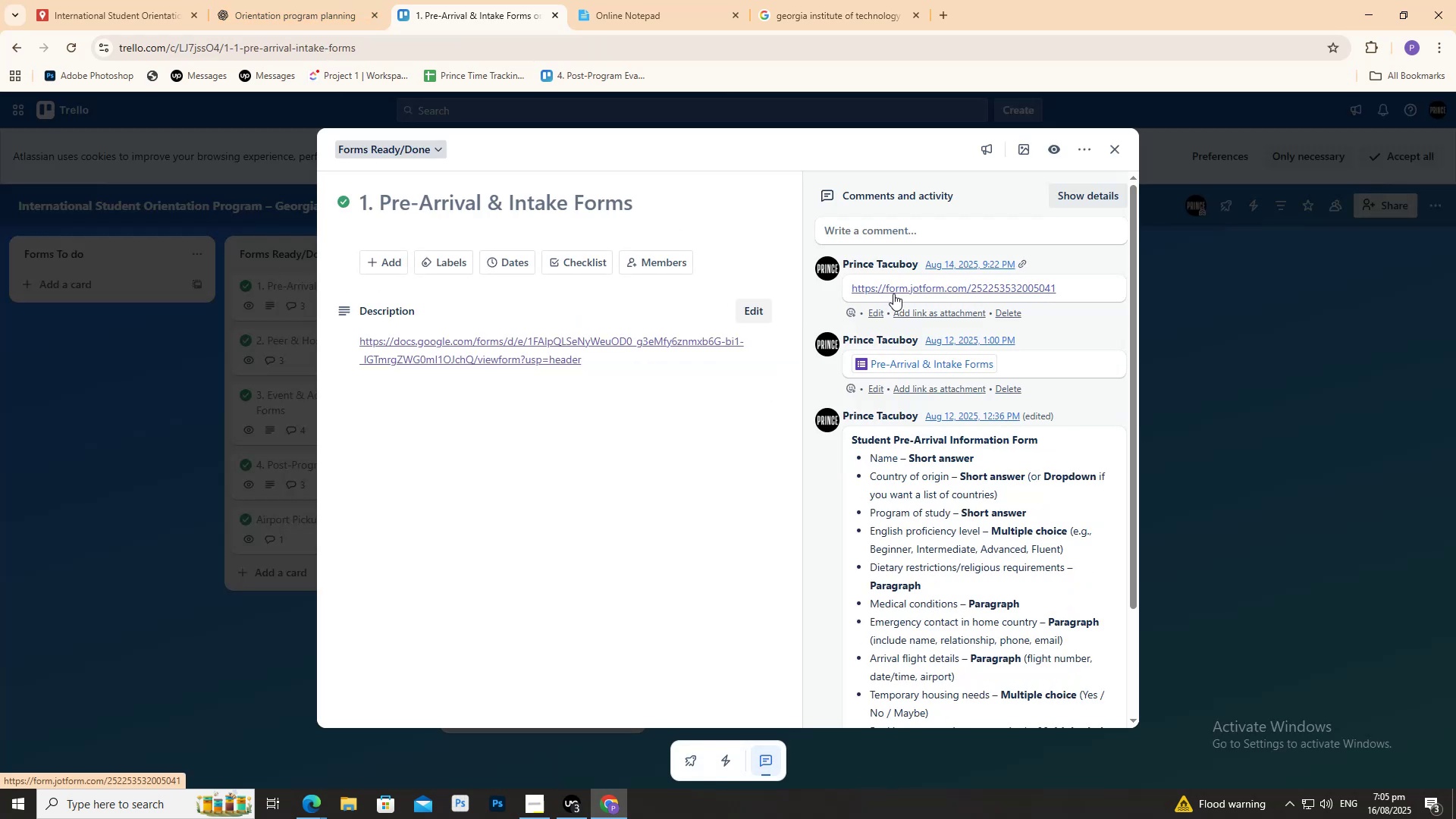 
left_click([893, 293])
 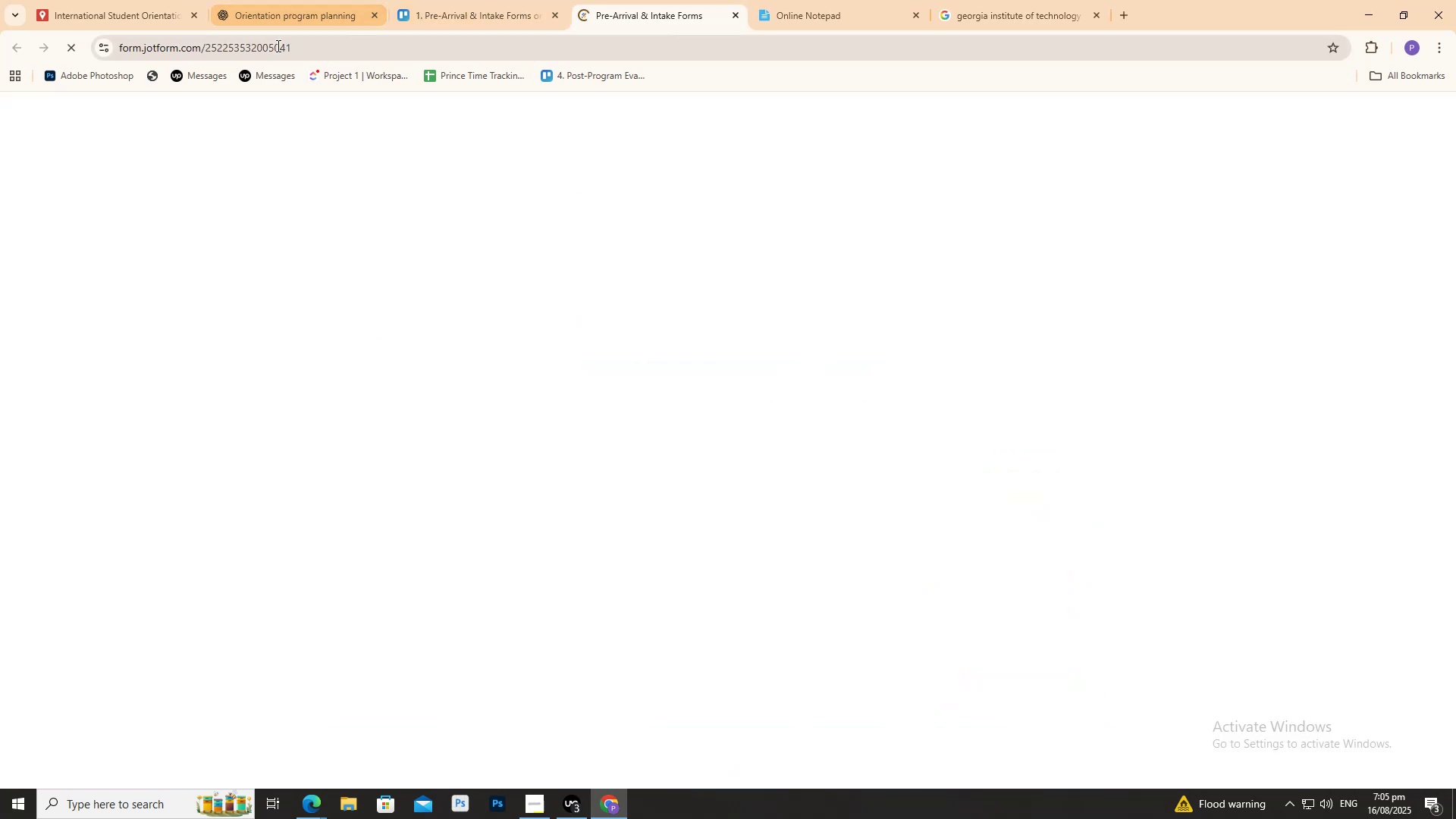 
left_click([277, 46])
 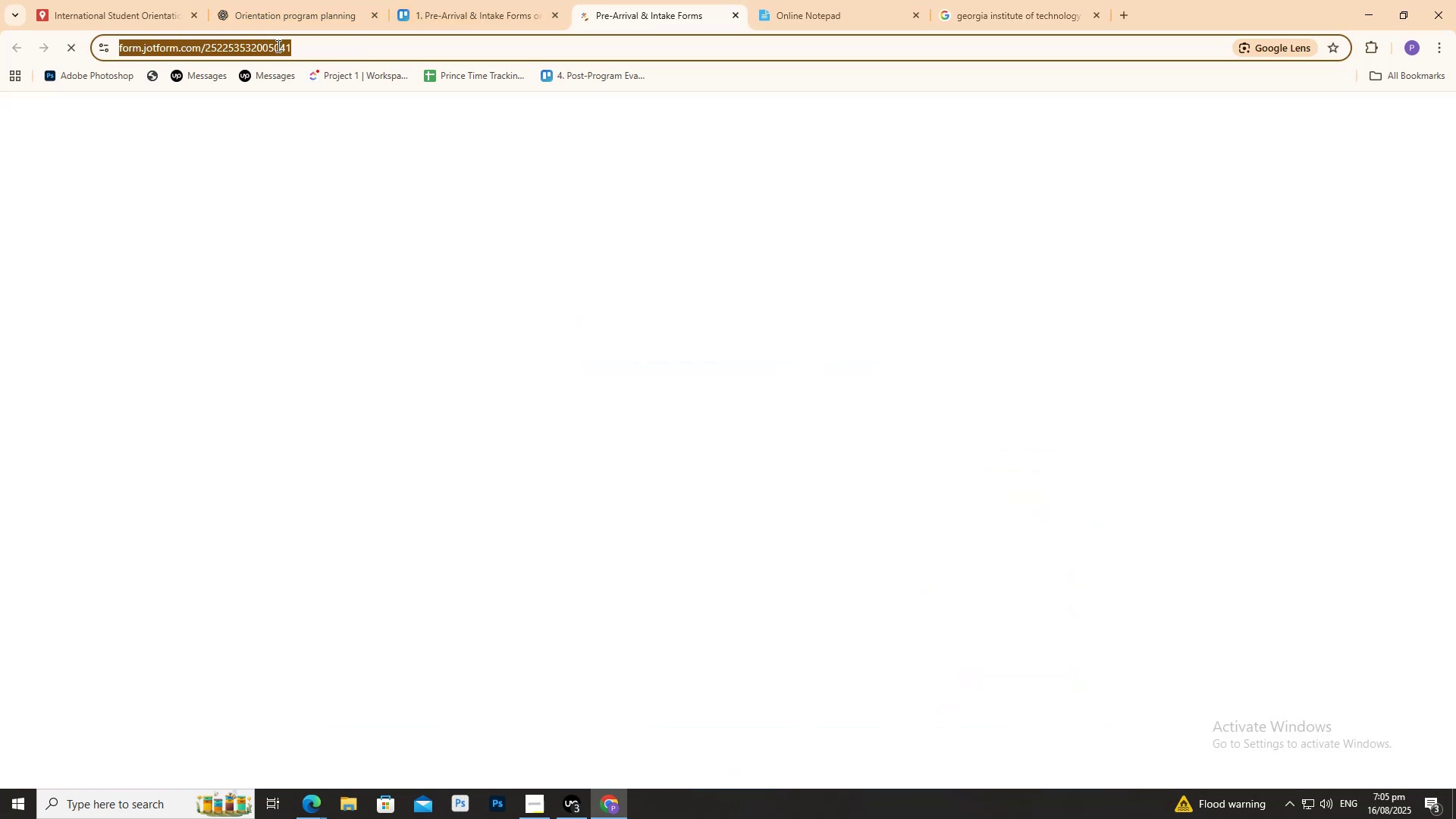 
key(Control+C)
 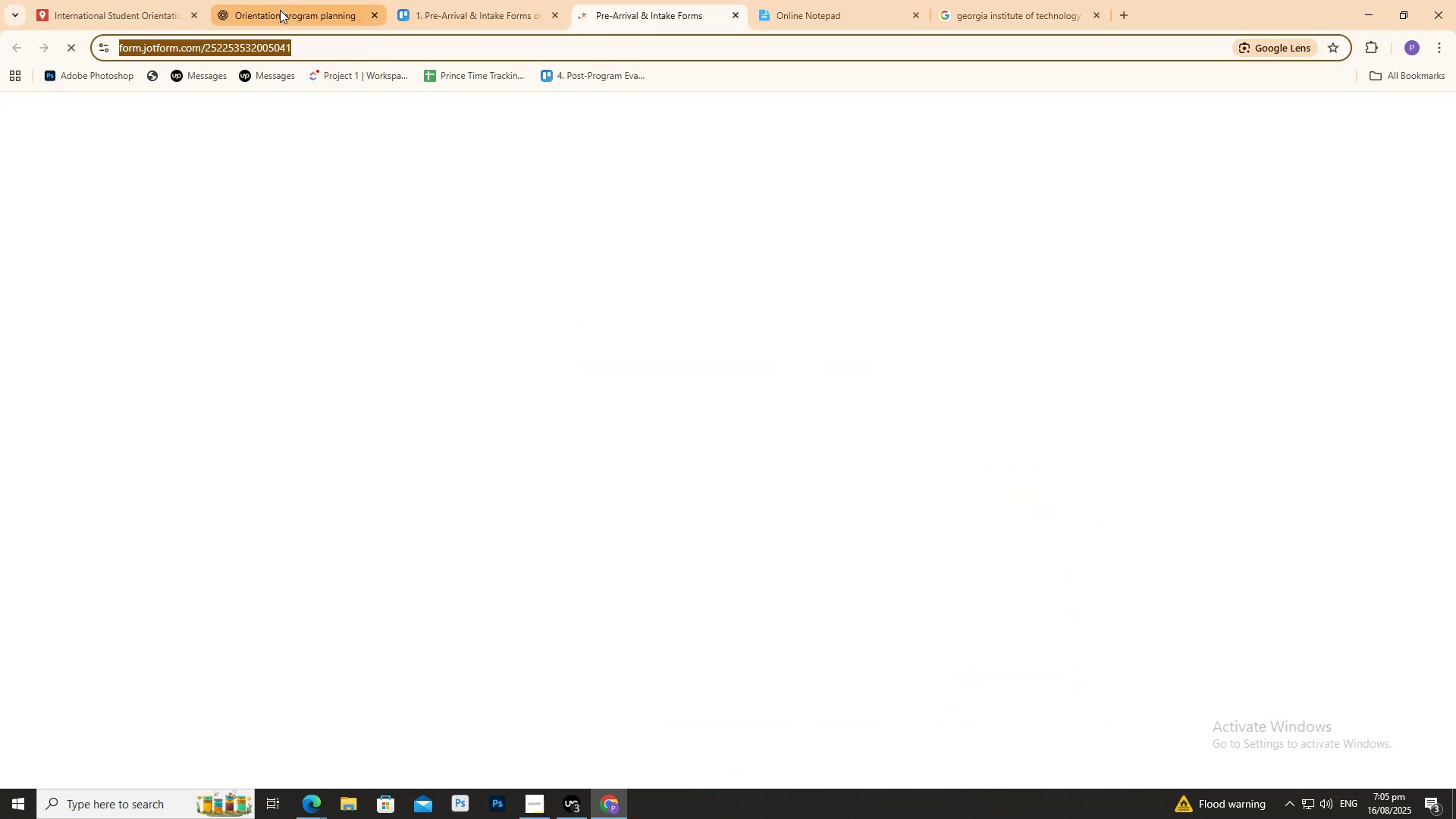 
key(Control+C)
 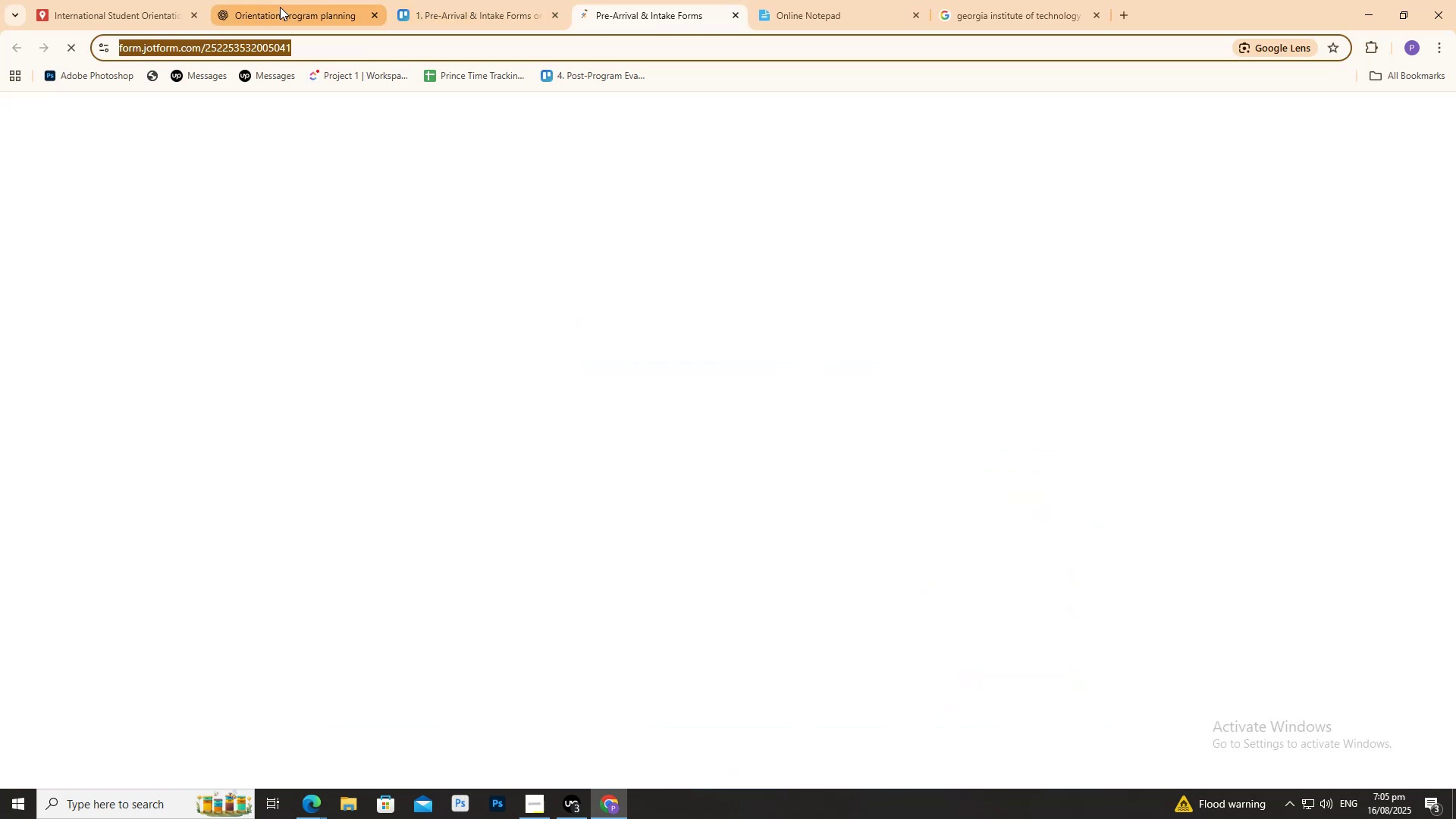 
left_click([280, 7])
 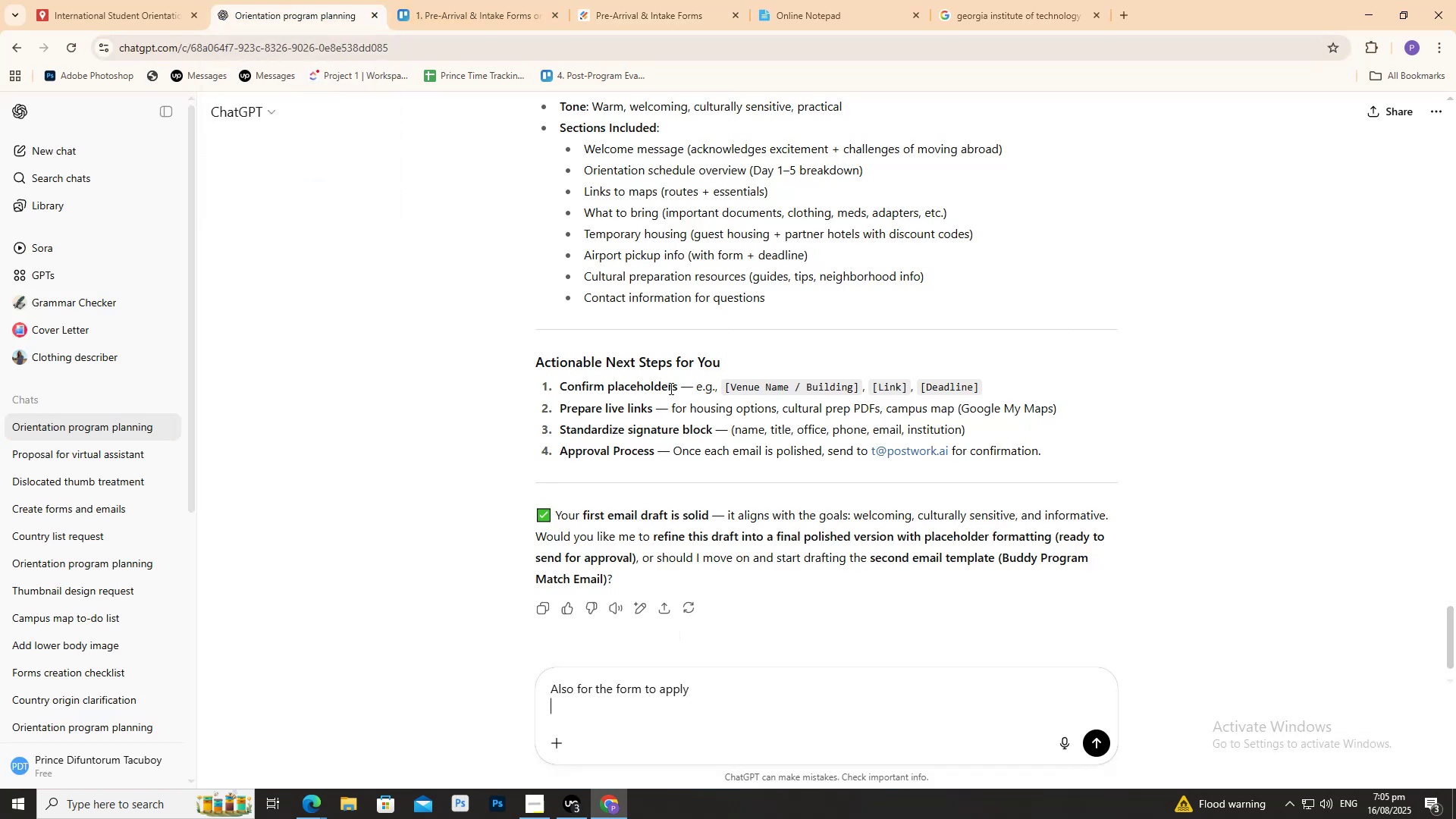 
type(Pre_)
key(Backspace)
type(-Arrival & Intake Forms)
 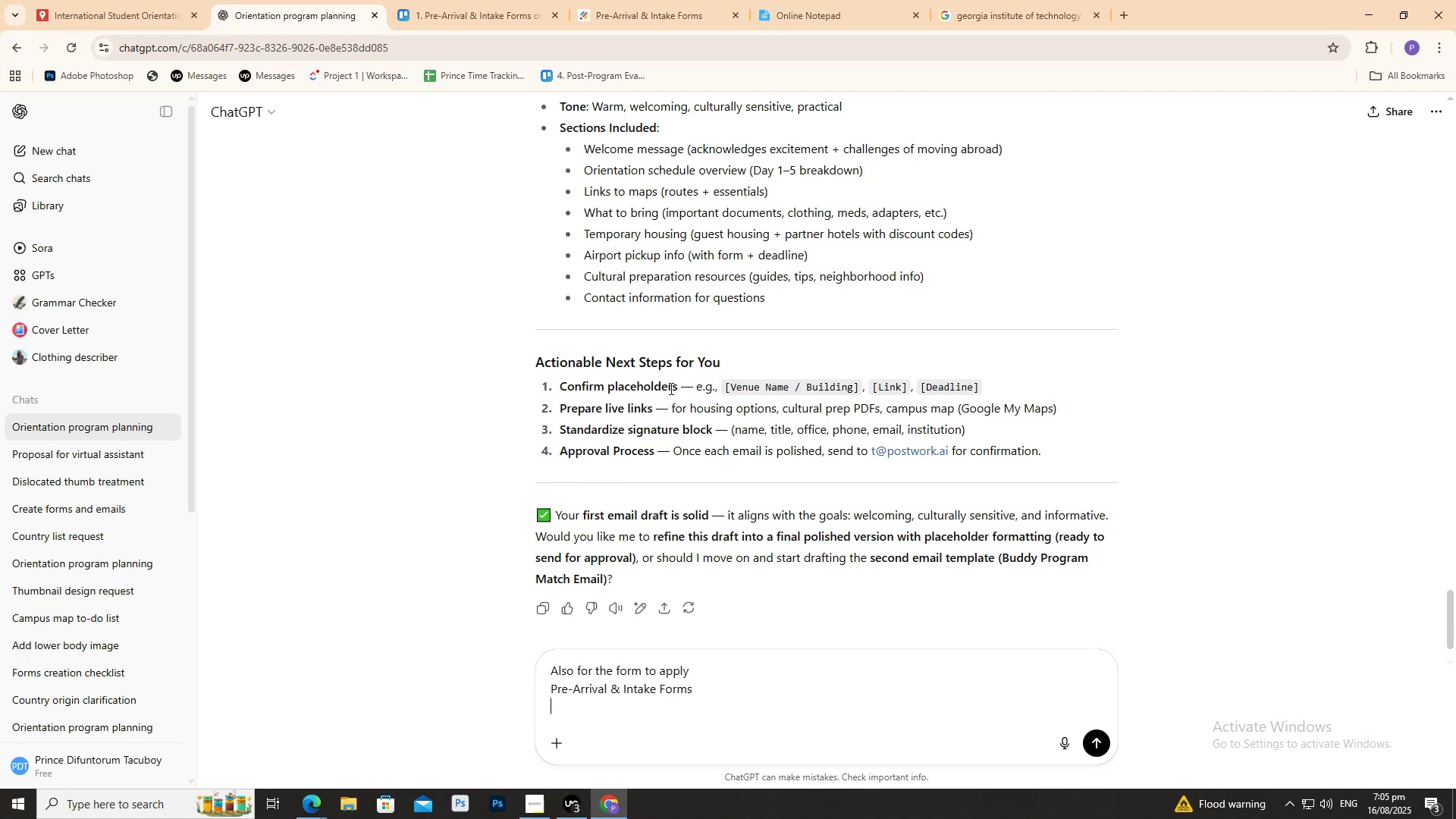 
 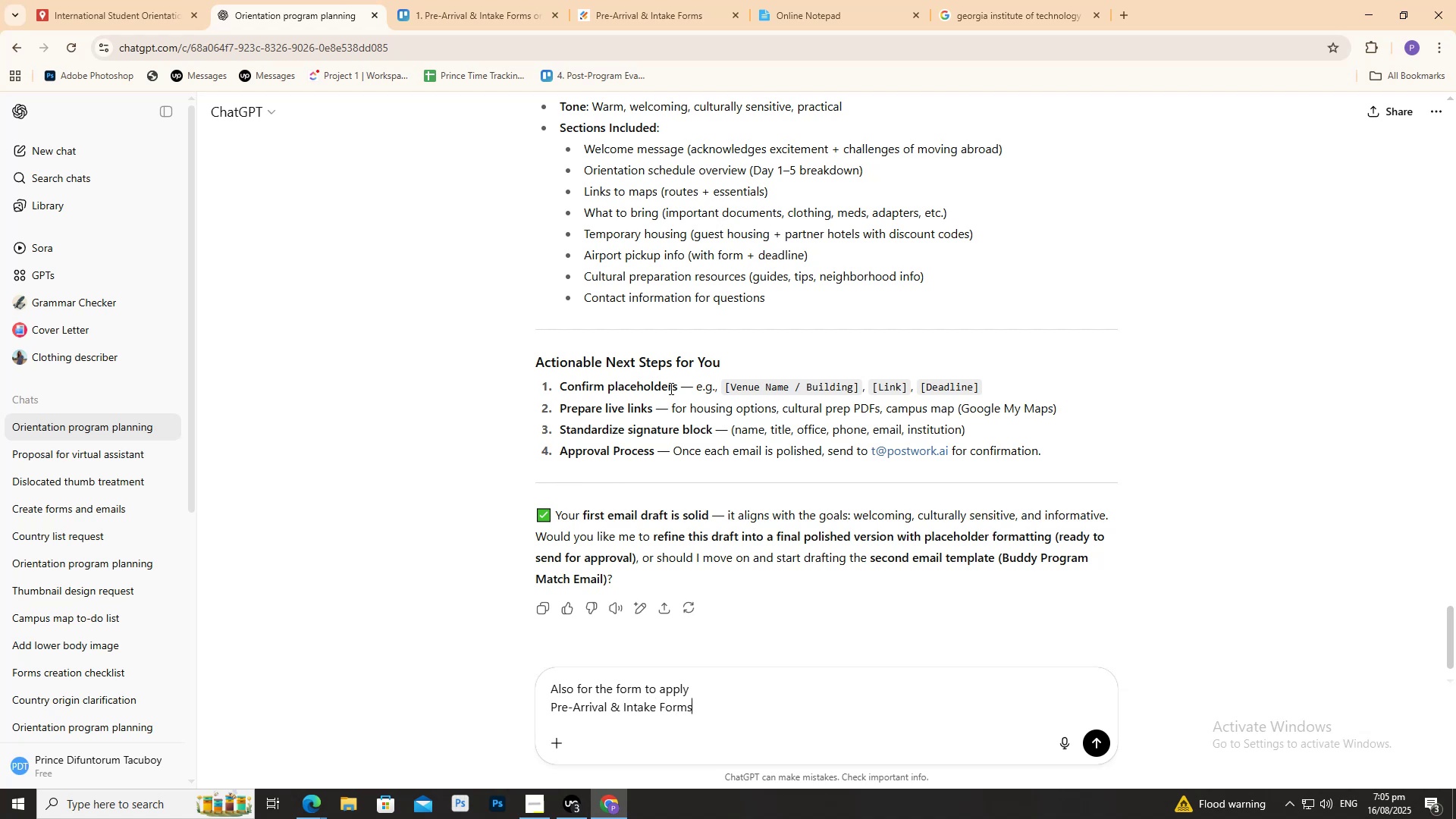 
key(Shift+Enter)
 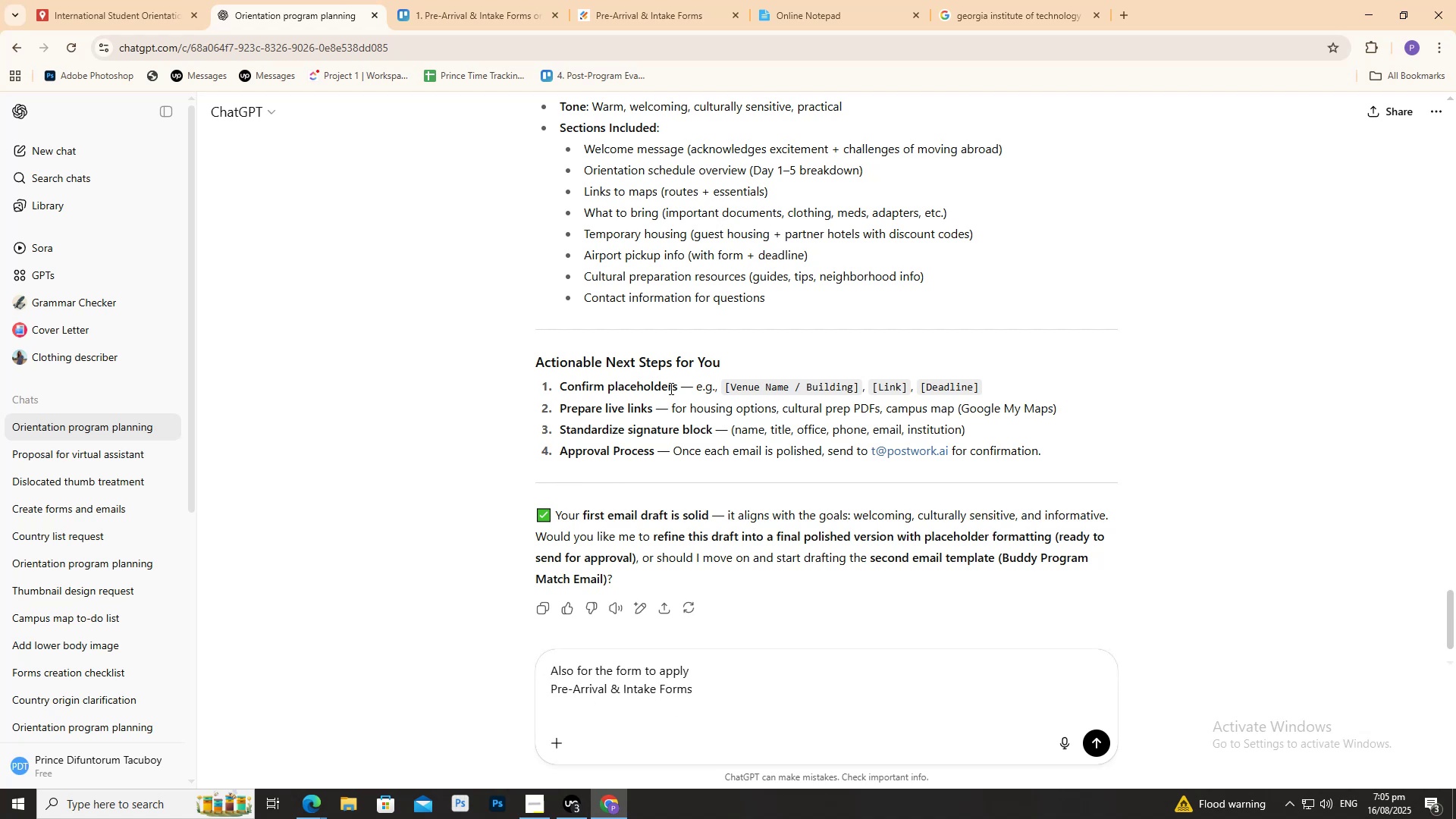 
key(Control+V)
 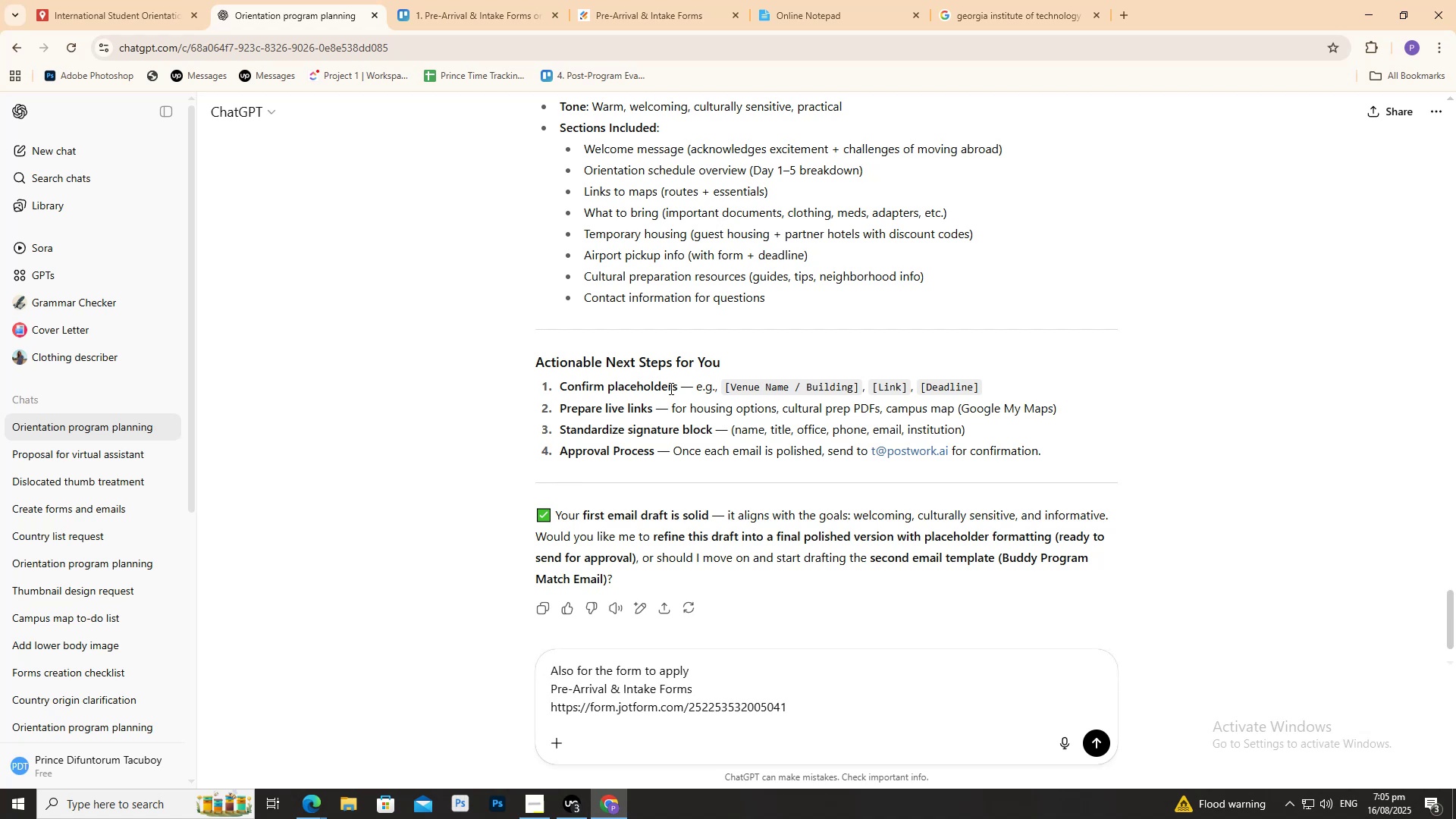 
key(Shift+Enter)
 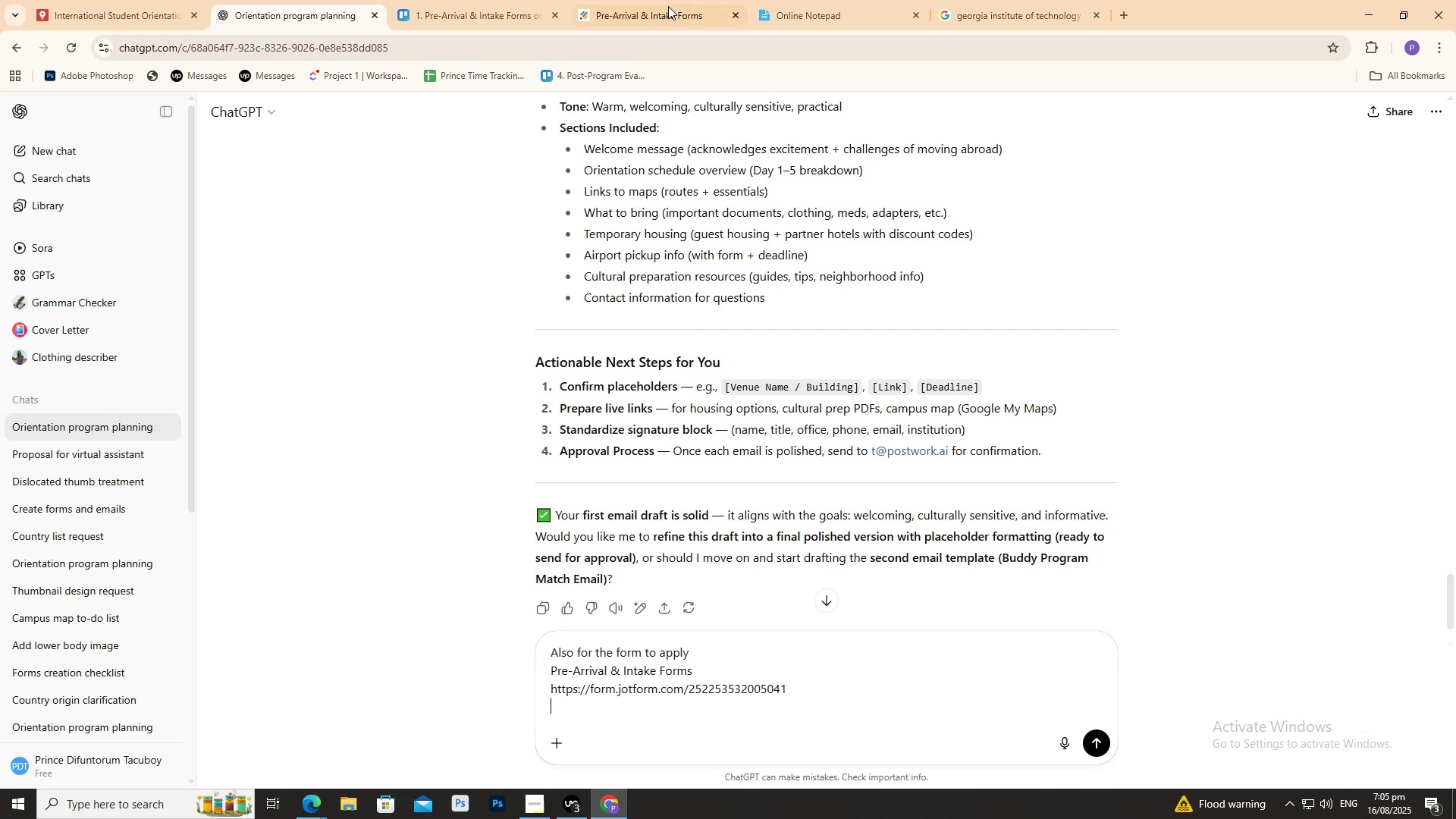 
left_click([667, 4])
 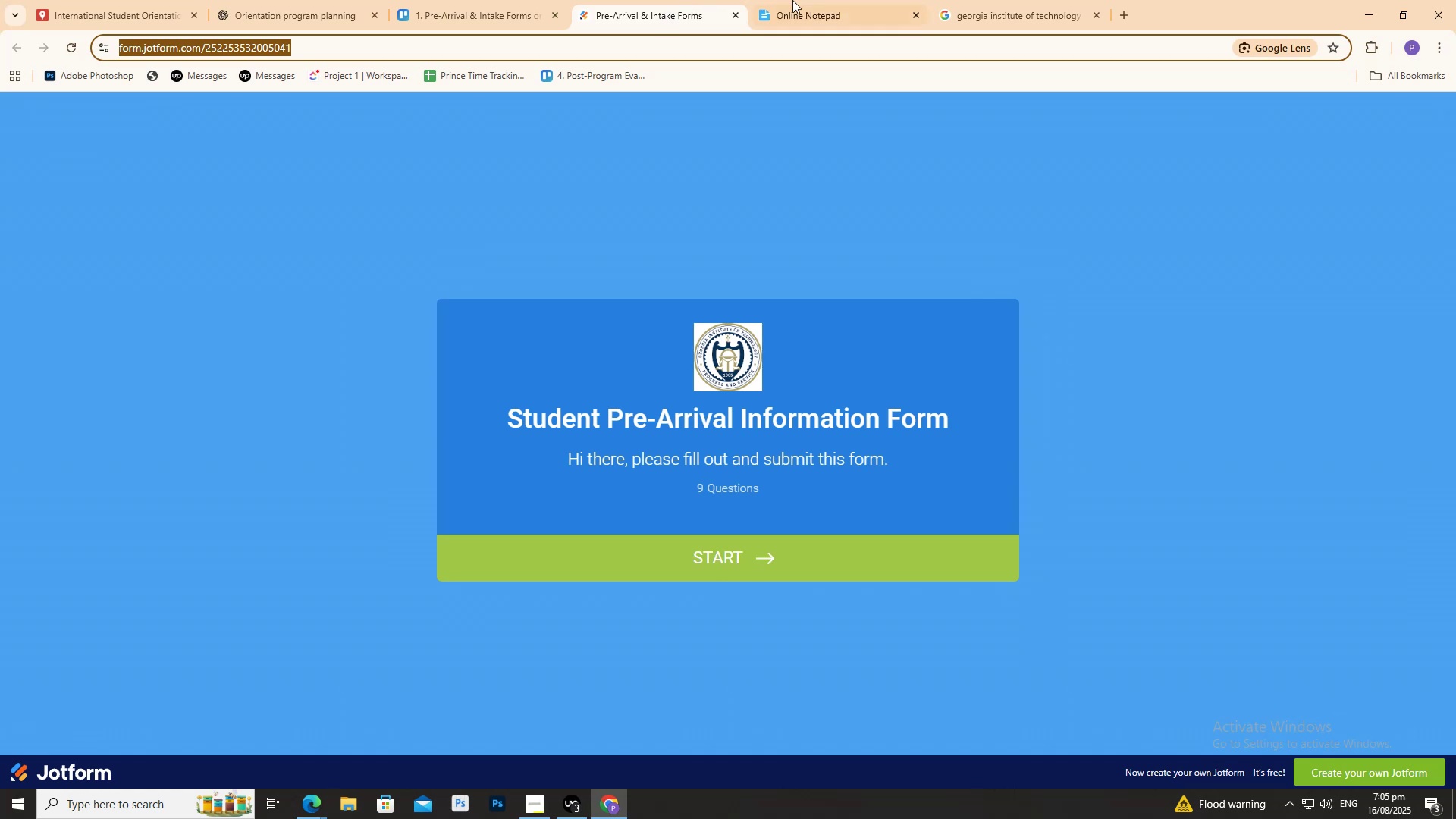 
left_click([805, 0])
 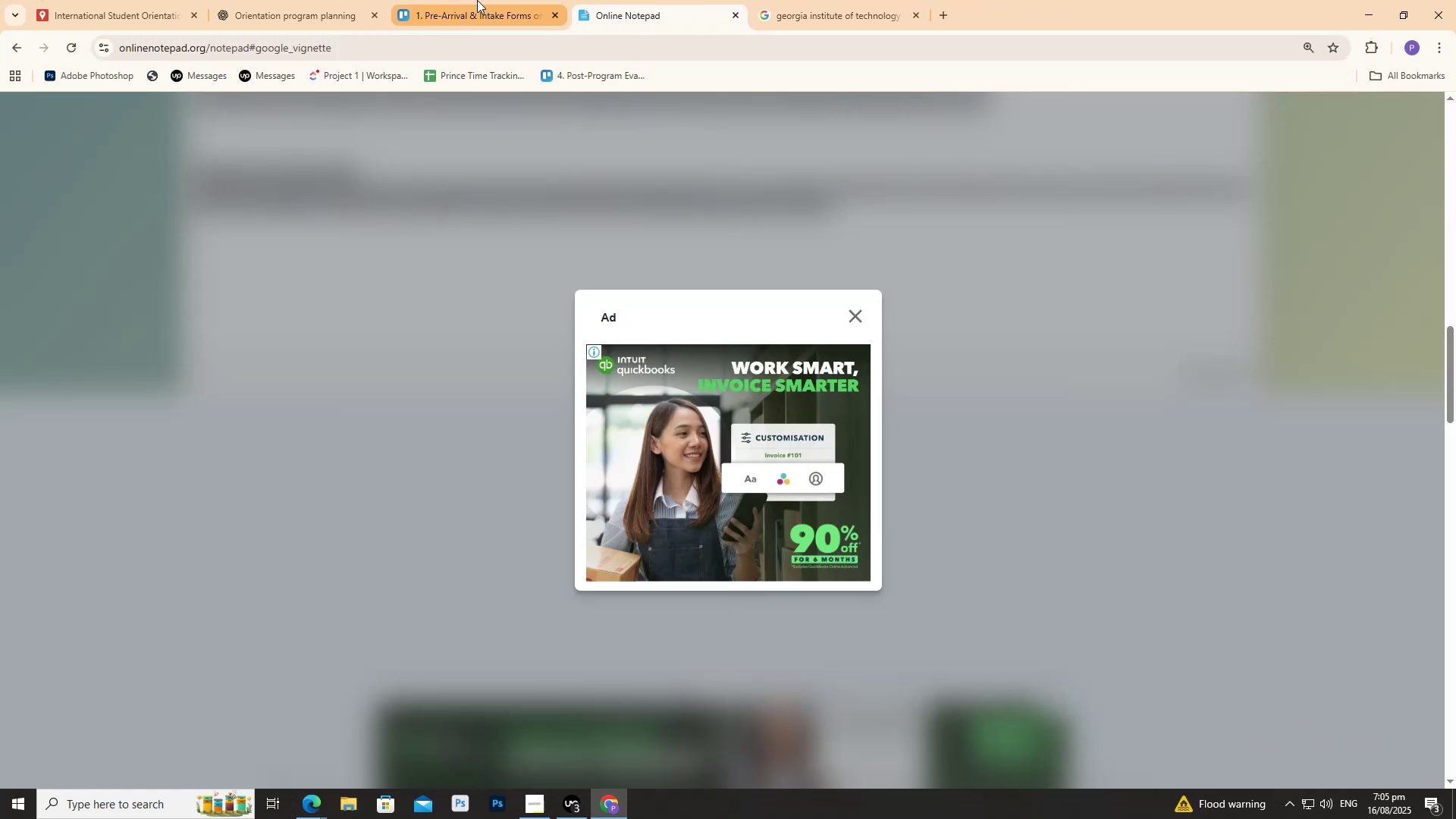 
left_click([477, 0])
 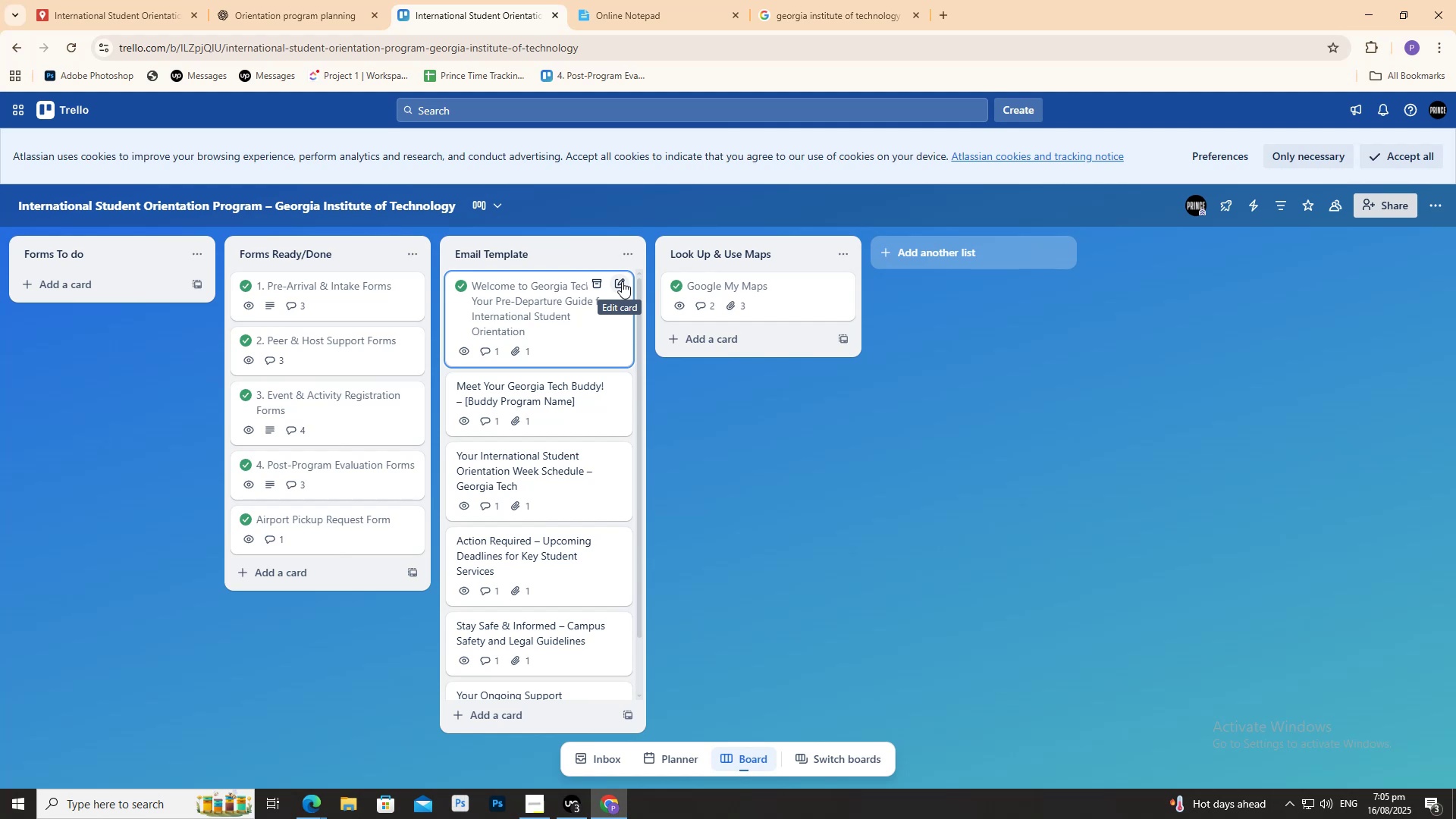 
wait(22.38)
 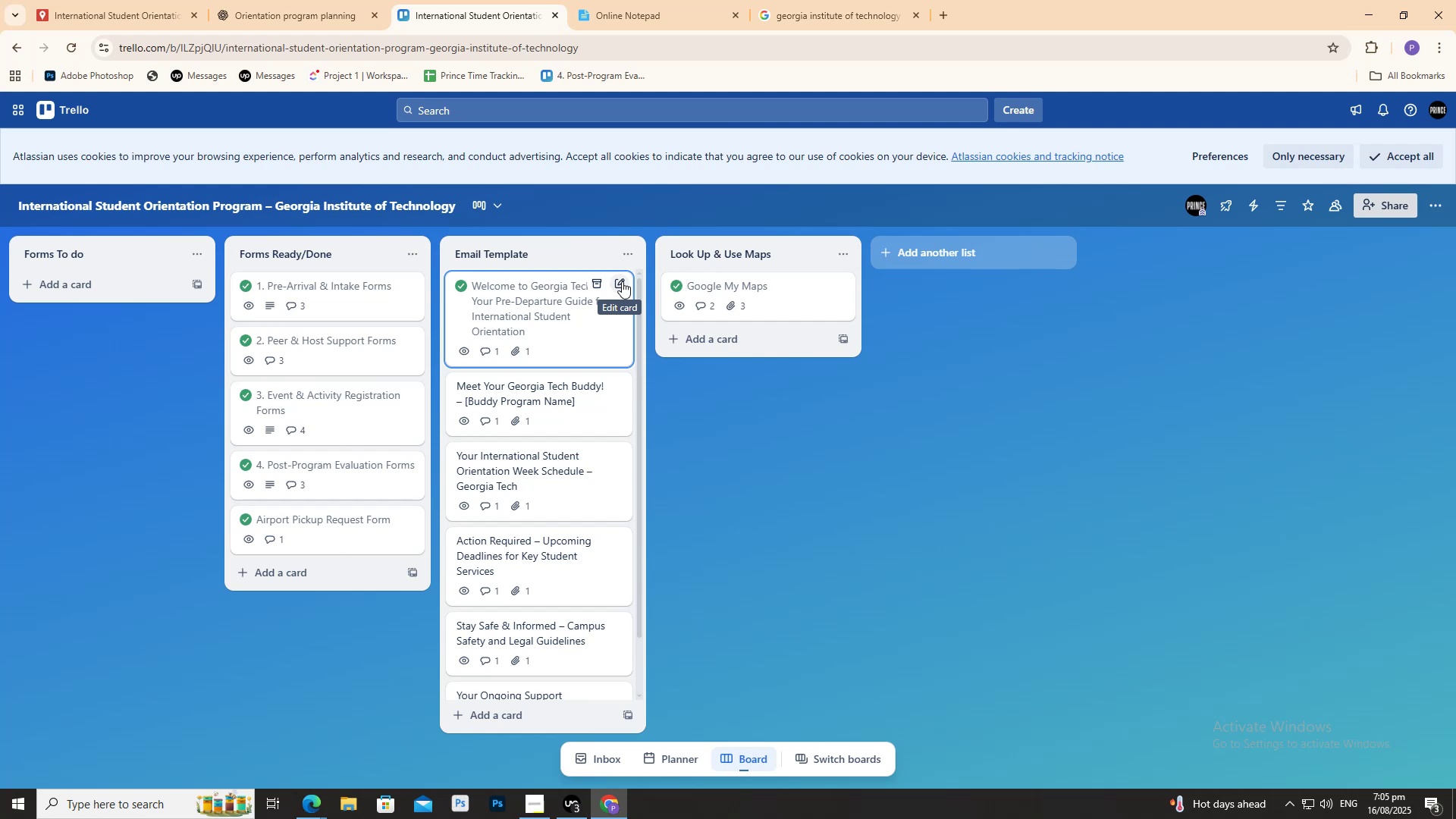 
left_click([306, 334])
 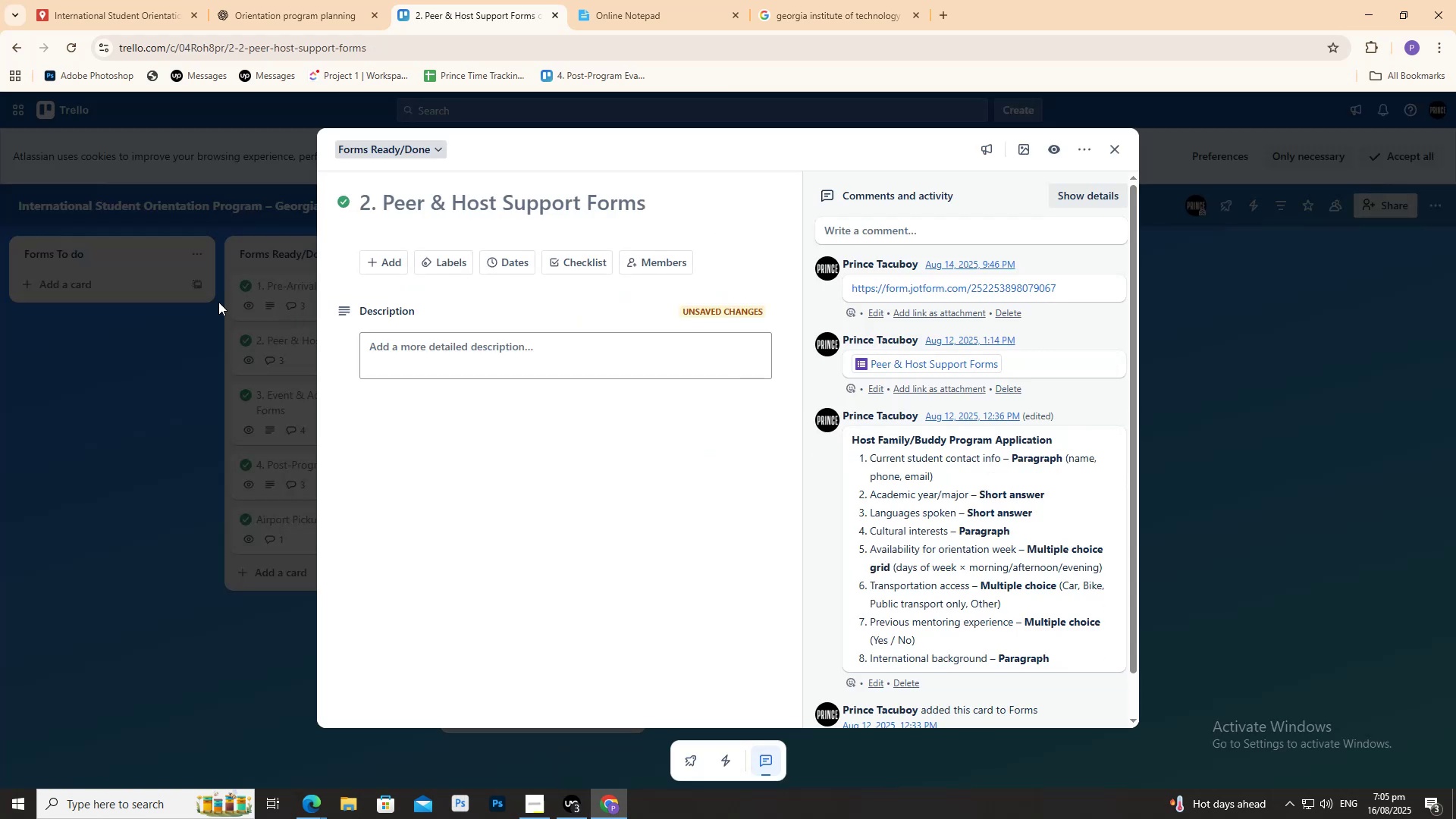 
left_click([195, 405])
 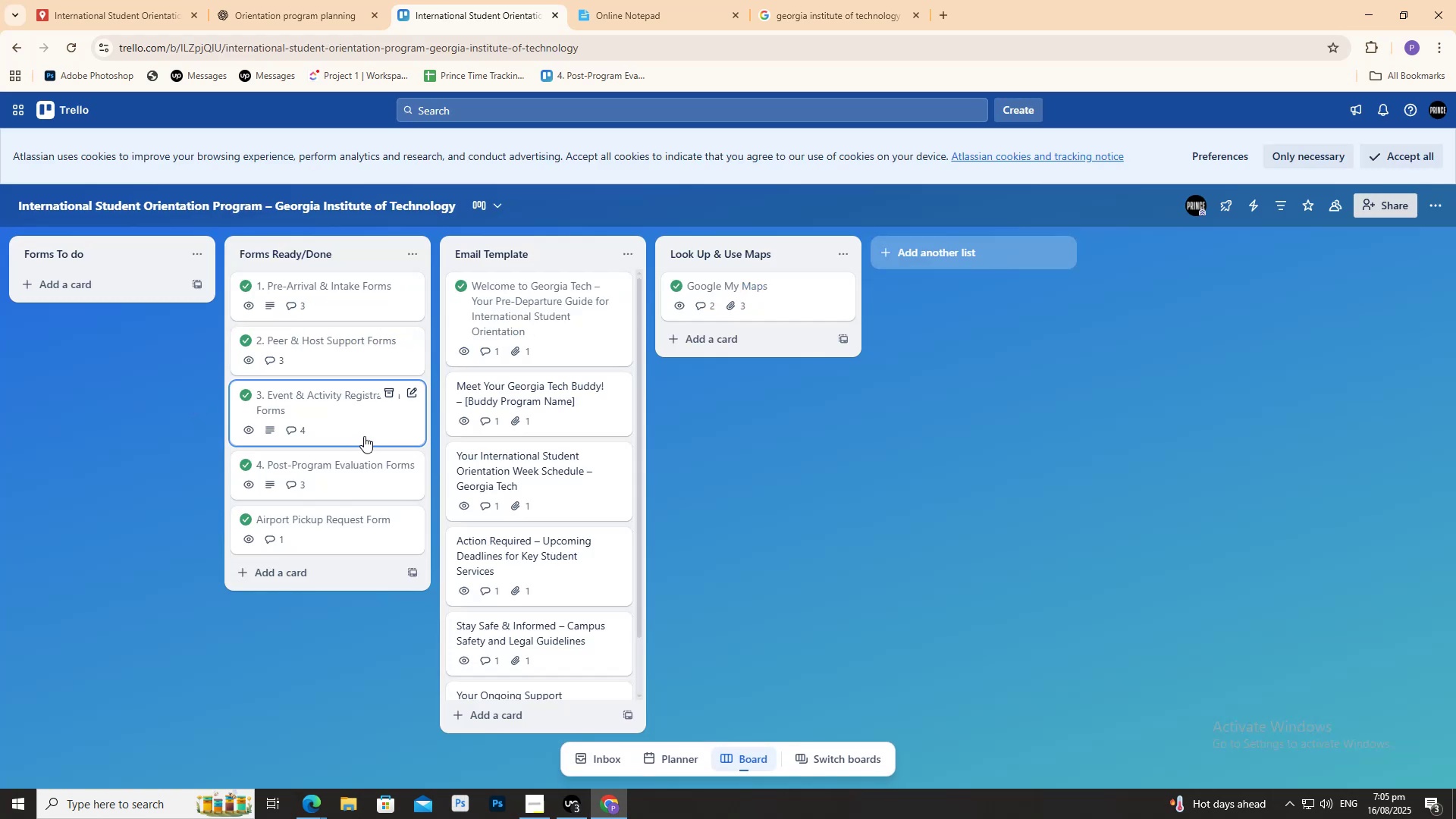 
left_click([358, 419])
 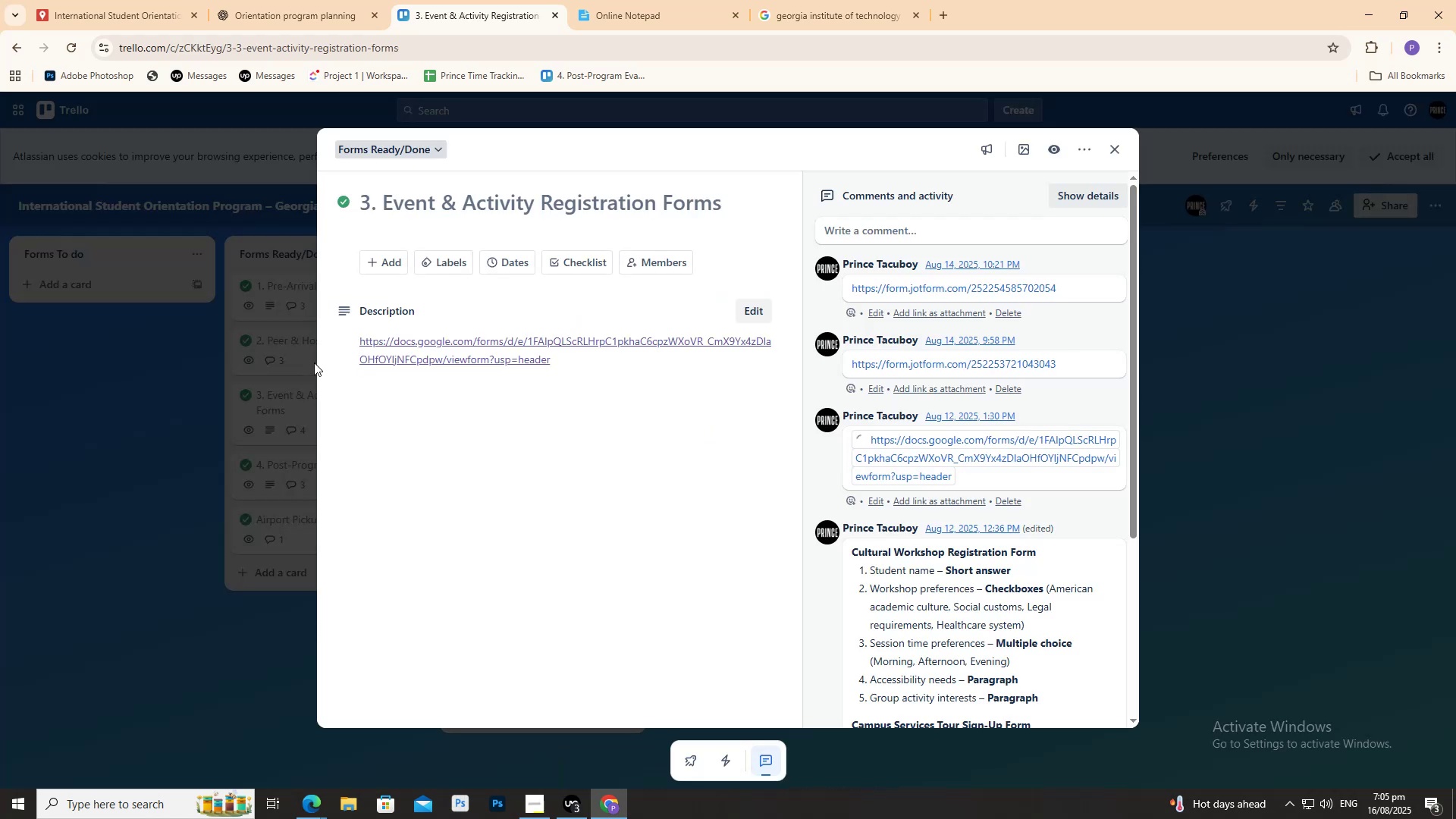 
left_click([149, 337])
 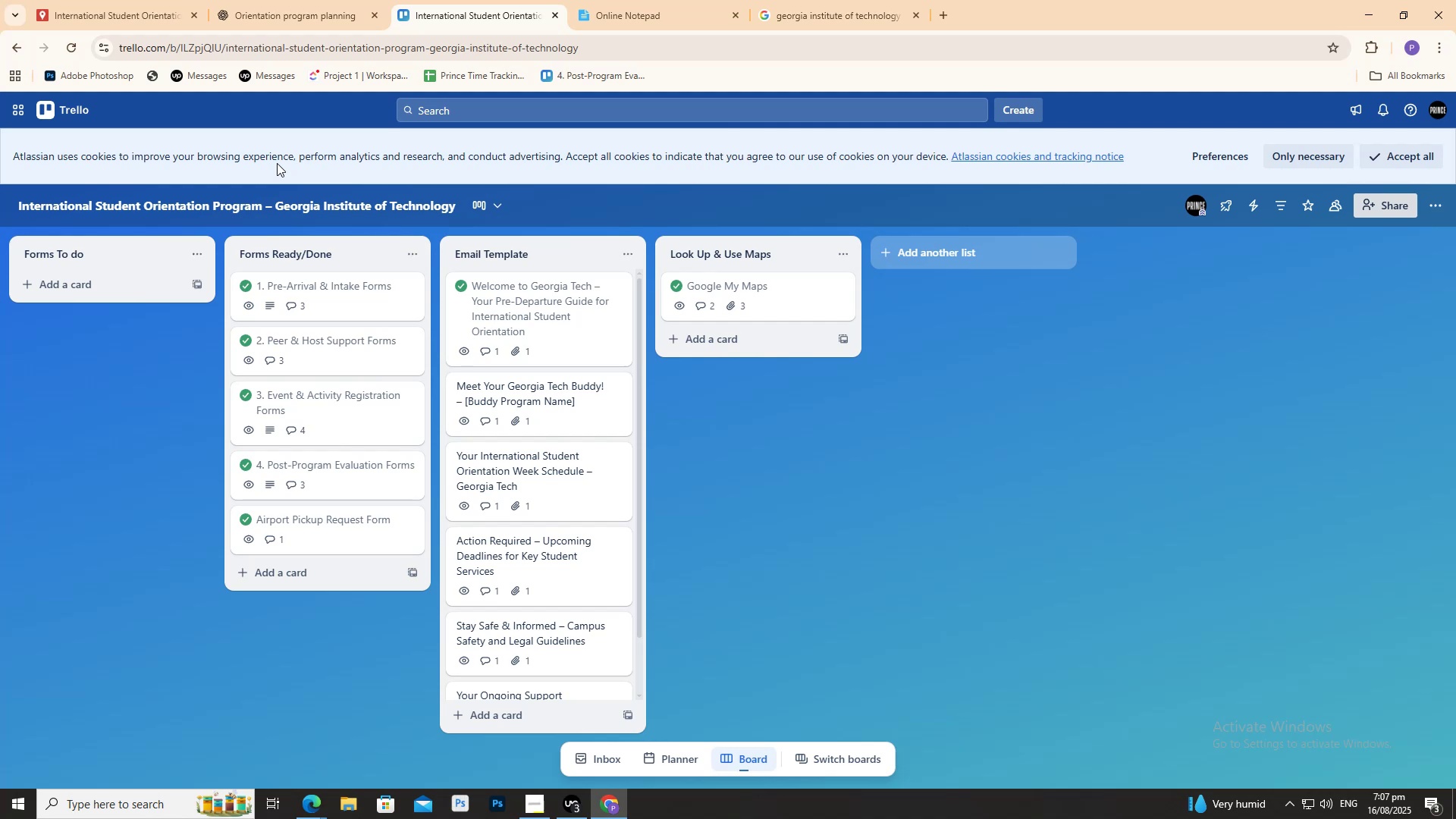 
wait(83.42)
 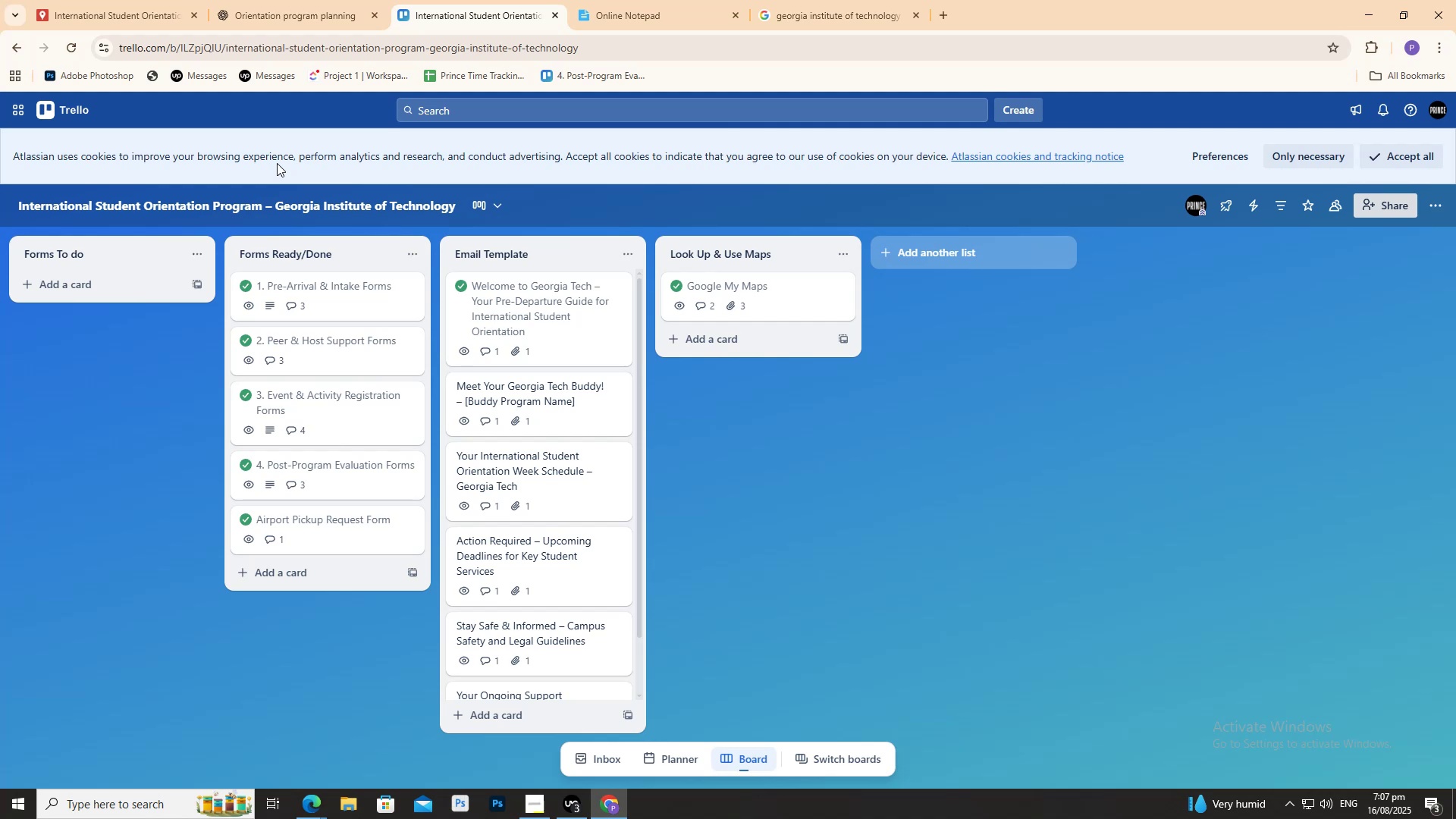 
left_click([717, 0])
 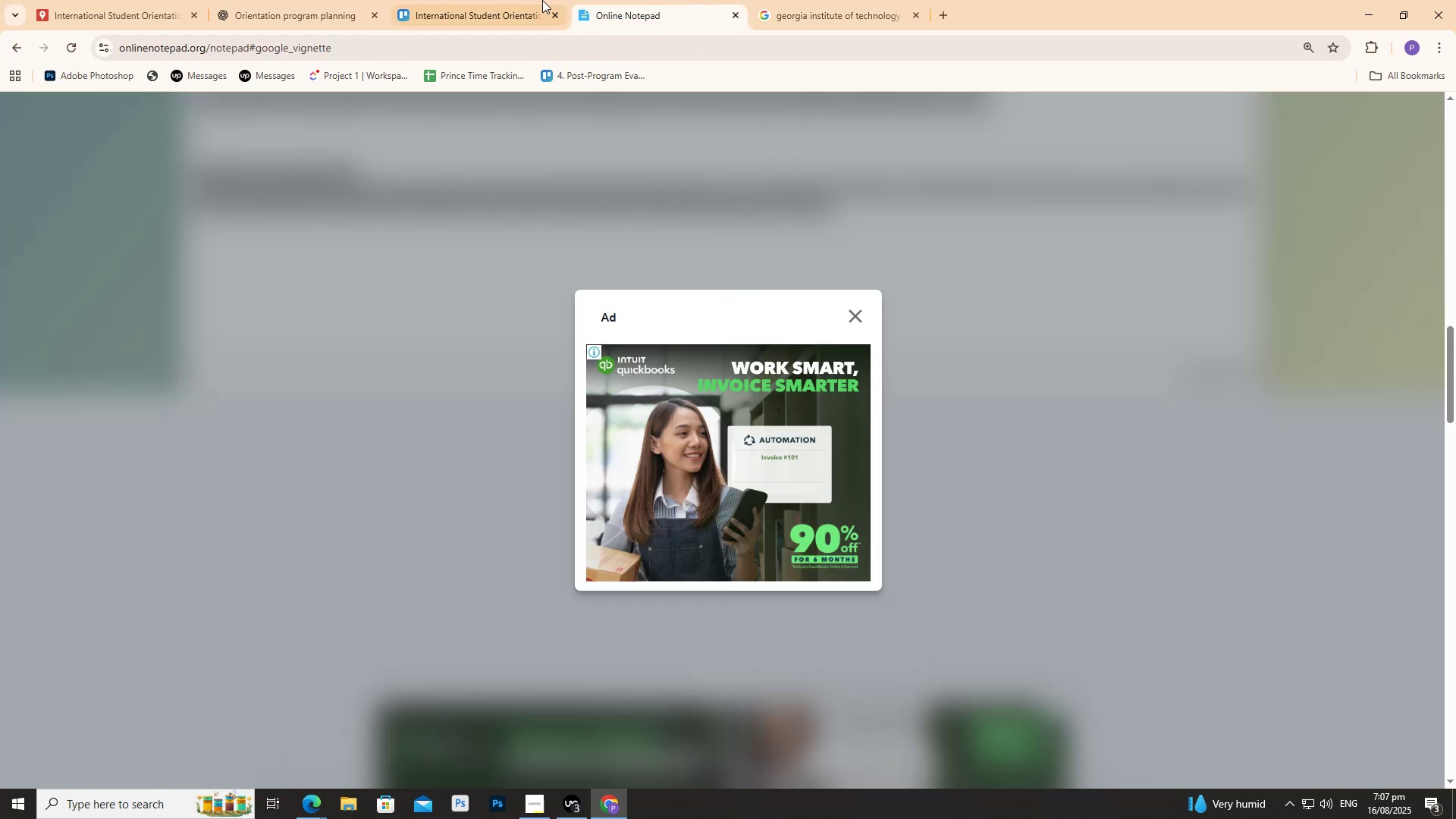 
left_click([529, 0])
 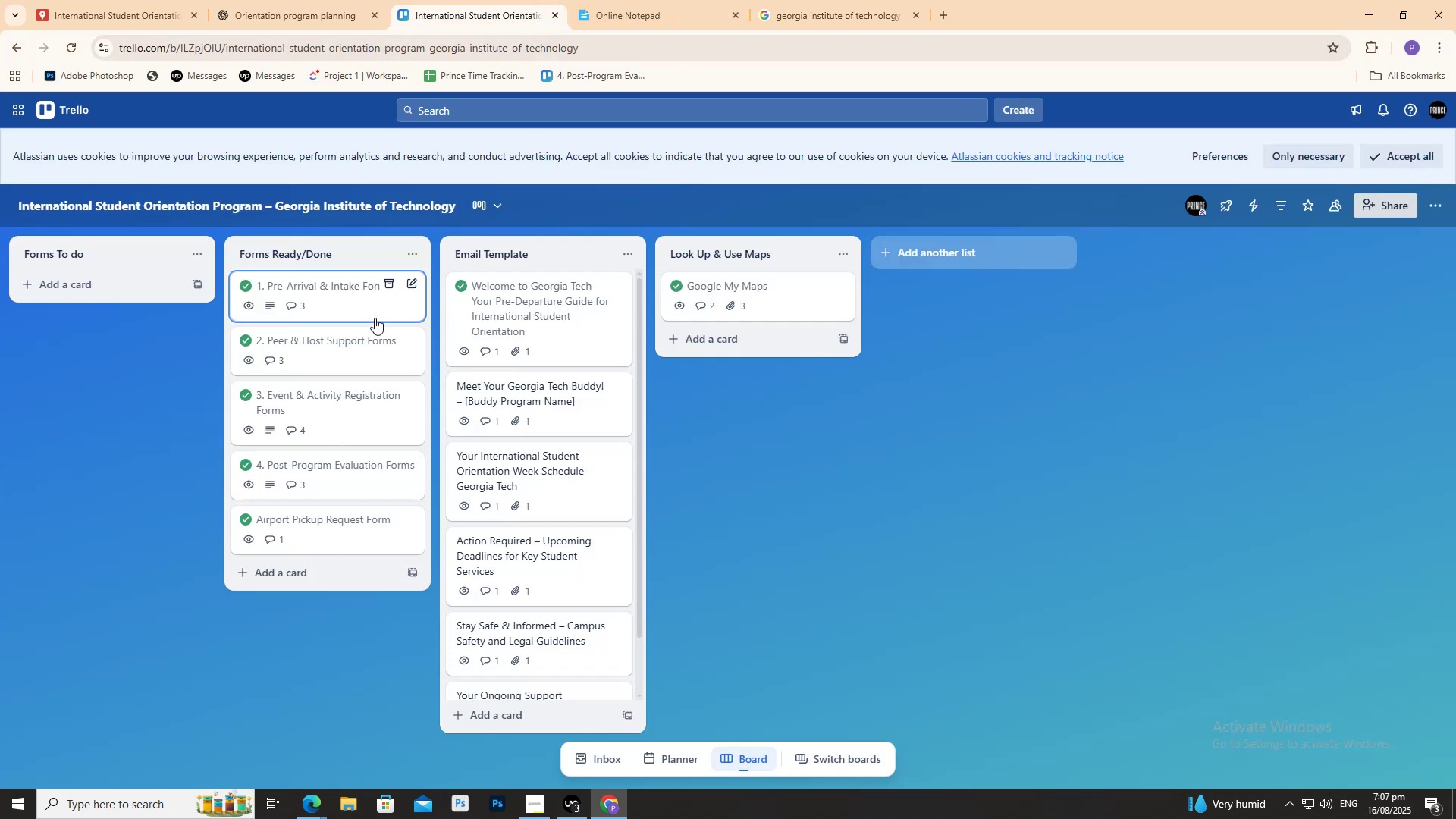 
left_click([335, 344])
 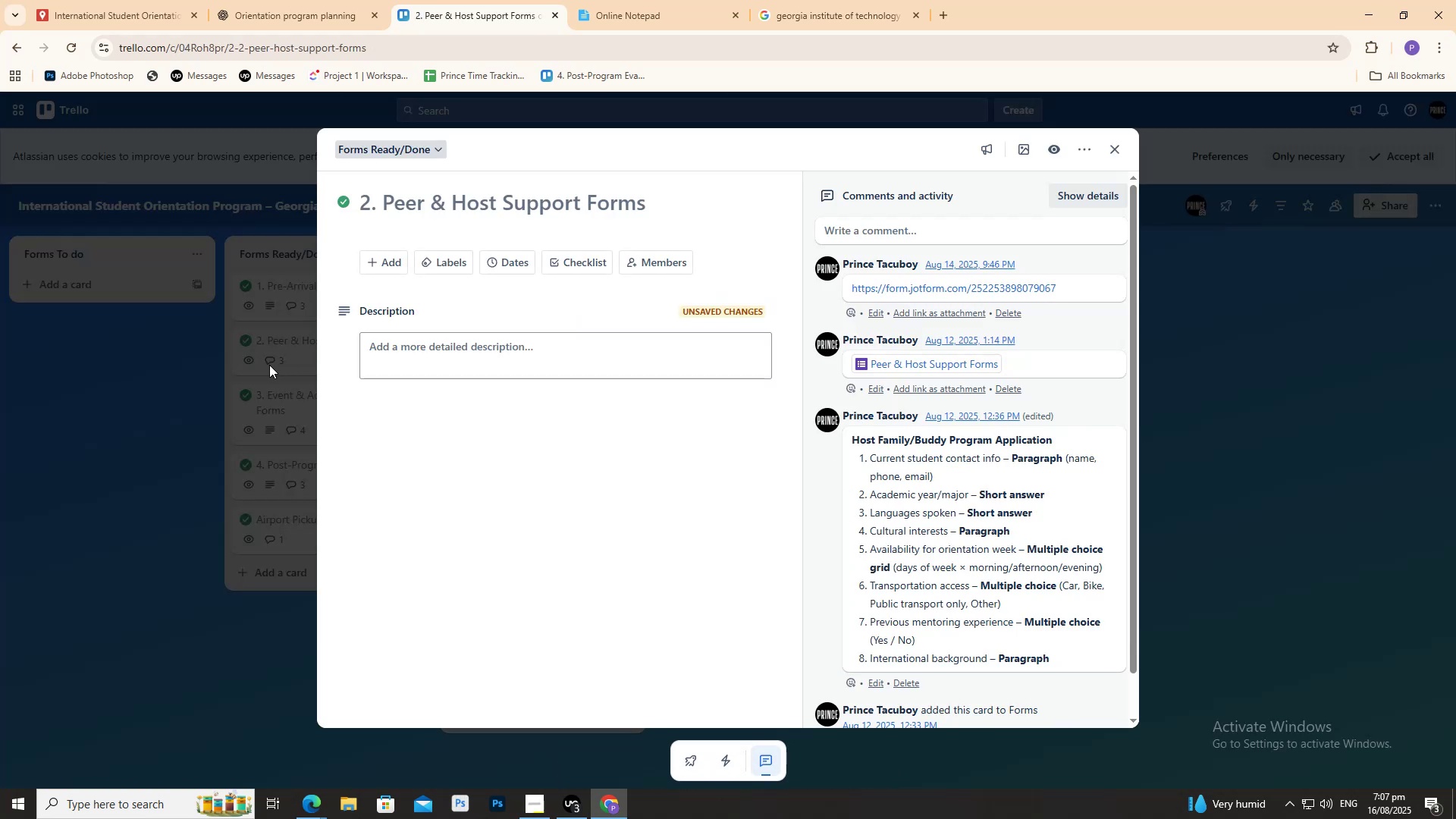 
wait(5.62)
 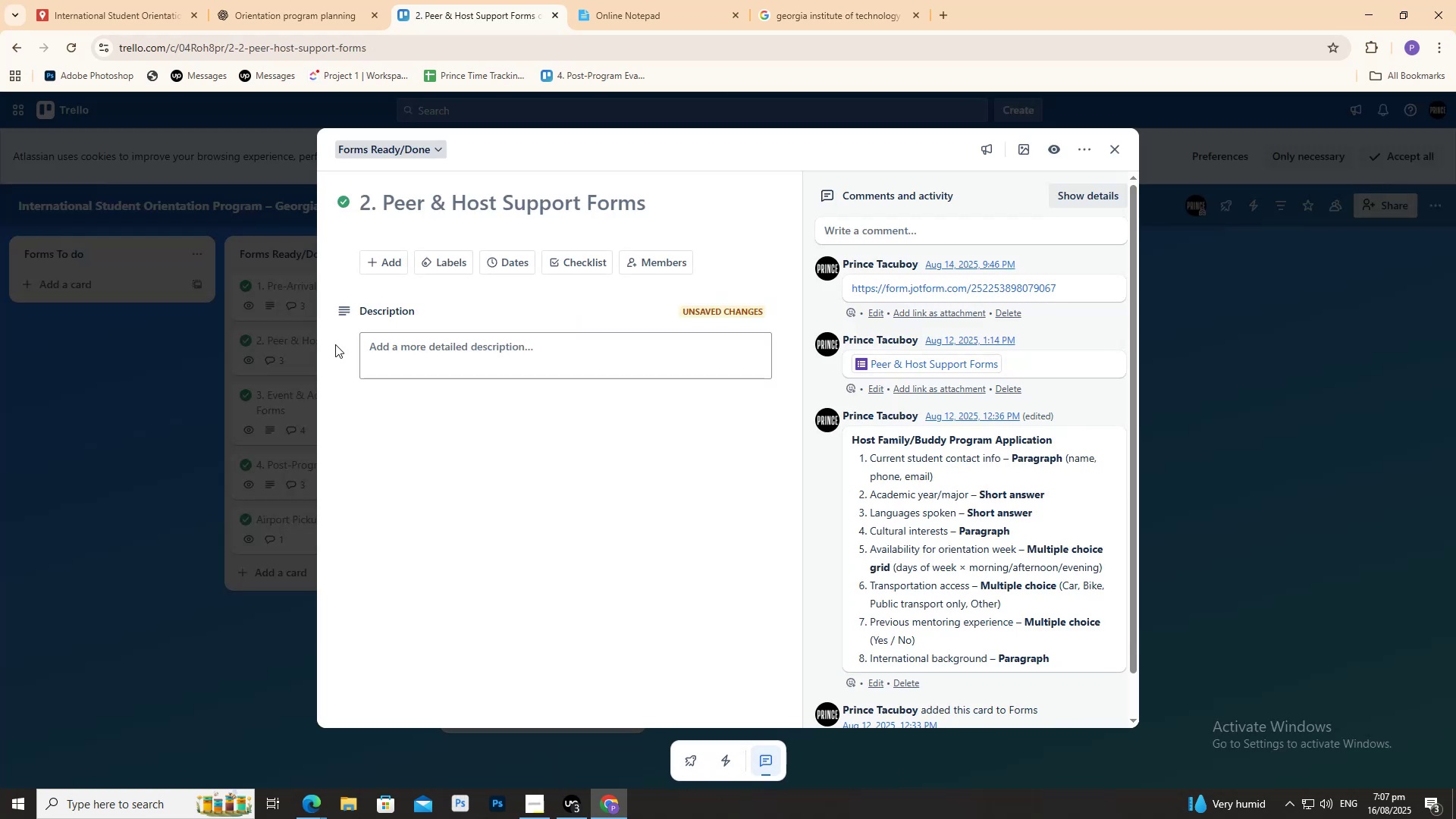 
left_click([912, 366])
 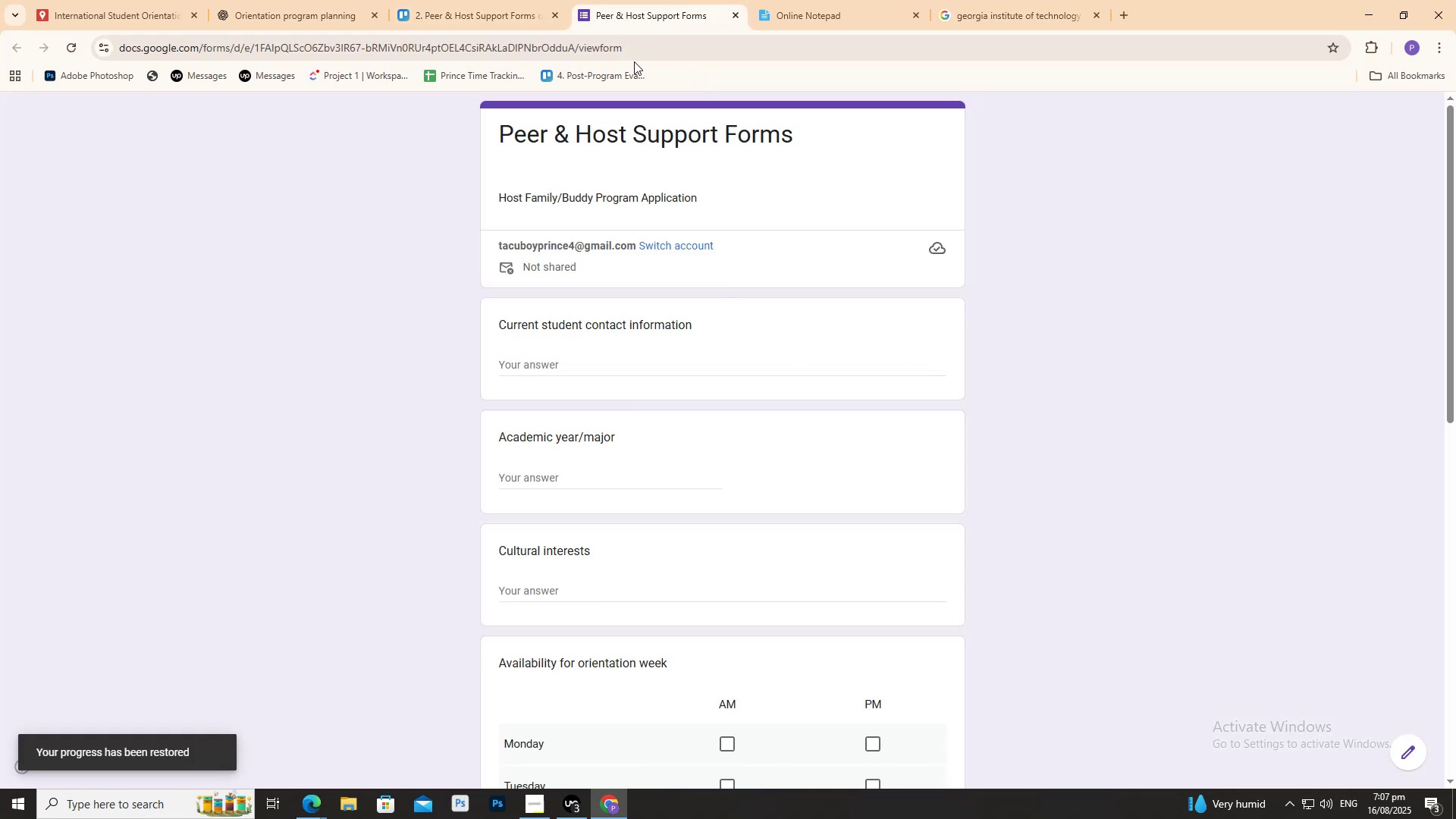 
left_click([518, 0])
 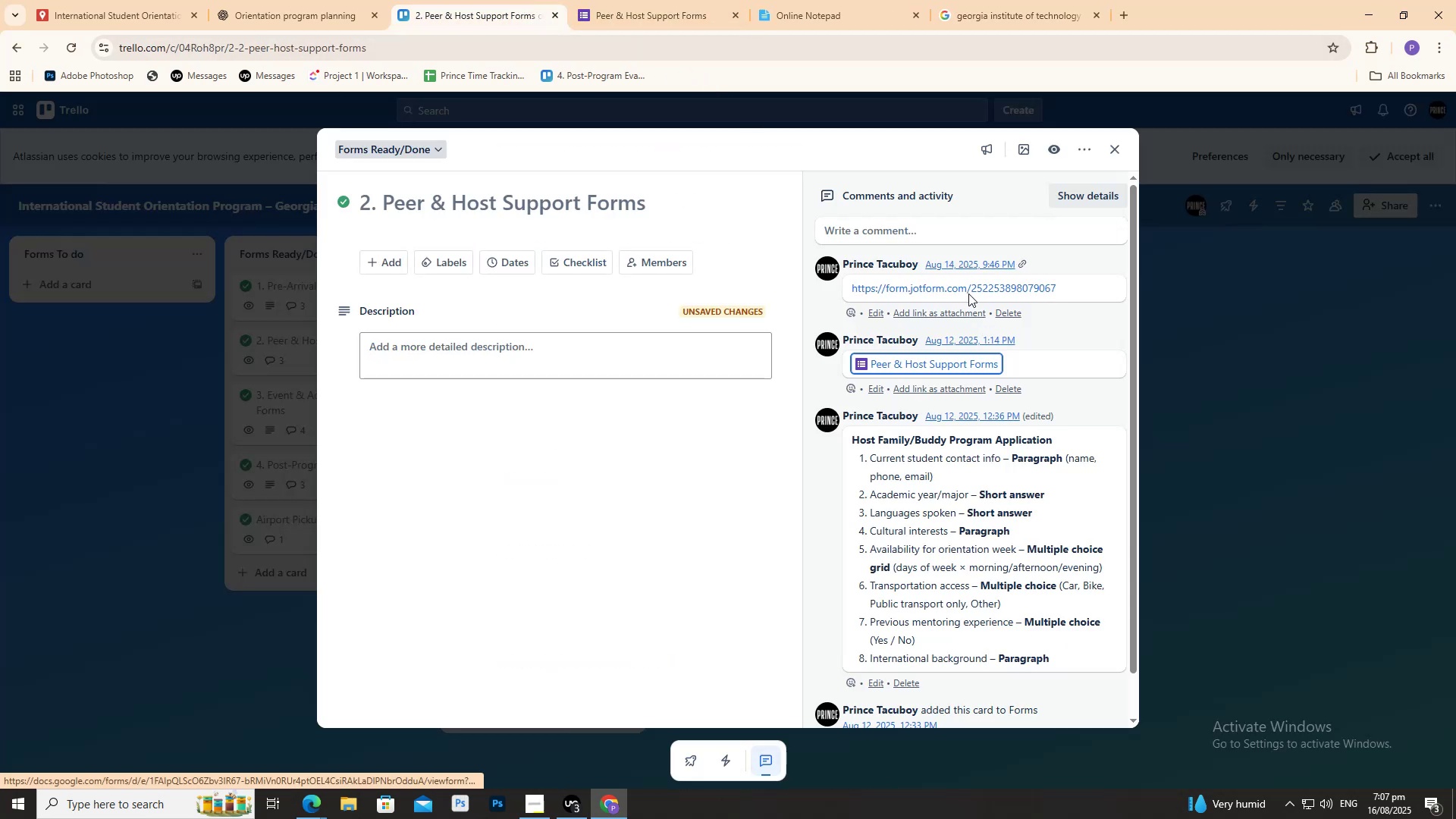 
left_click([966, 291])
 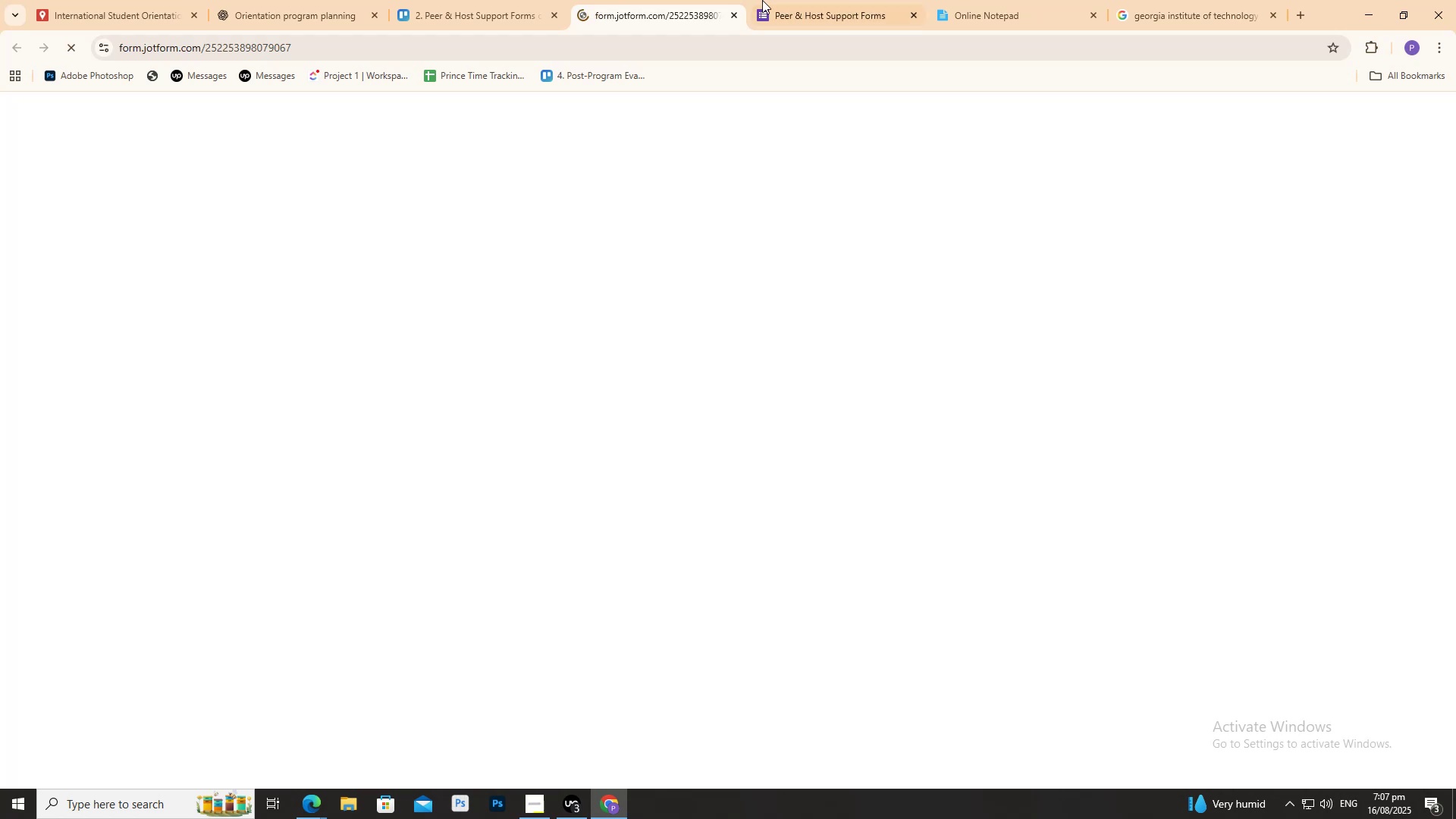 
left_click([778, 0])
 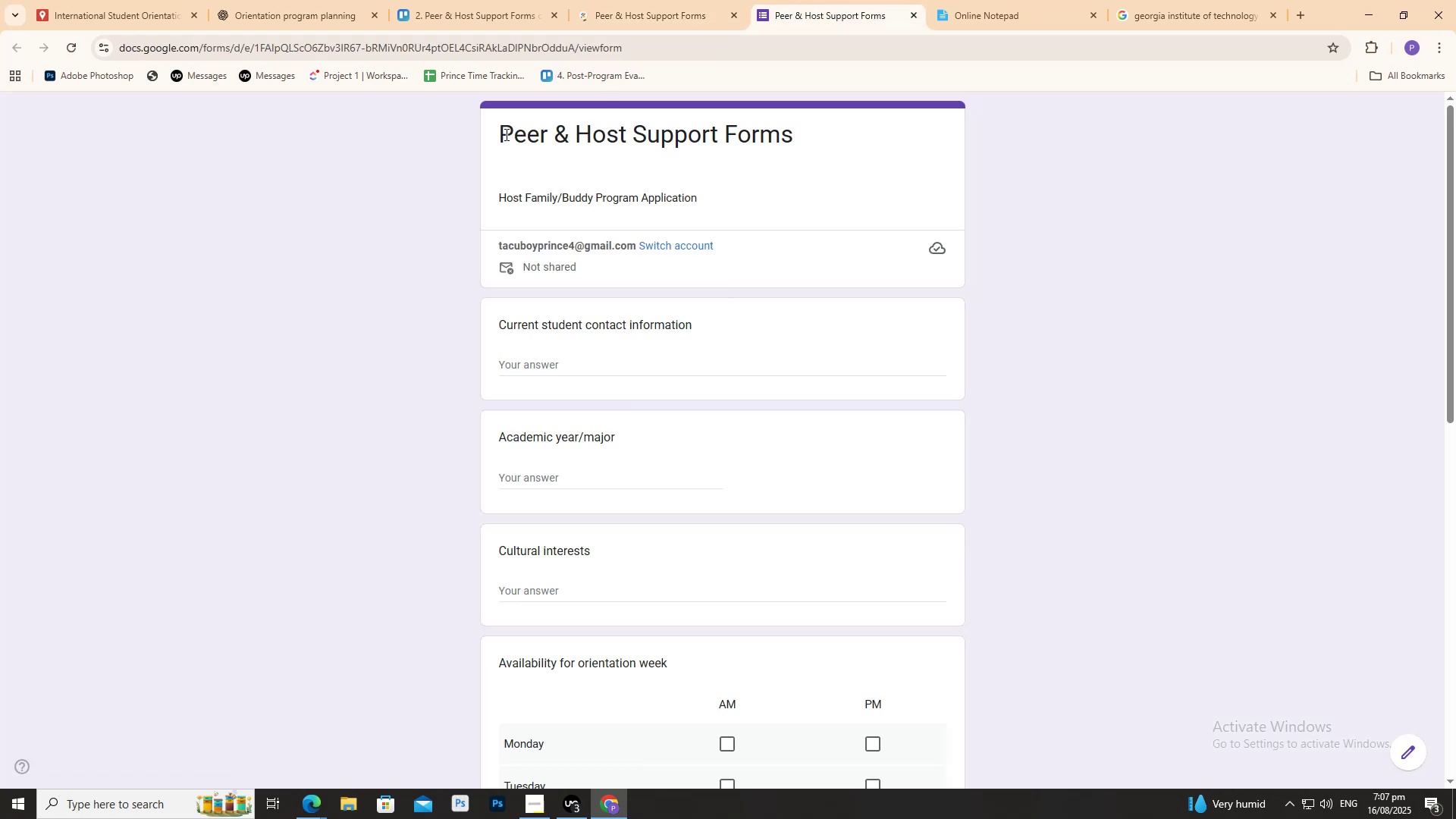 
left_click_drag(start_coordinate=[498, 133], to_coordinate=[819, 121])
 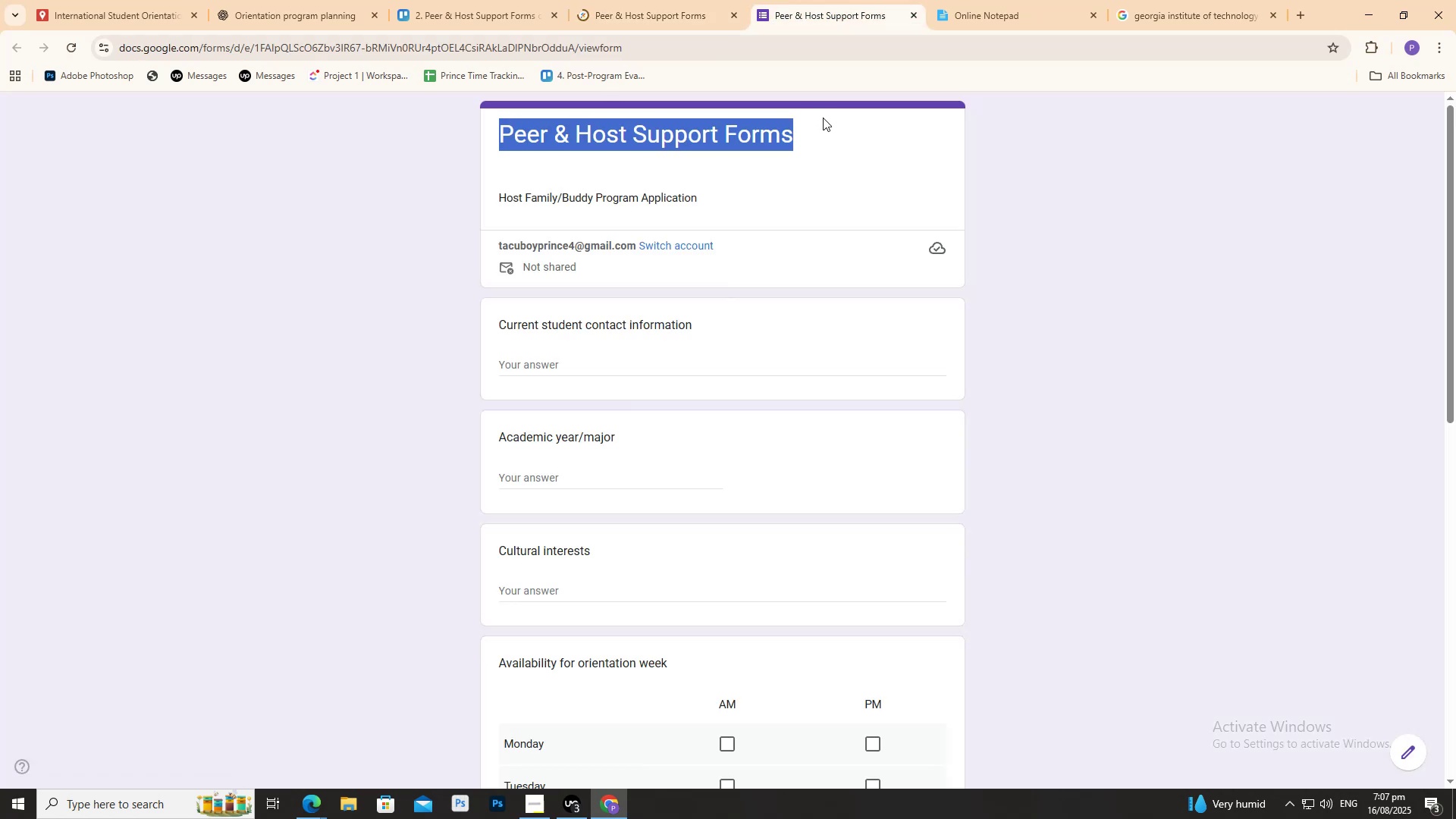 
key(Control+C)
 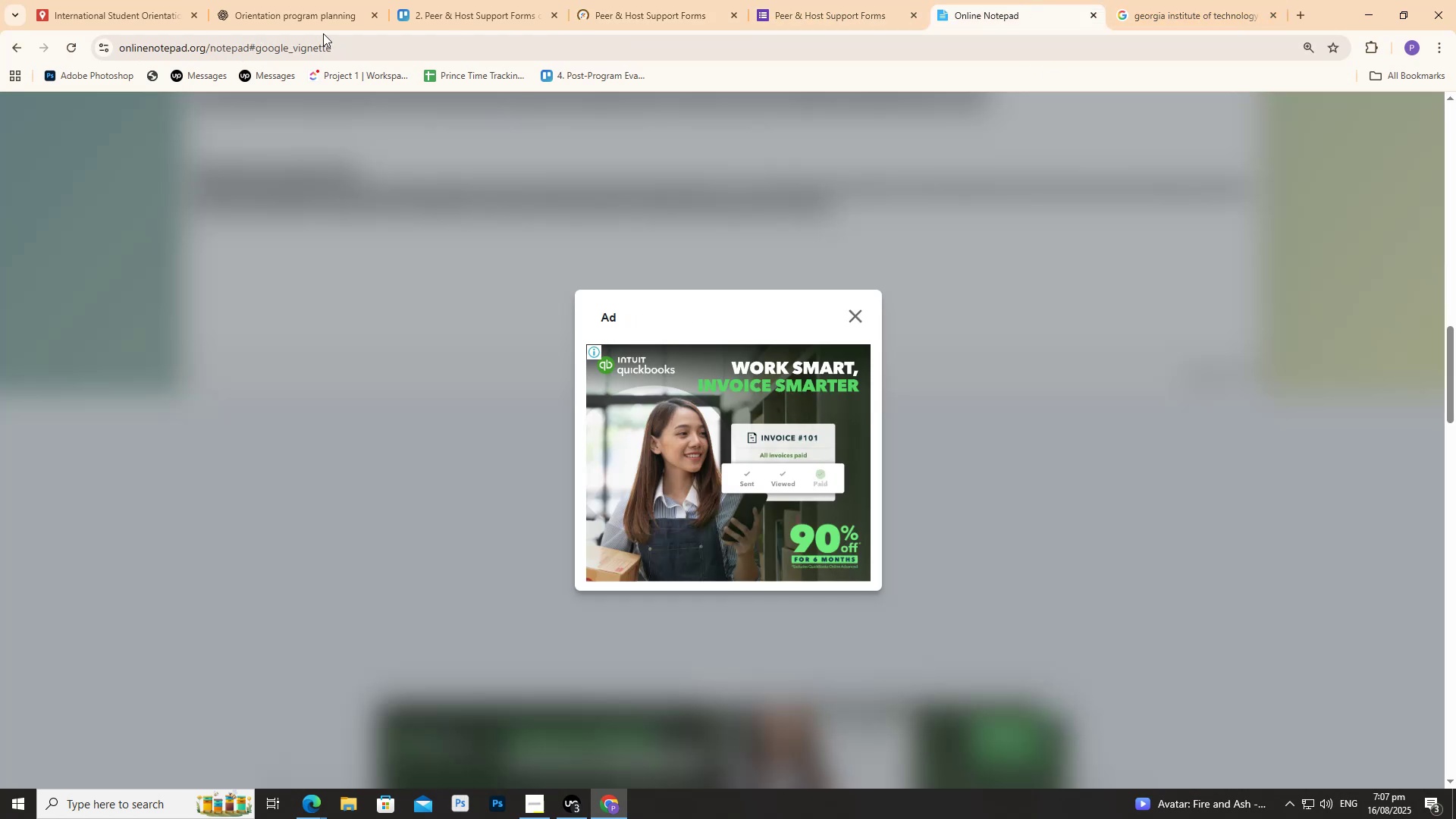 
left_click([320, 0])
 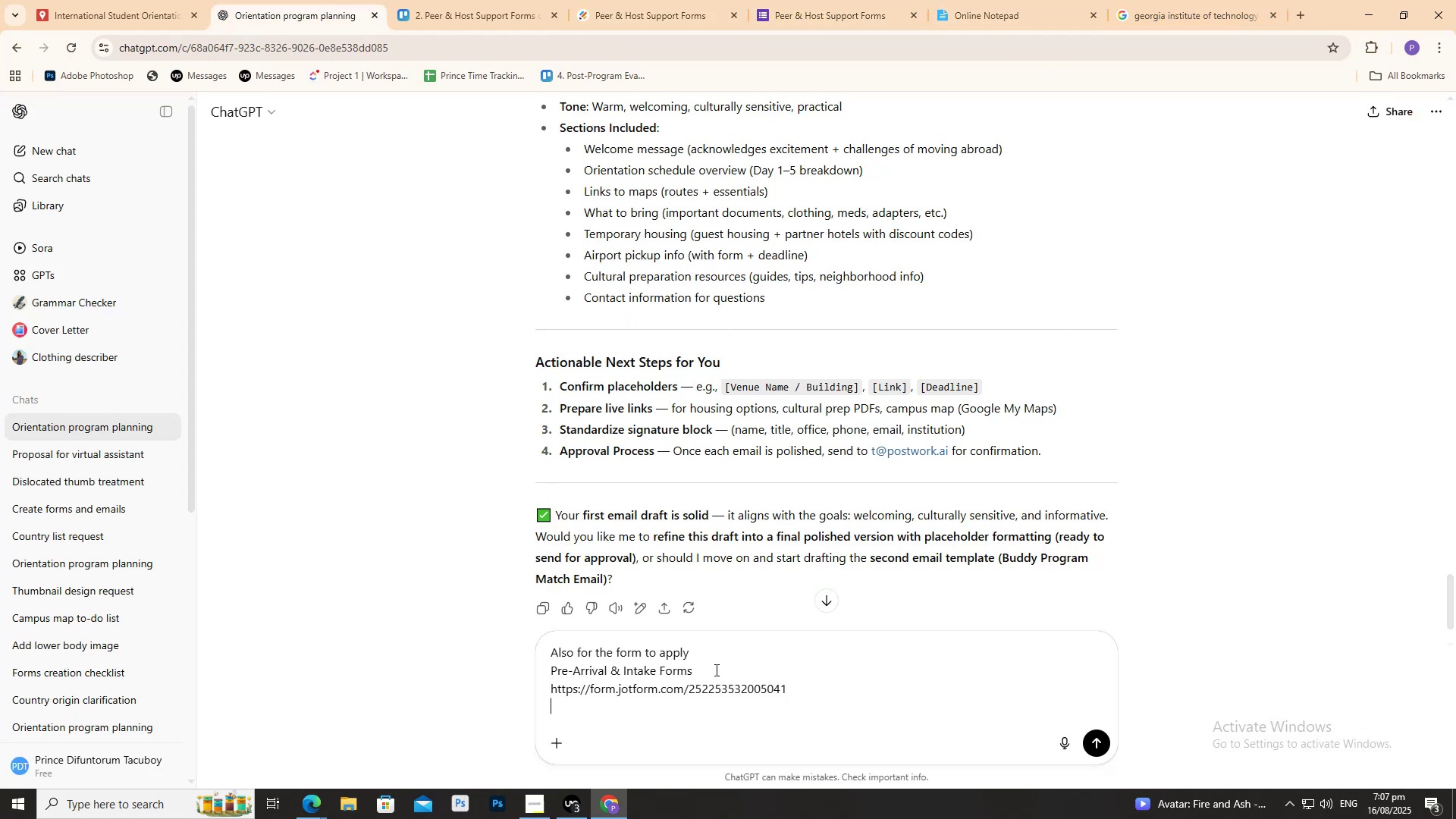 
key(Control+V)
 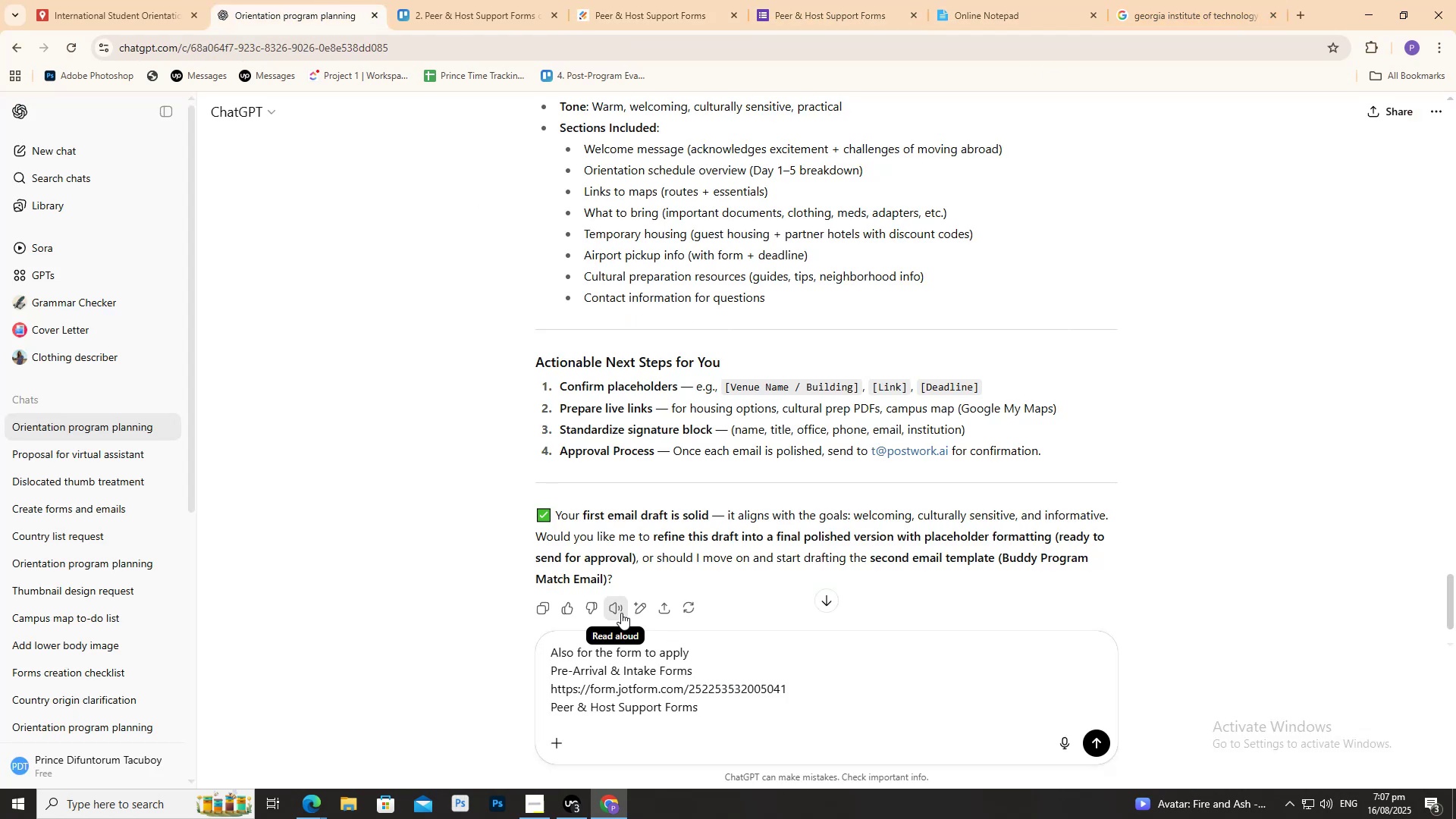 
key(Shift+ShiftRight)
 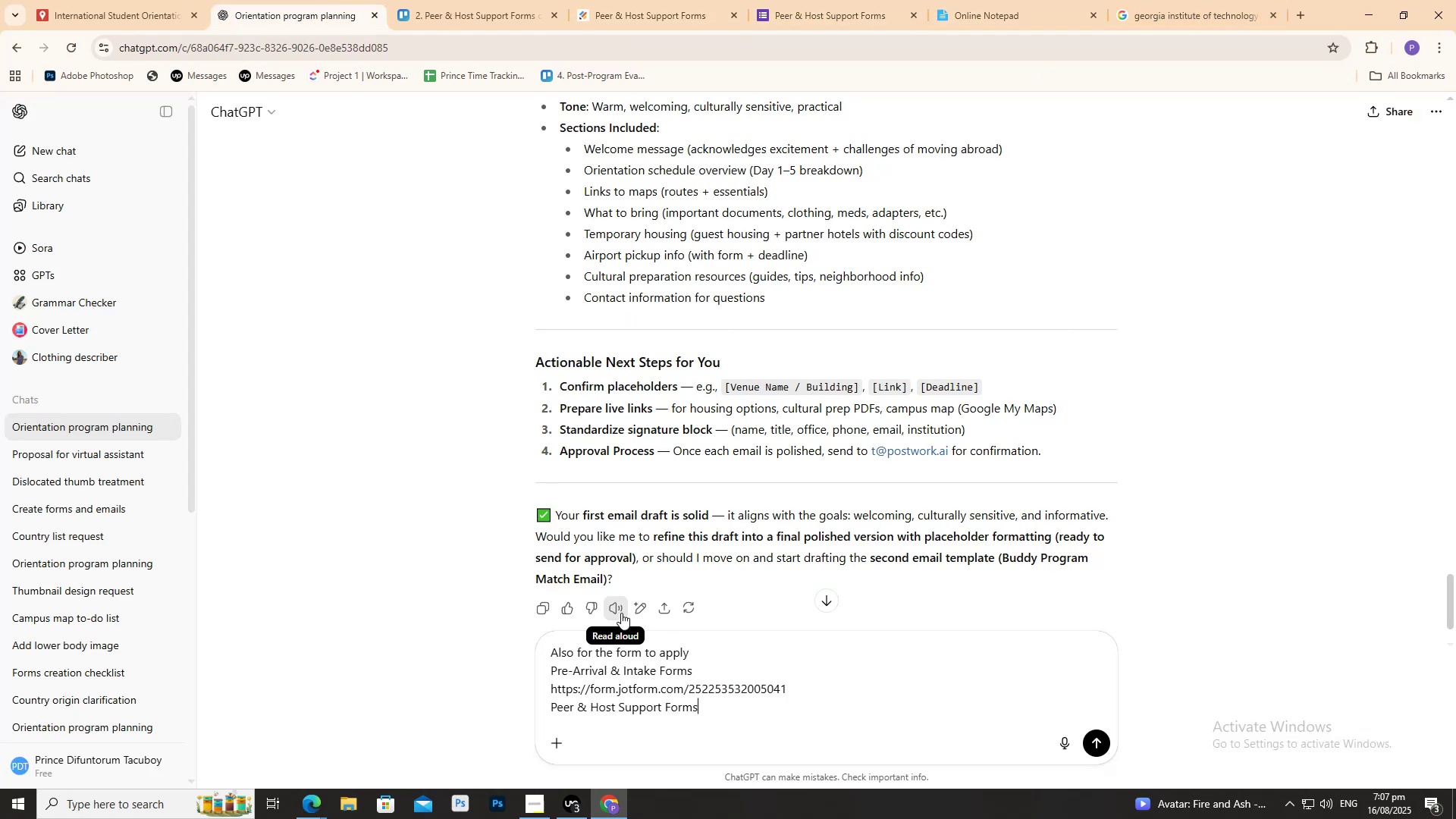 
key(Shift+Enter)
 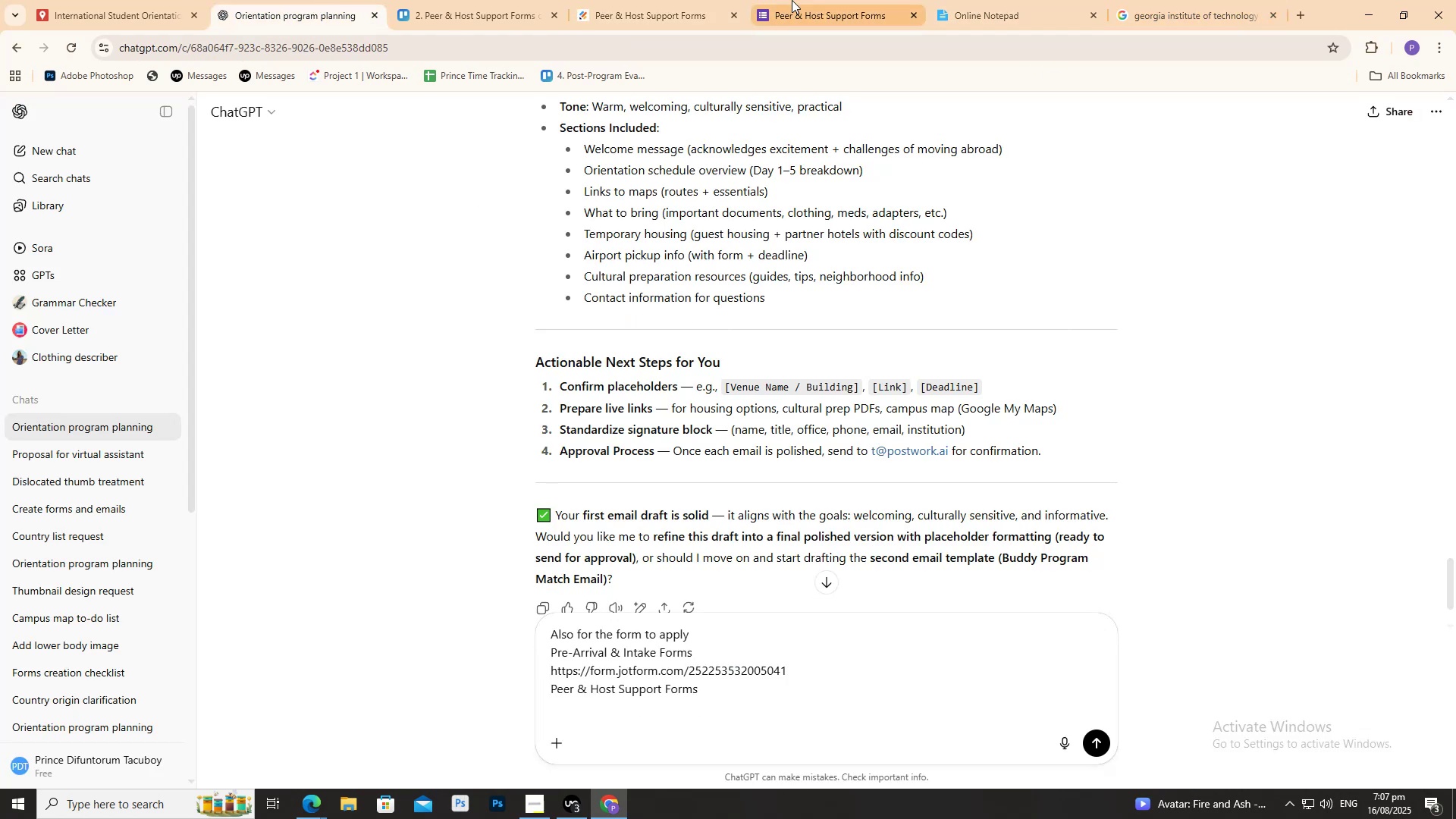 
left_click([680, 0])
 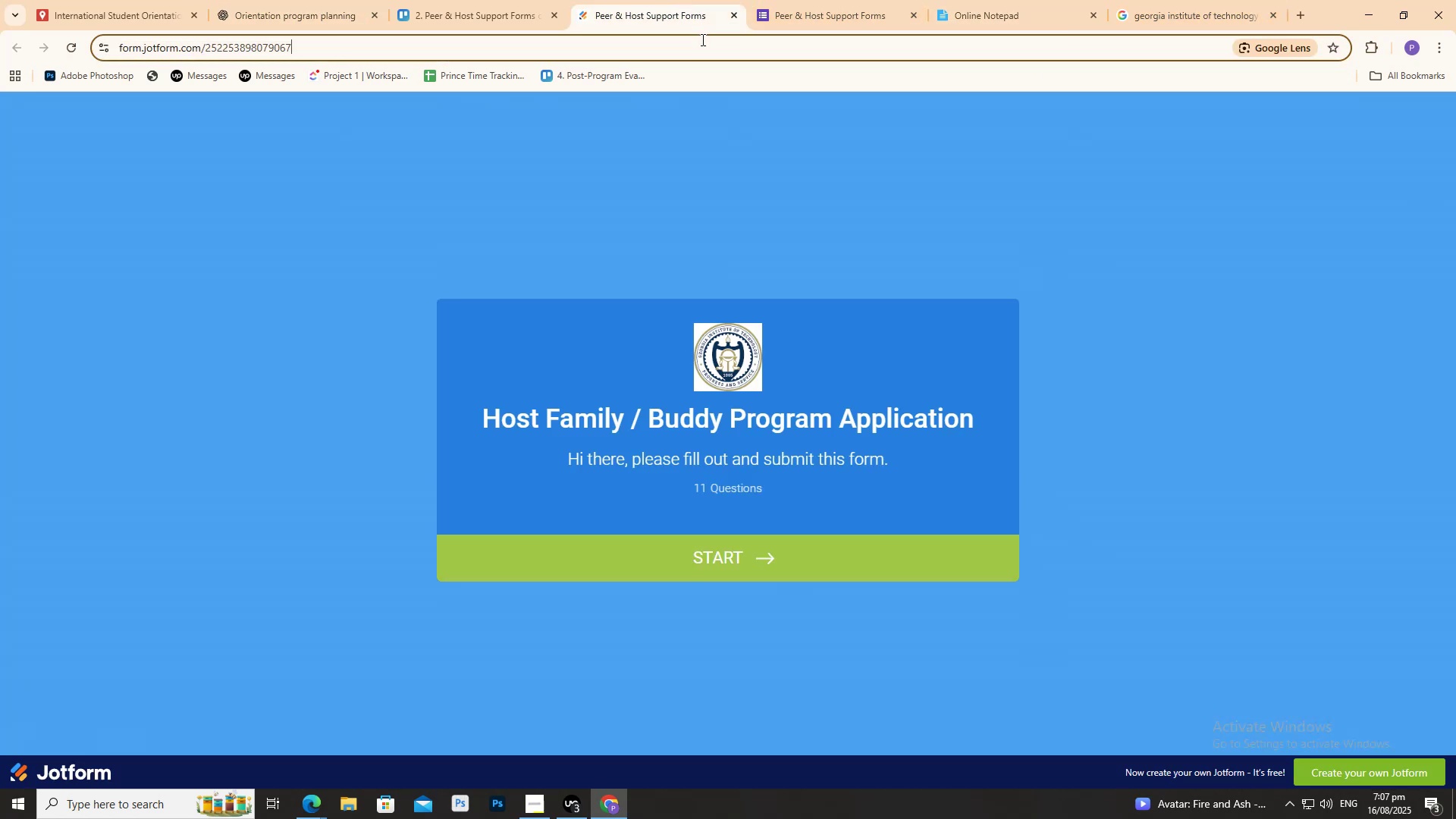 
key(Control+C)
 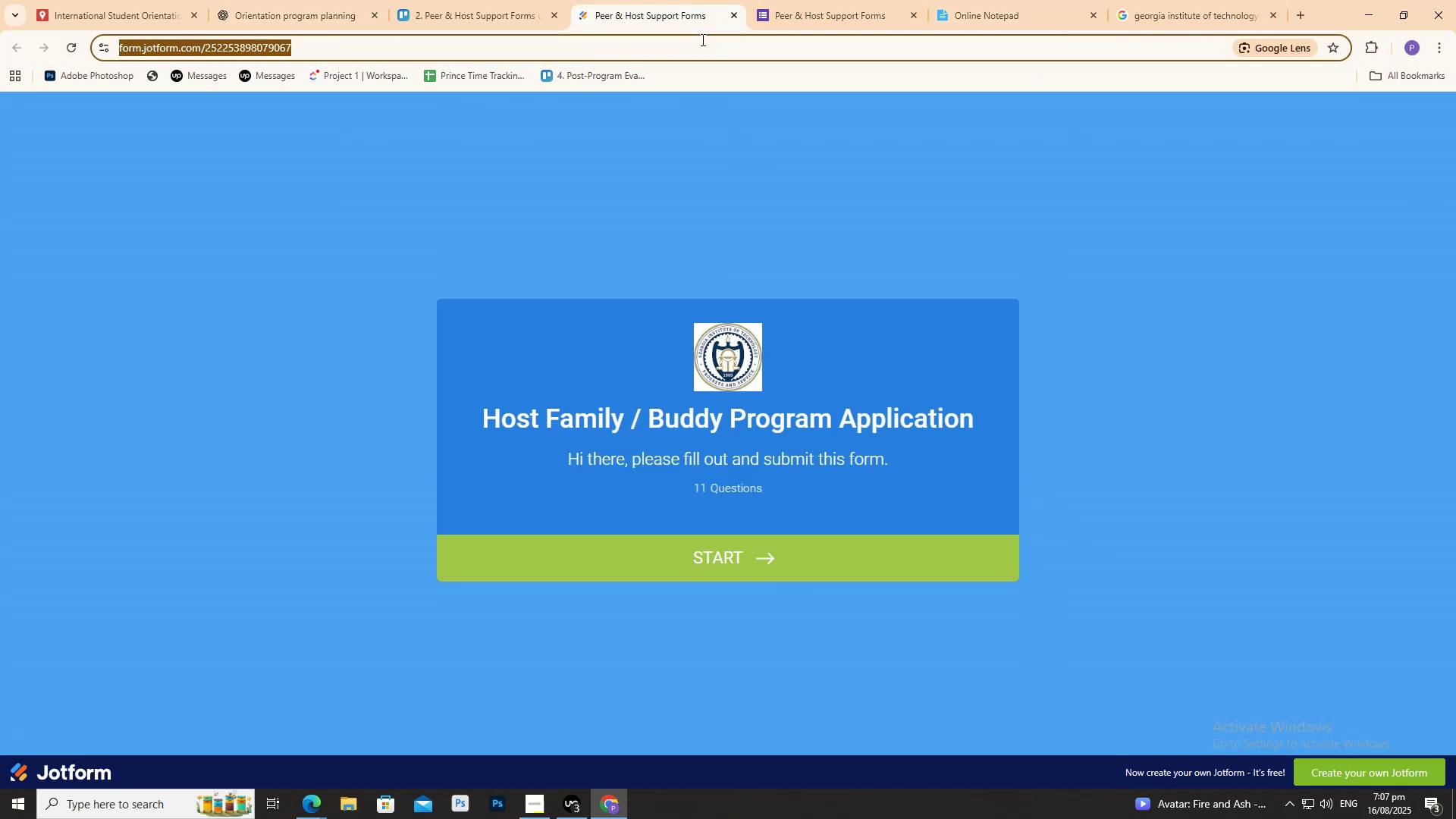 
key(Control+C)
 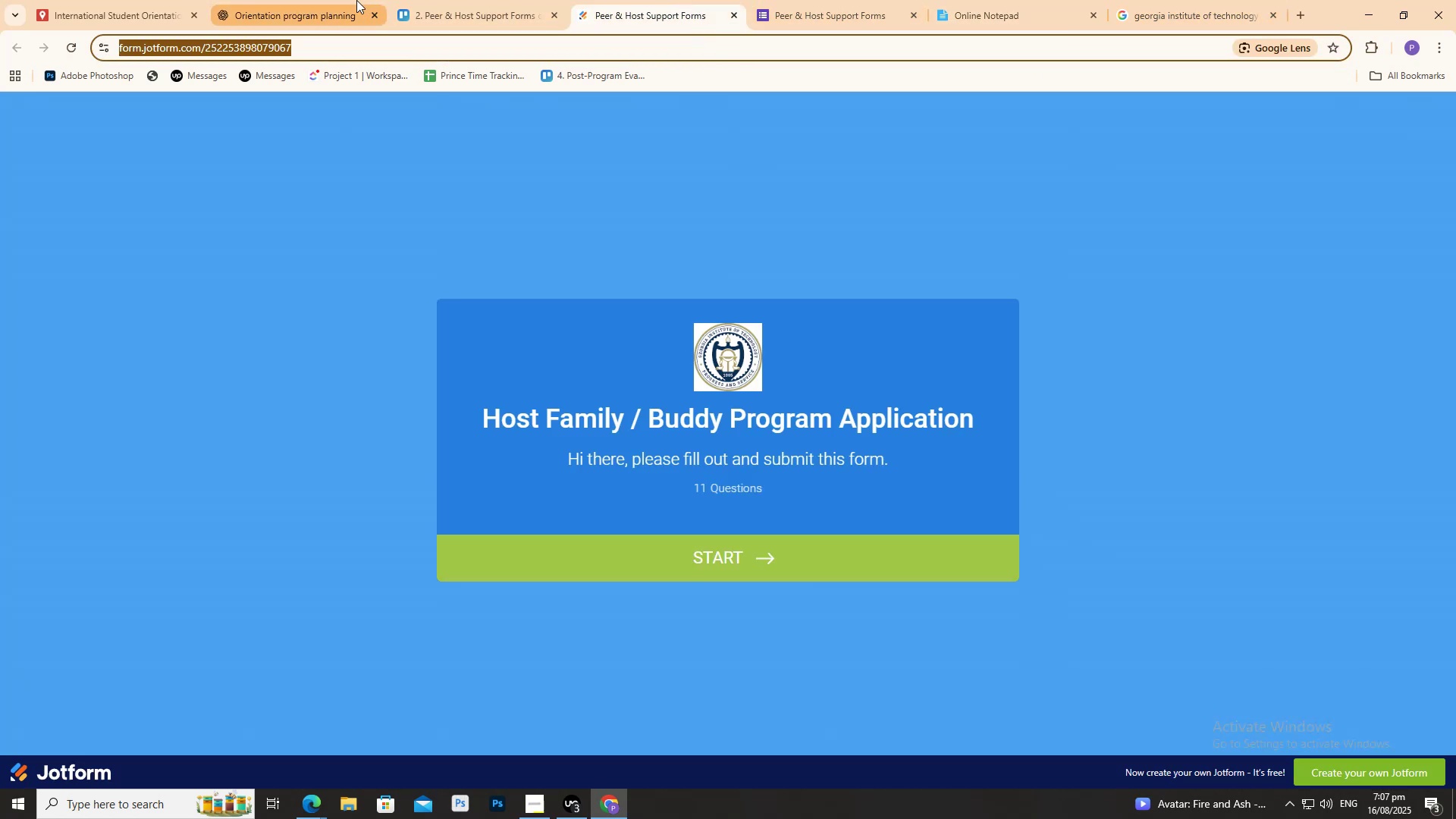 
left_click([350, 0])
 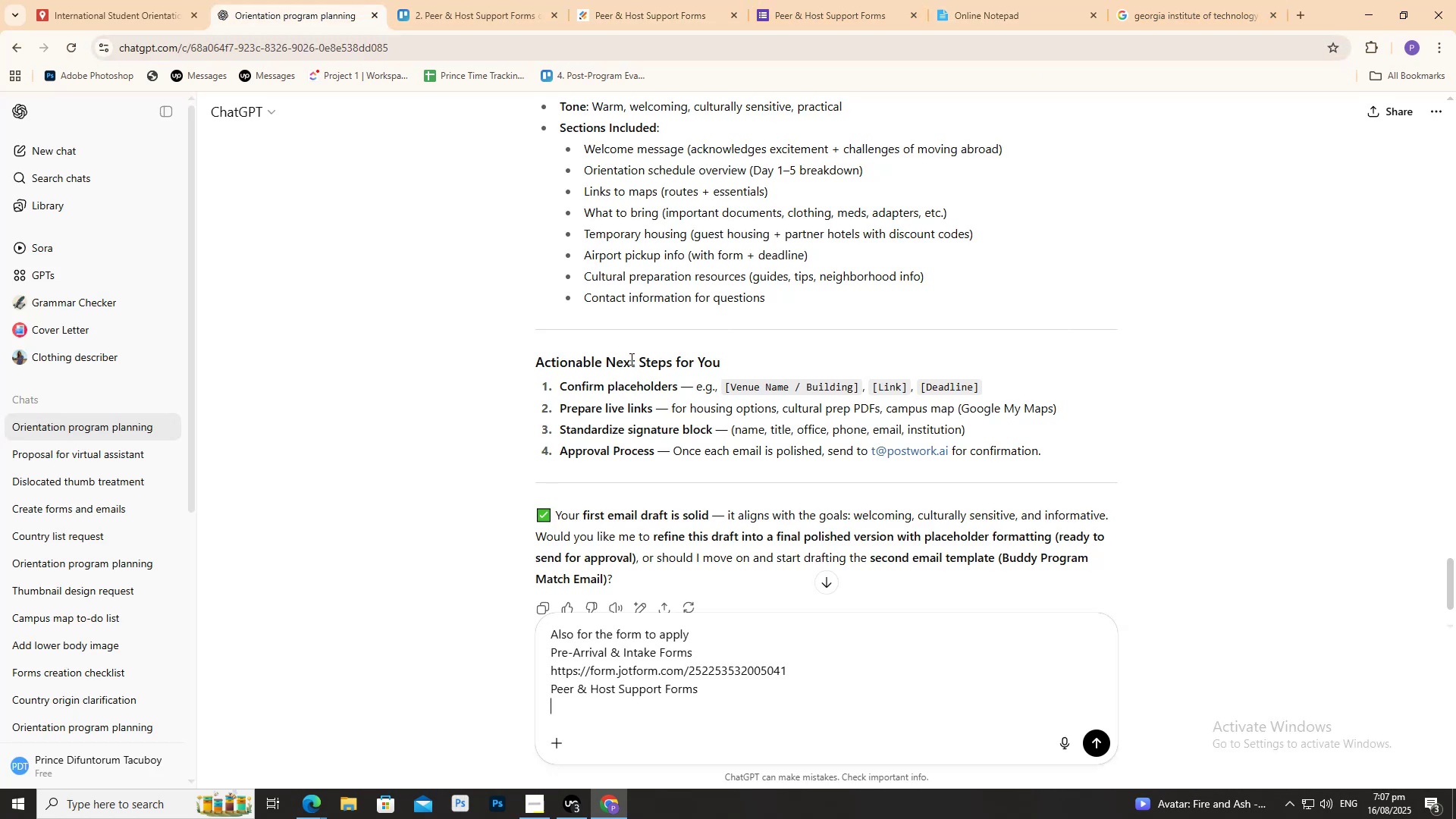 
key(Control+ControlLeft)
 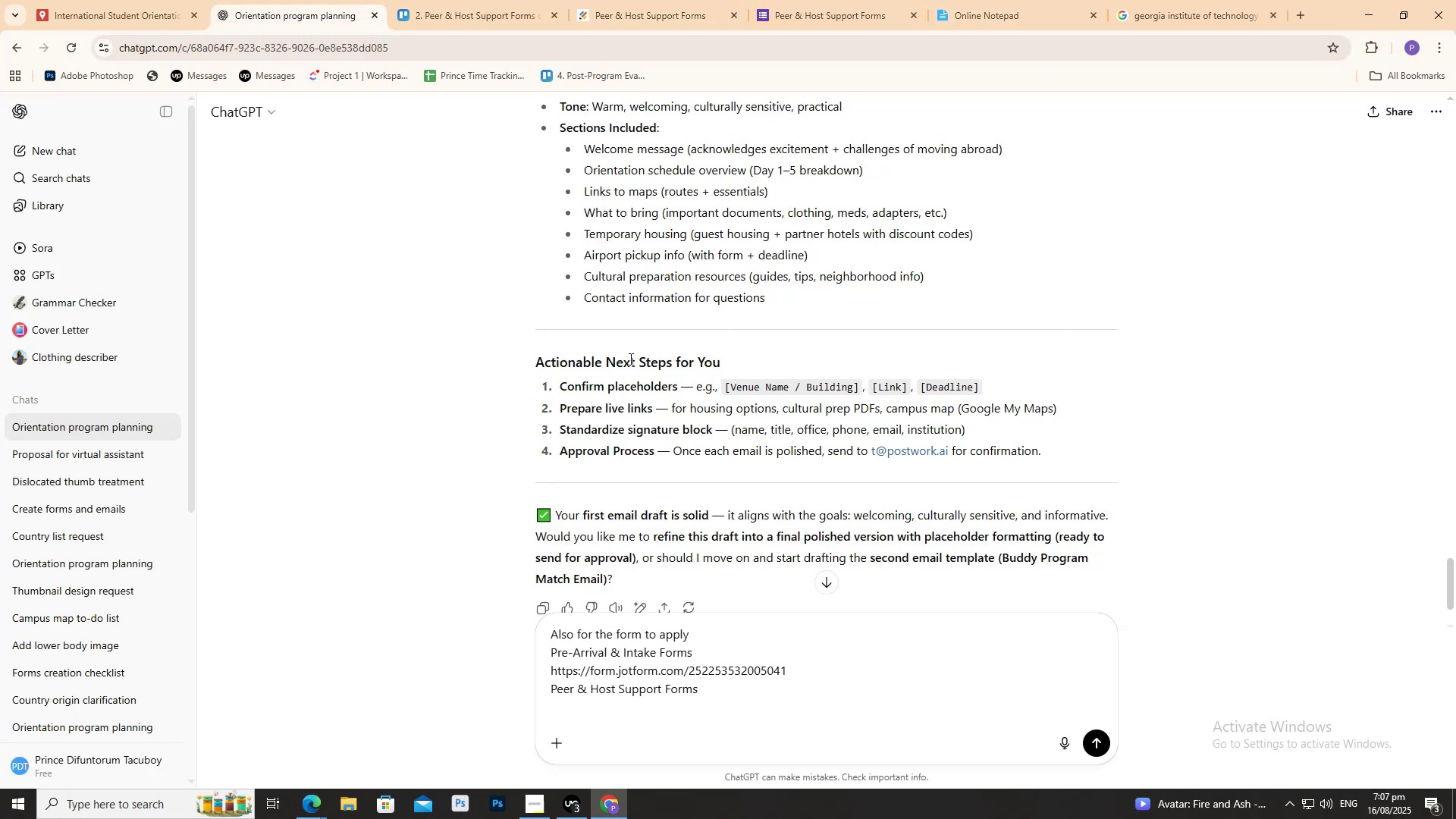 
key(Control+V)
 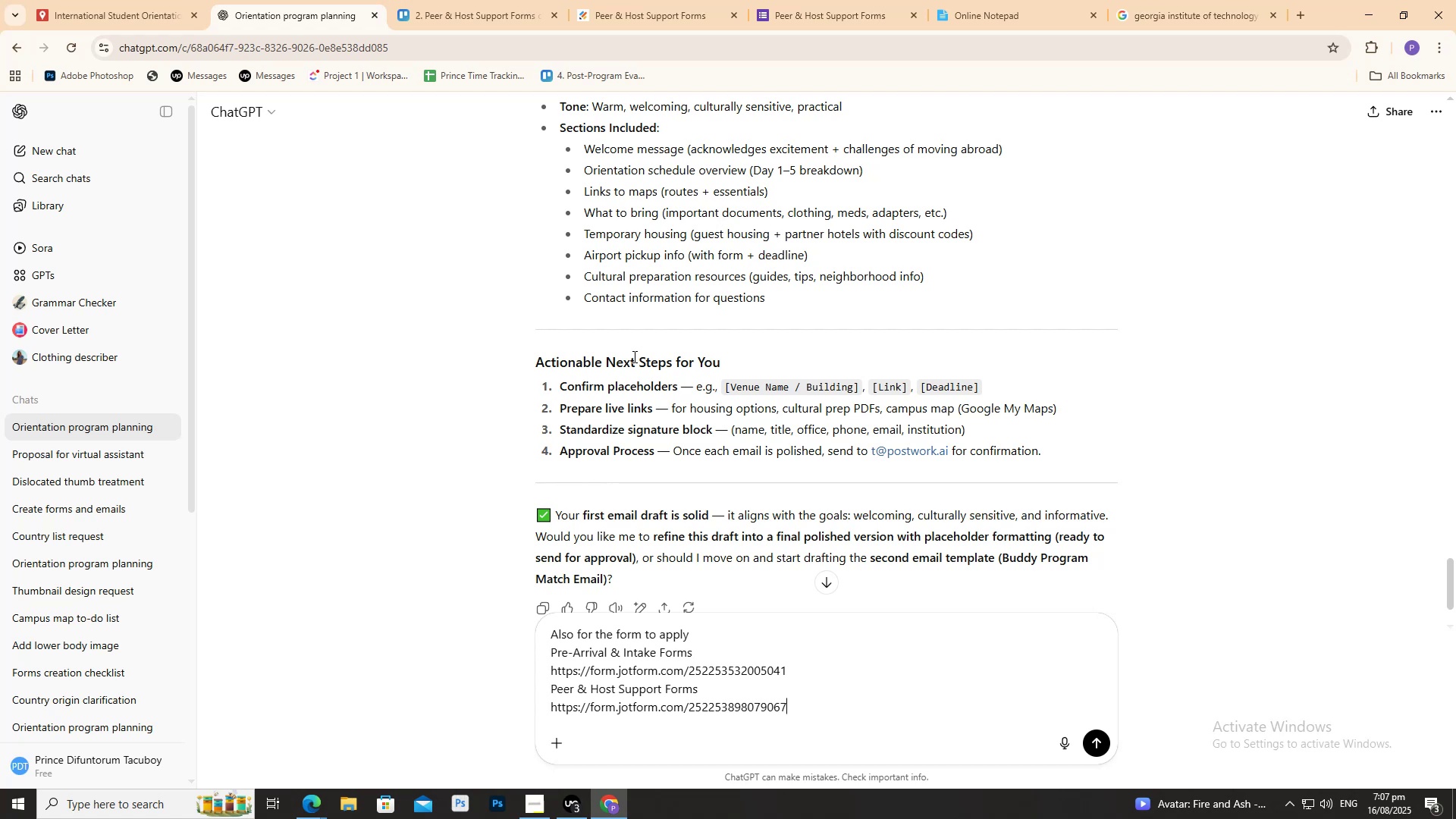 
key(Shift+Enter)
 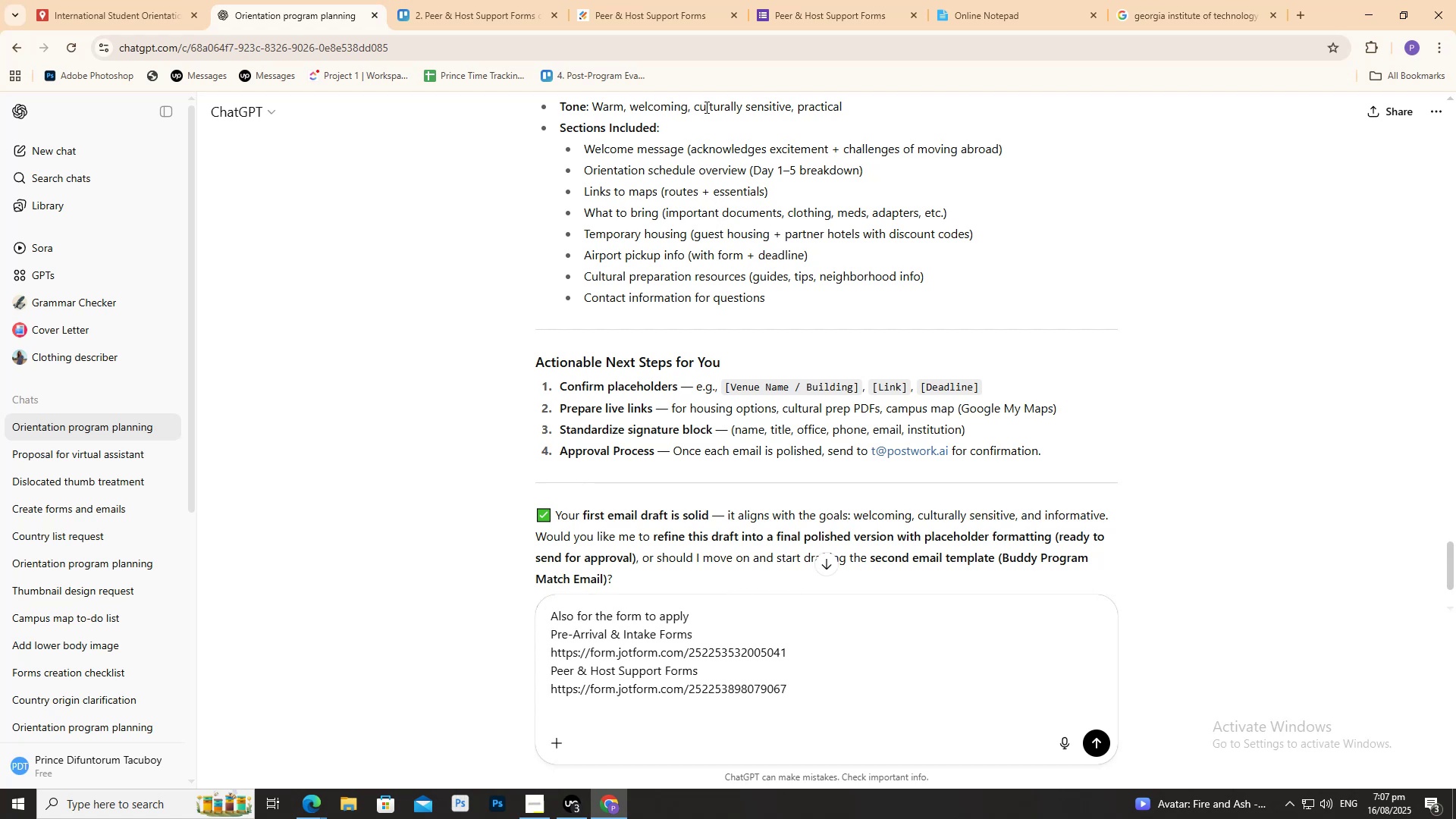 
left_click([633, 0])
 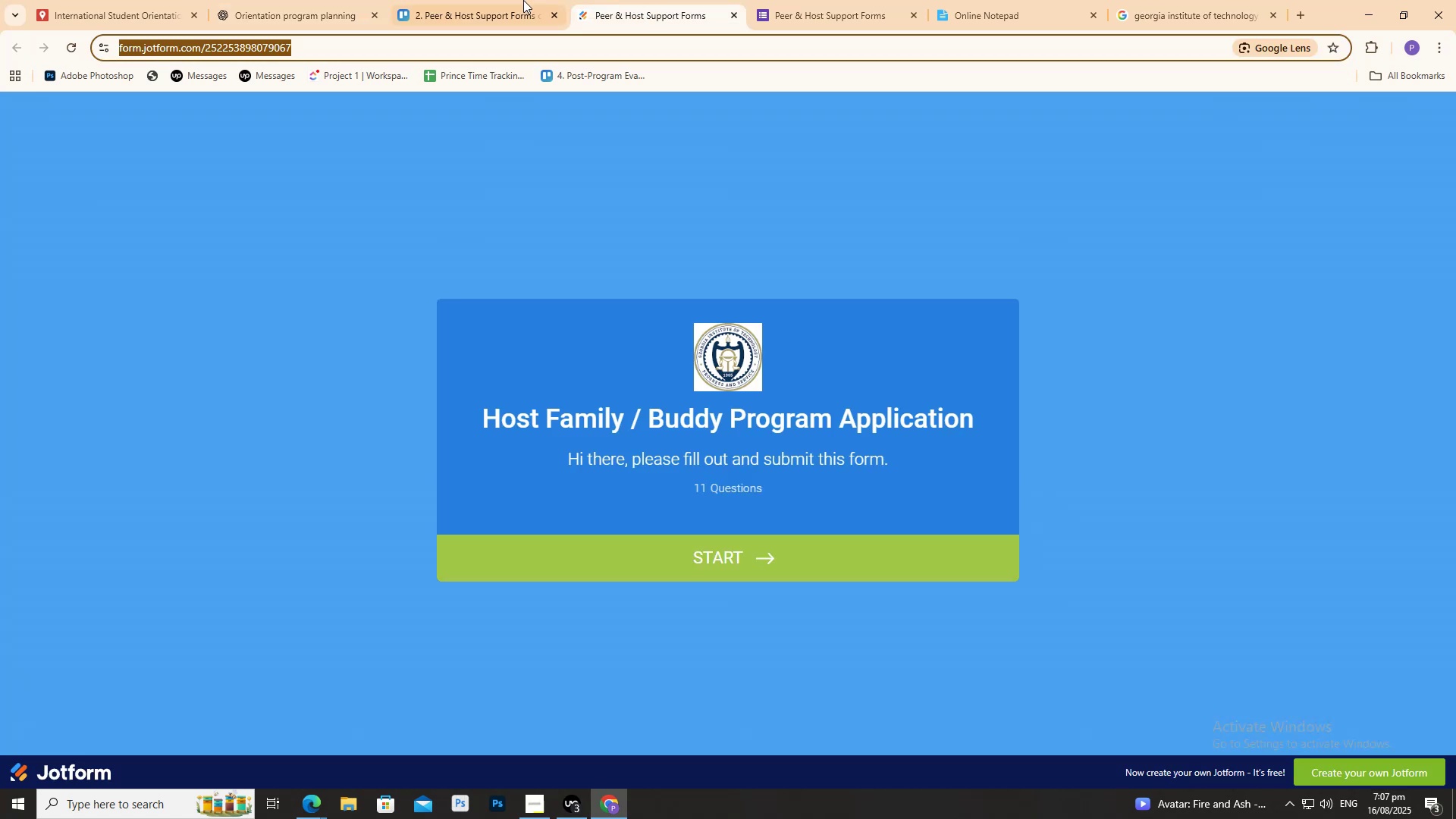 
double_click([522, 0])
 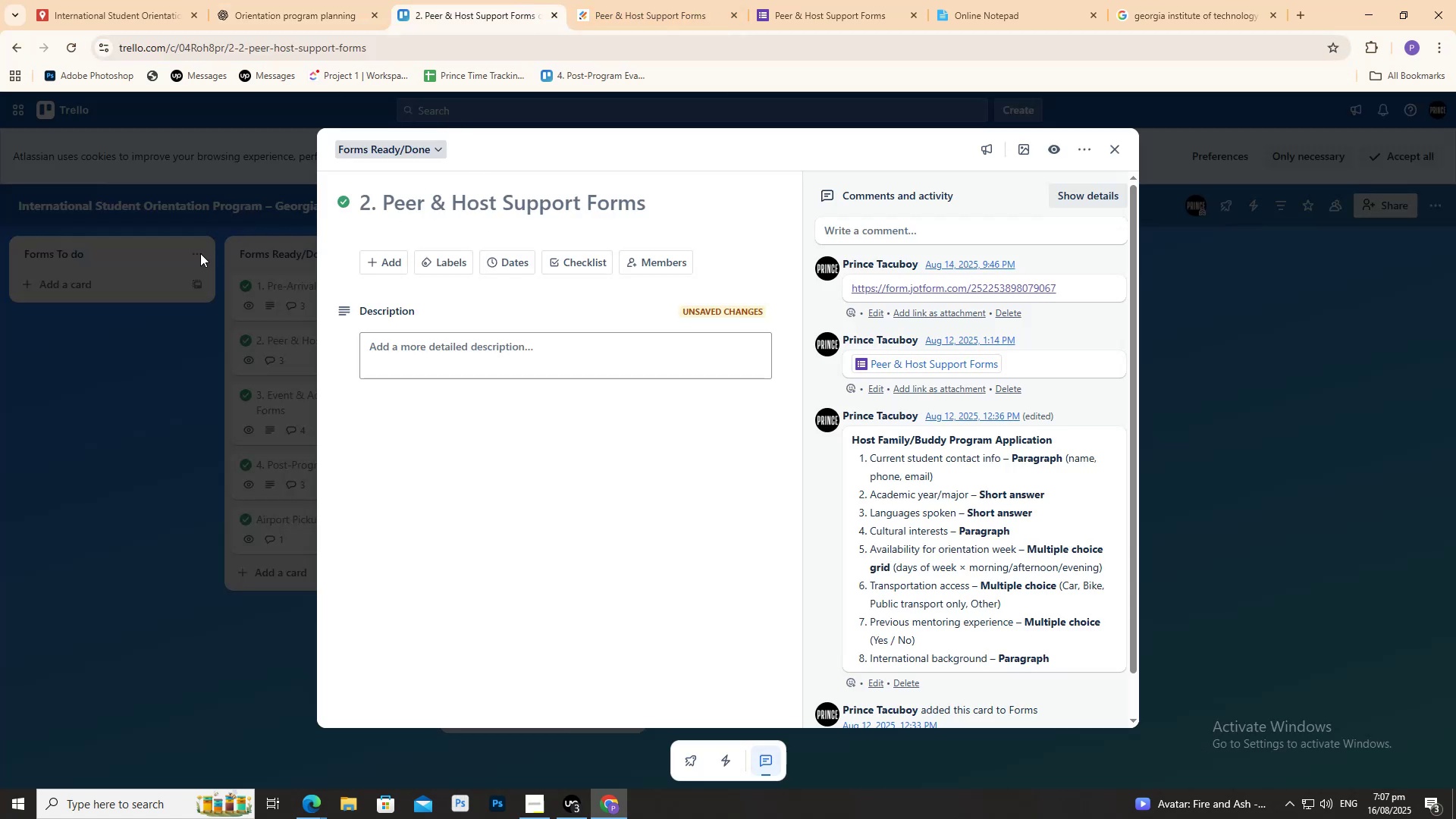 
left_click([199, 253])
 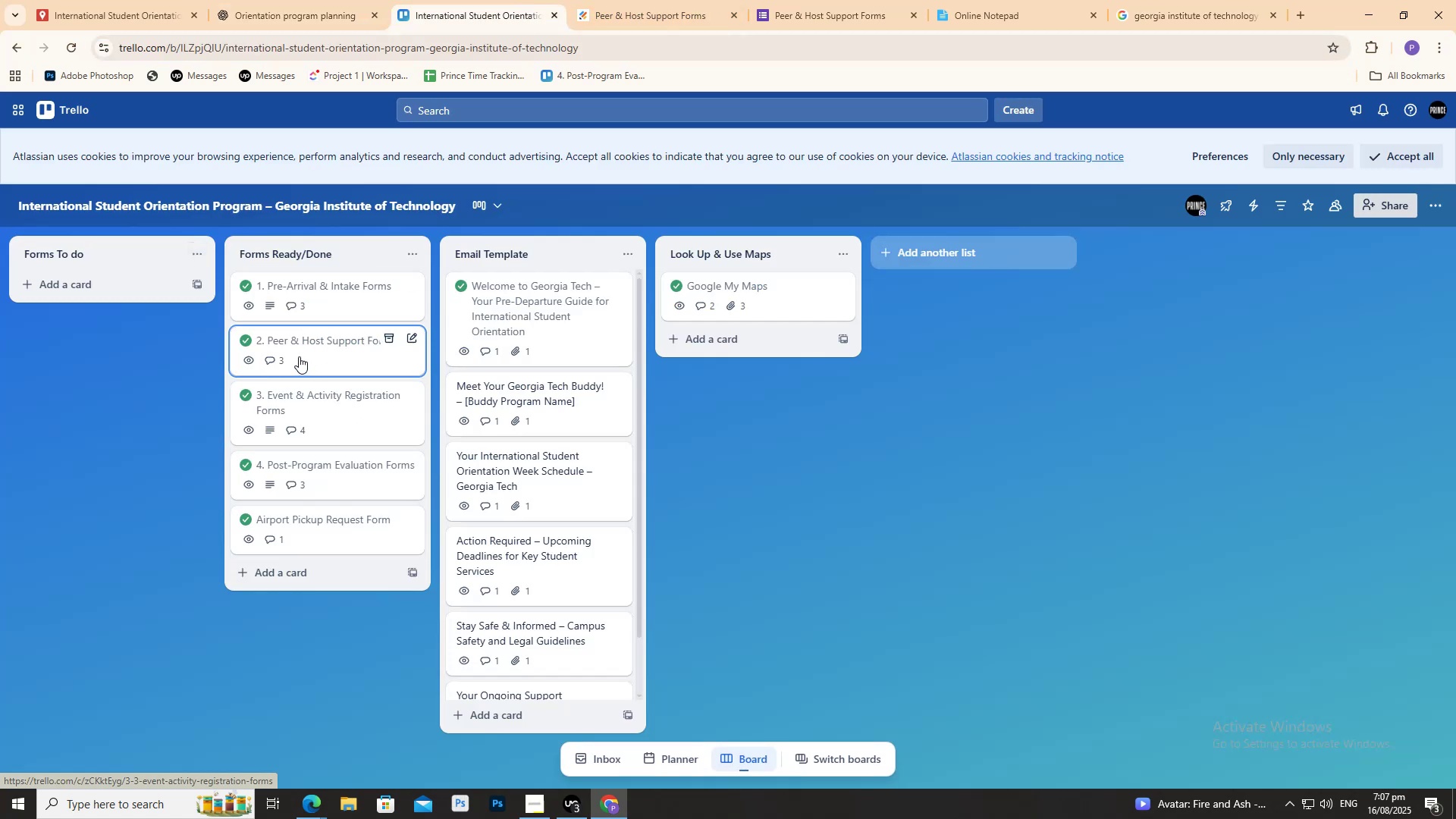 
left_click([346, 395])
 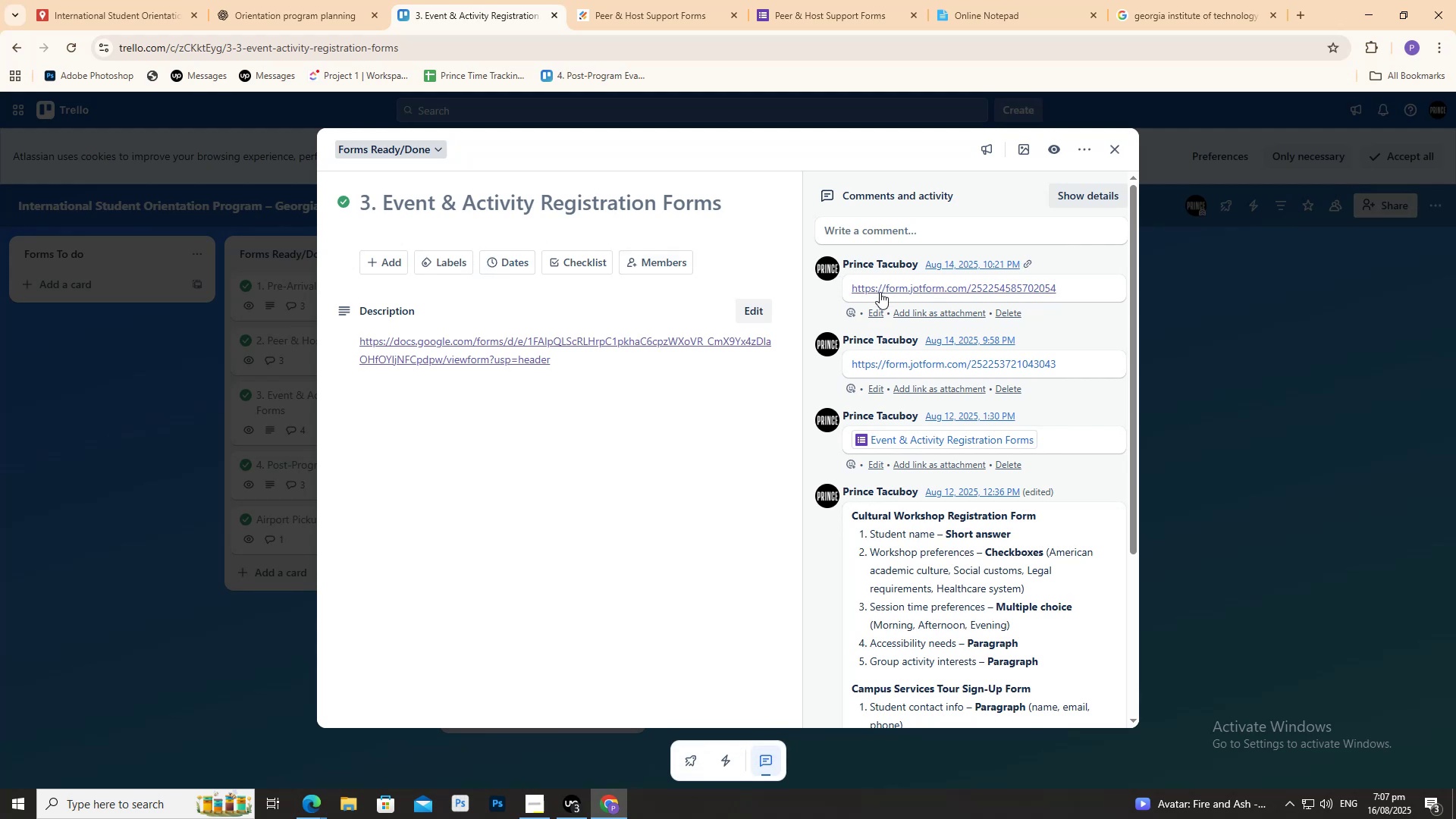 
left_click([880, 292])
 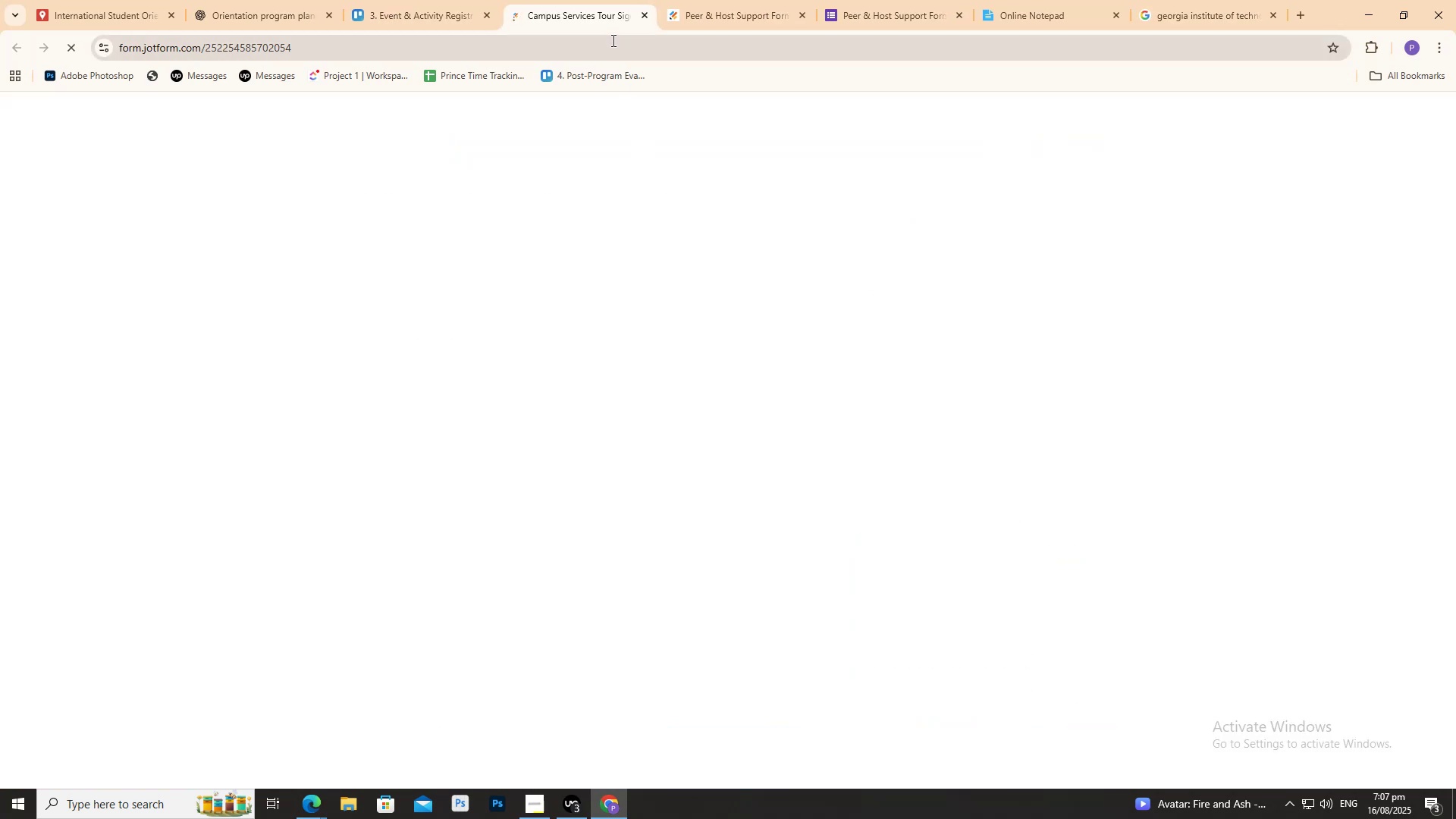 
left_click([612, 40])
 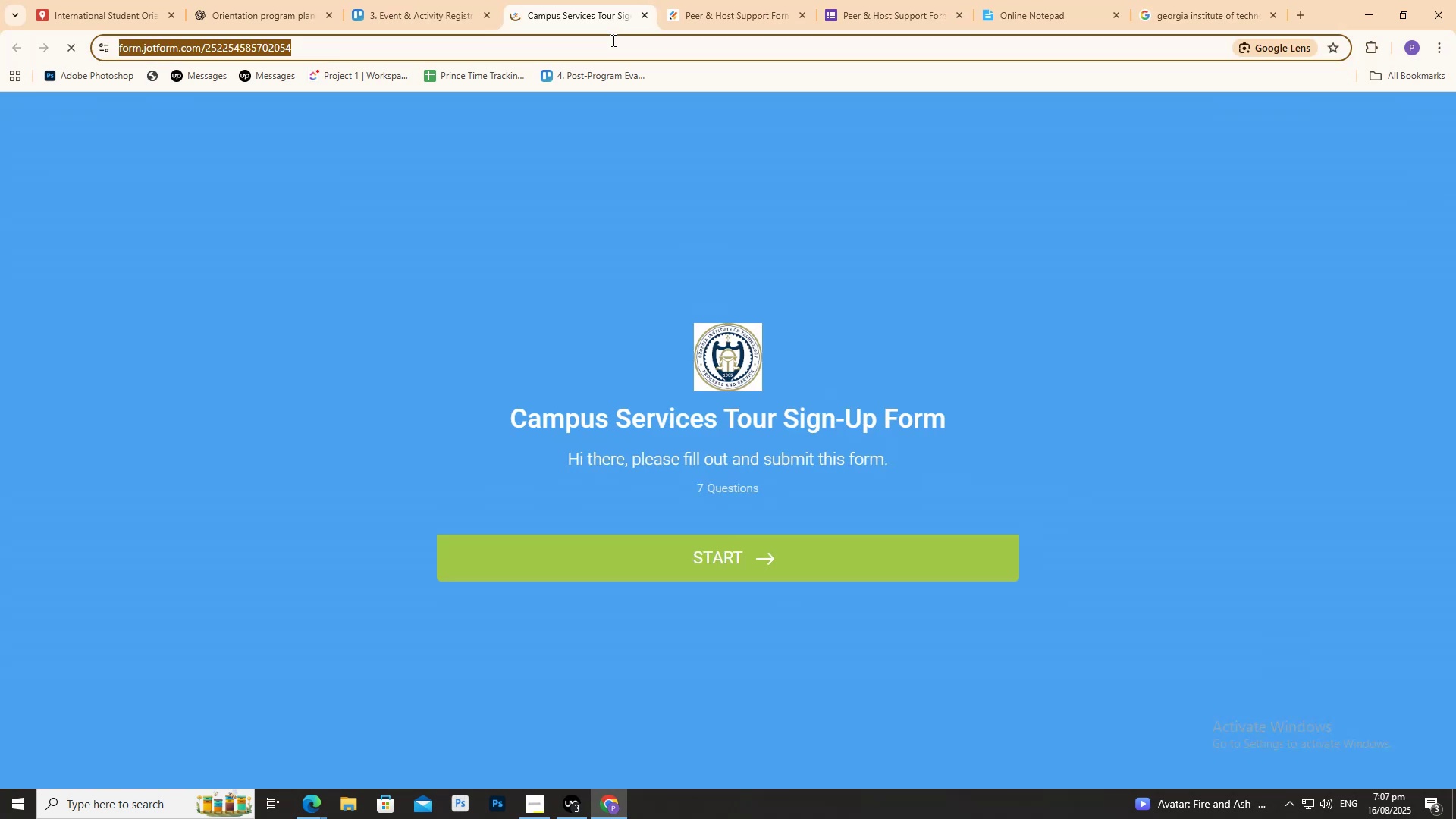 
key(Control+C)
 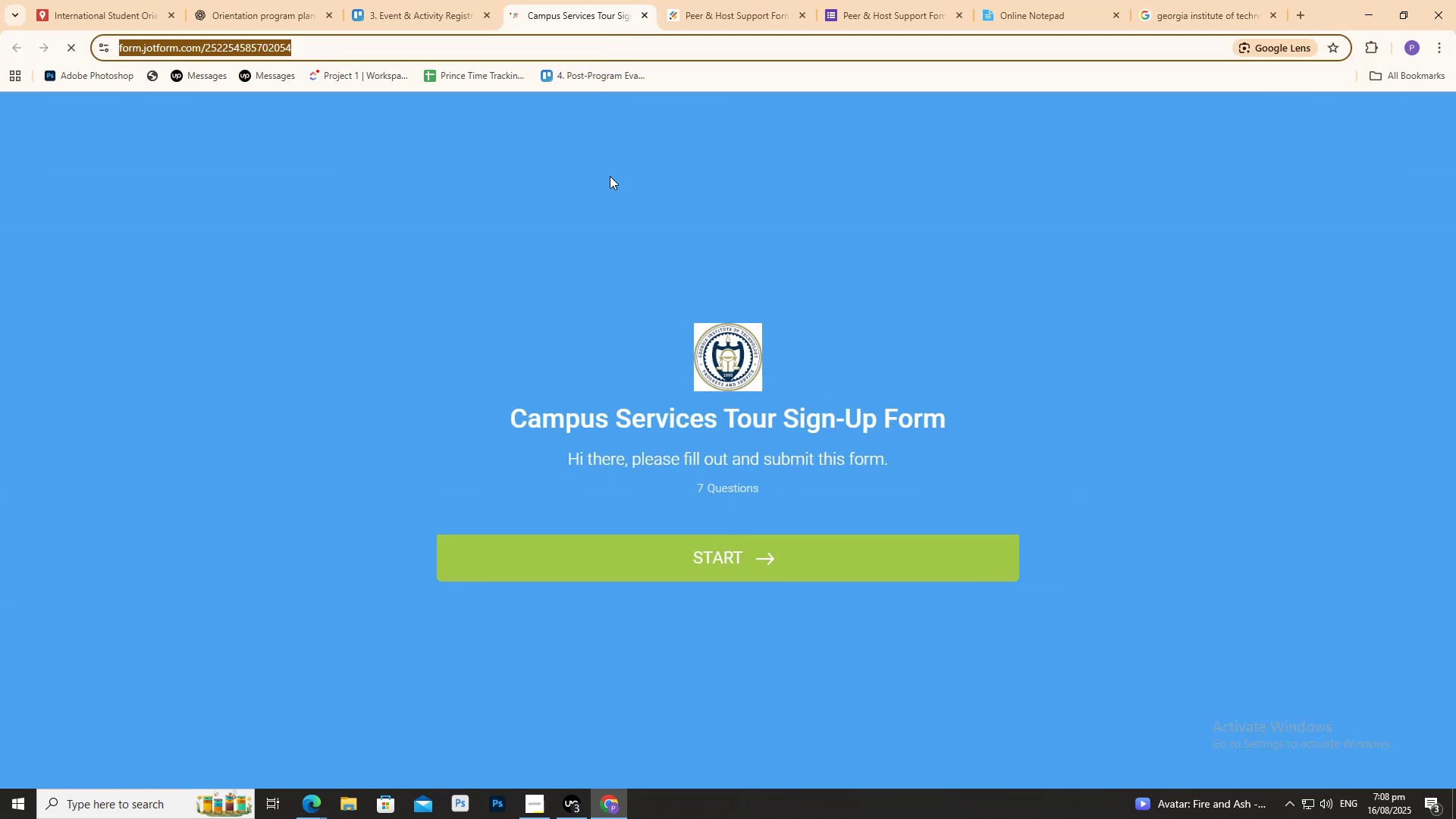 
key(Control+C)
 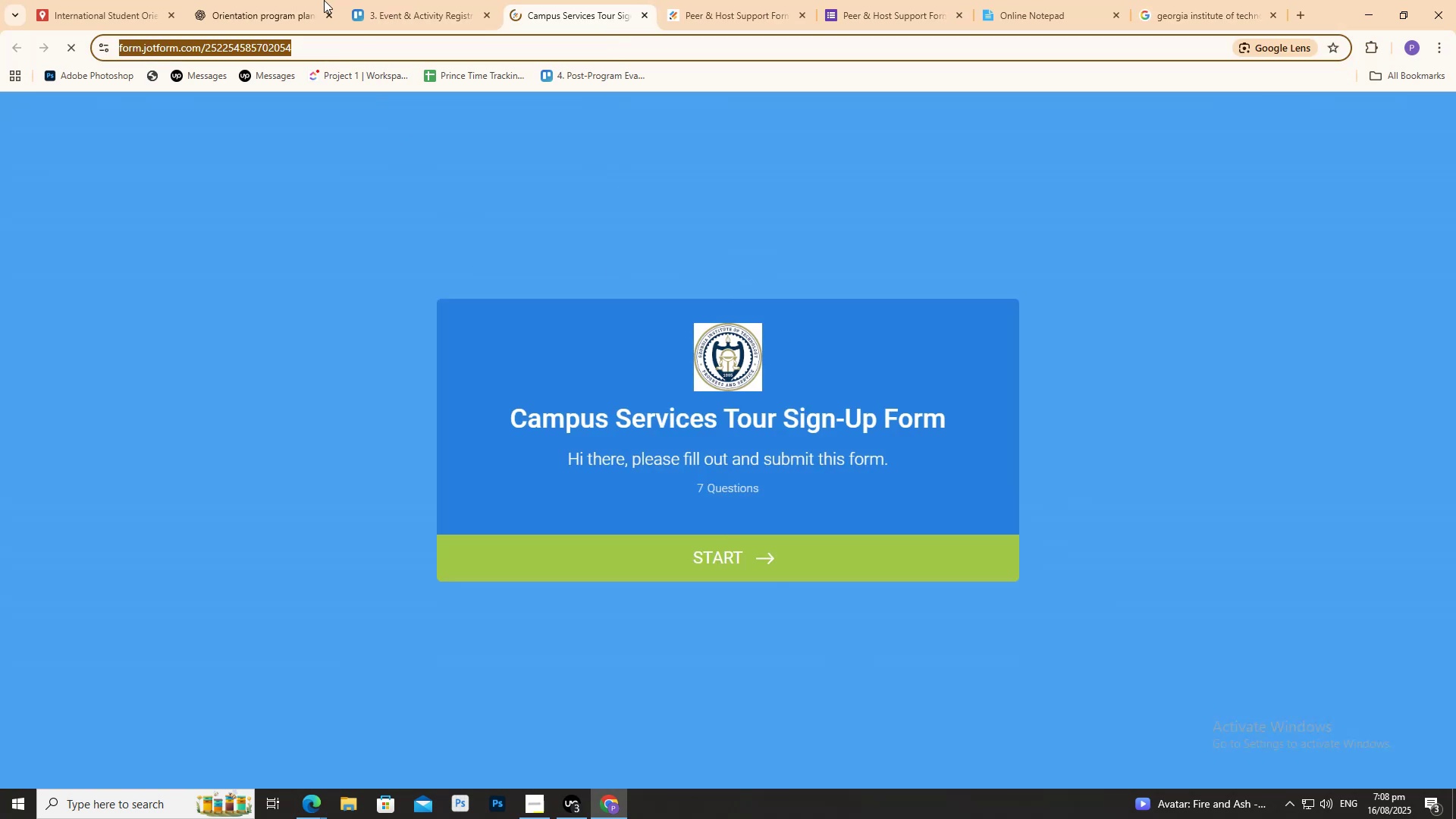 
left_click([282, 0])
 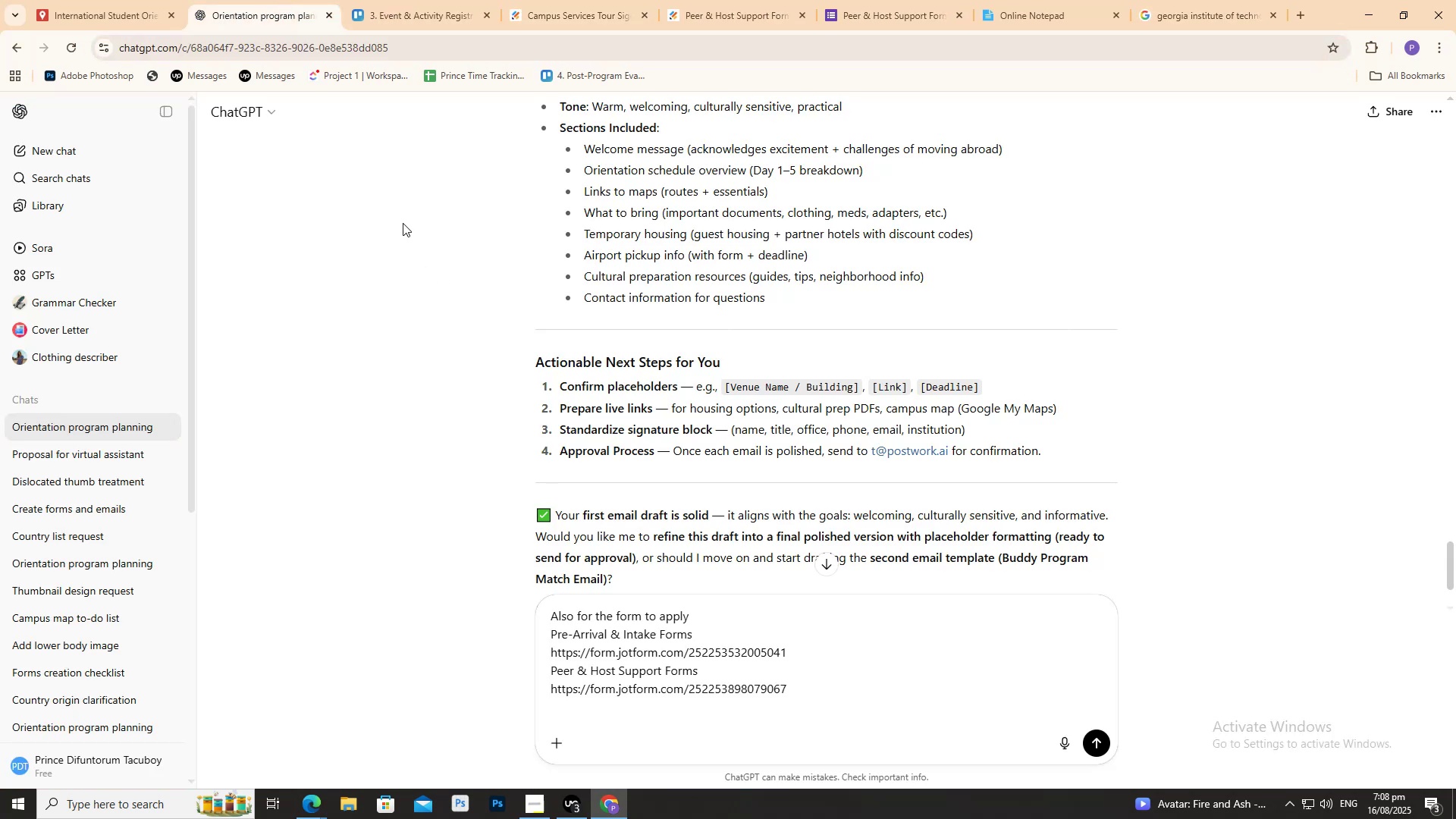 
key(Control+V)
 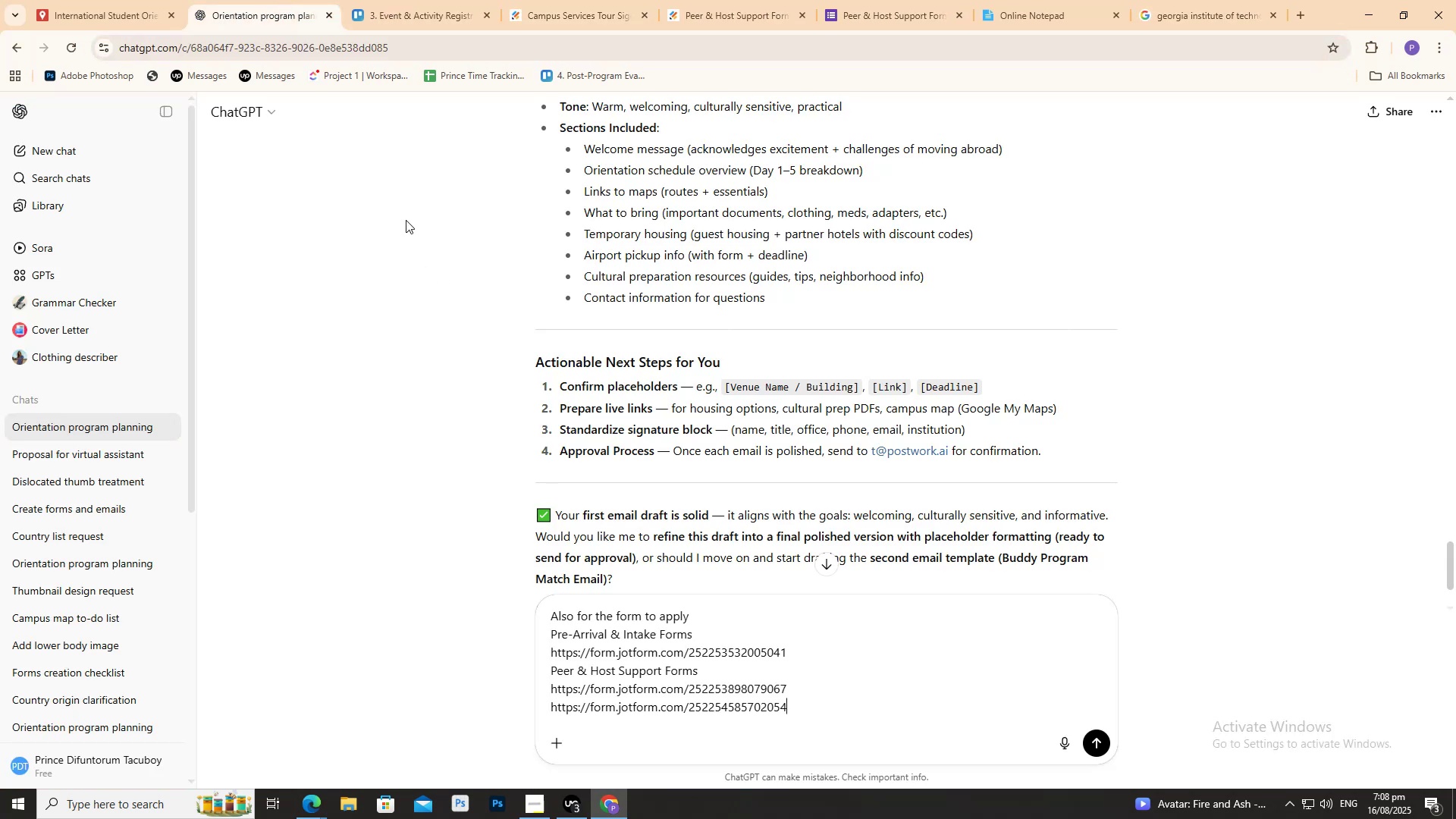 
left_click([443, 0])
 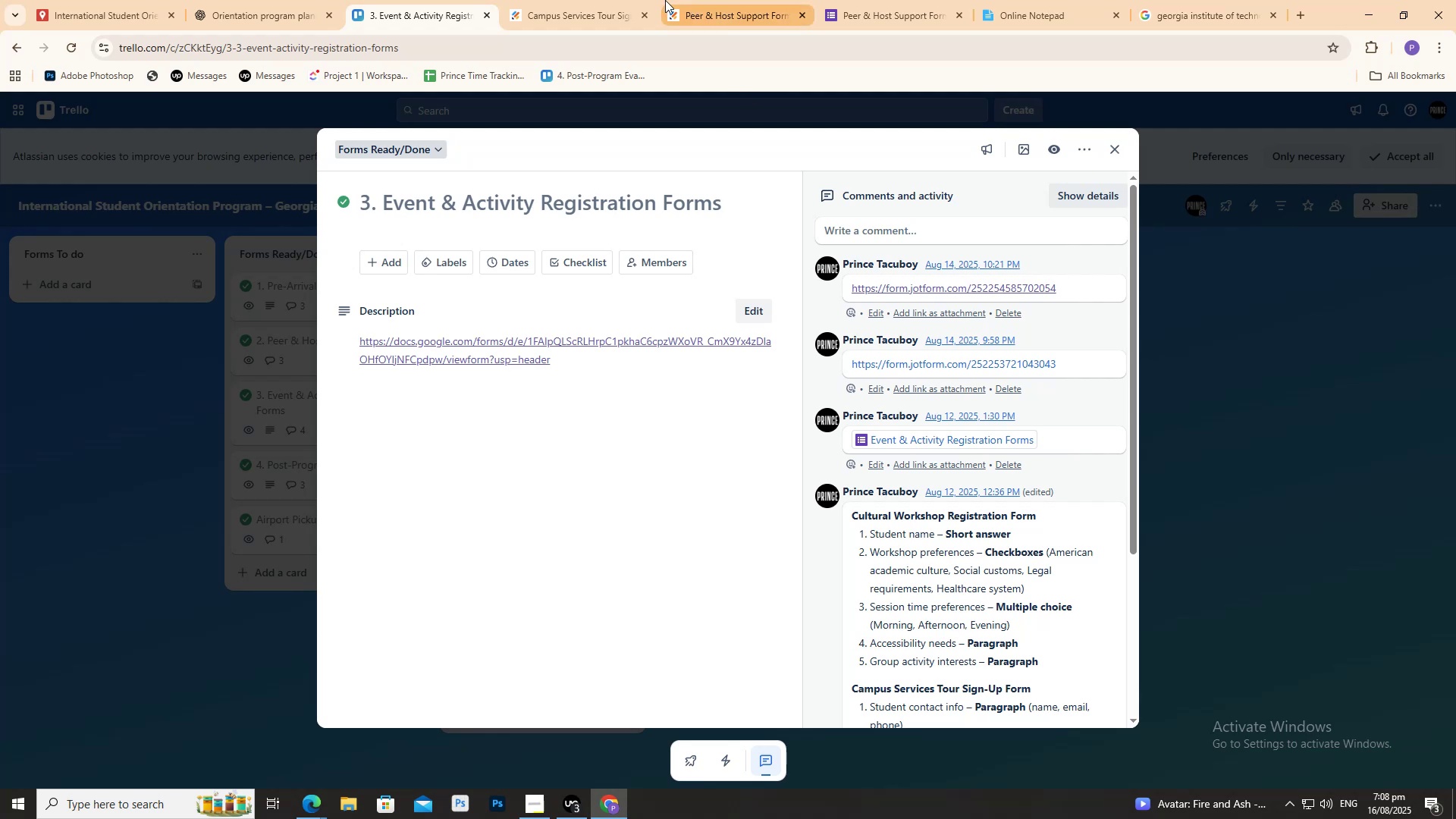 
left_click([630, 0])
 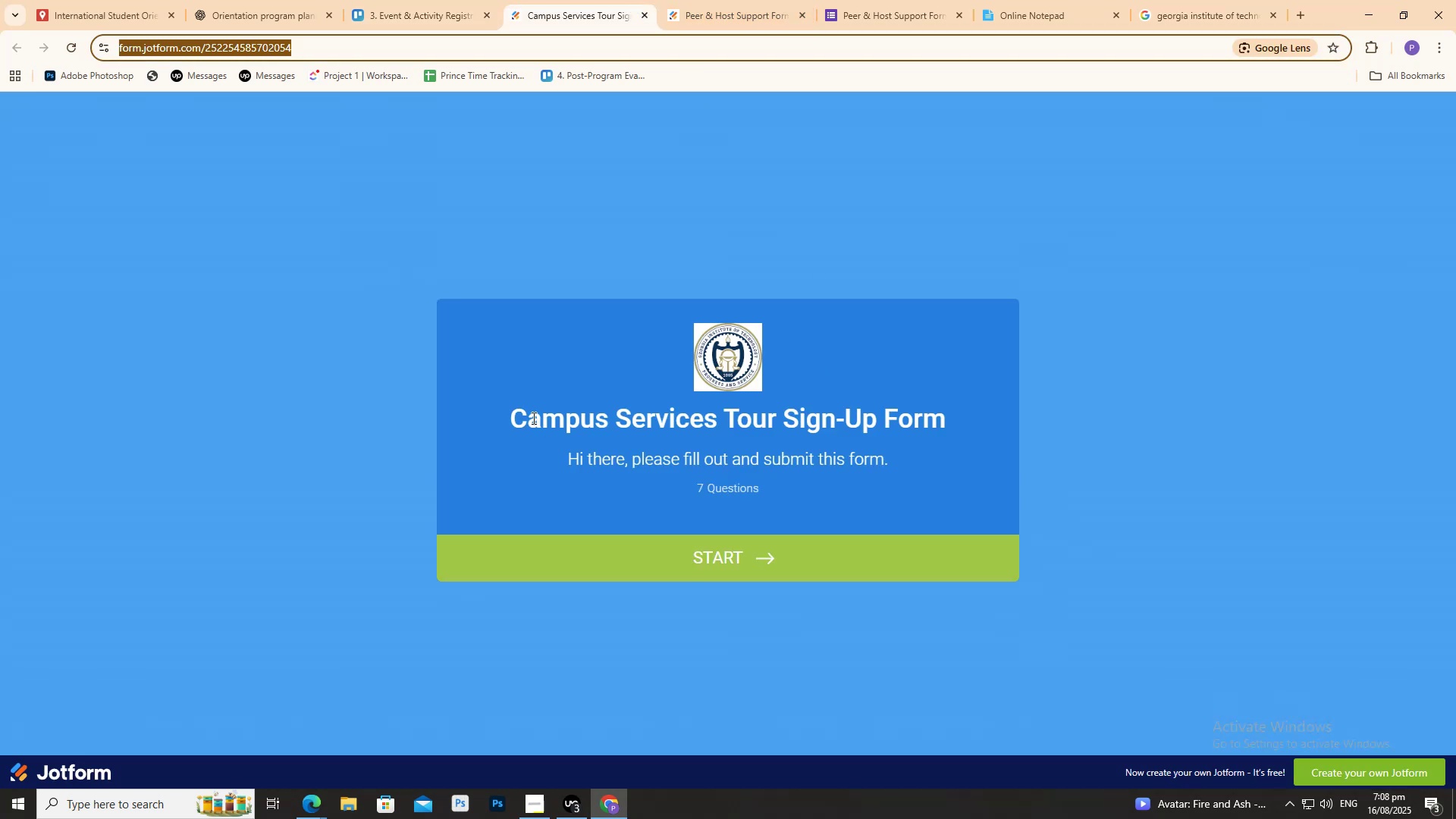 
left_click_drag(start_coordinate=[509, 414], to_coordinate=[949, 427])
 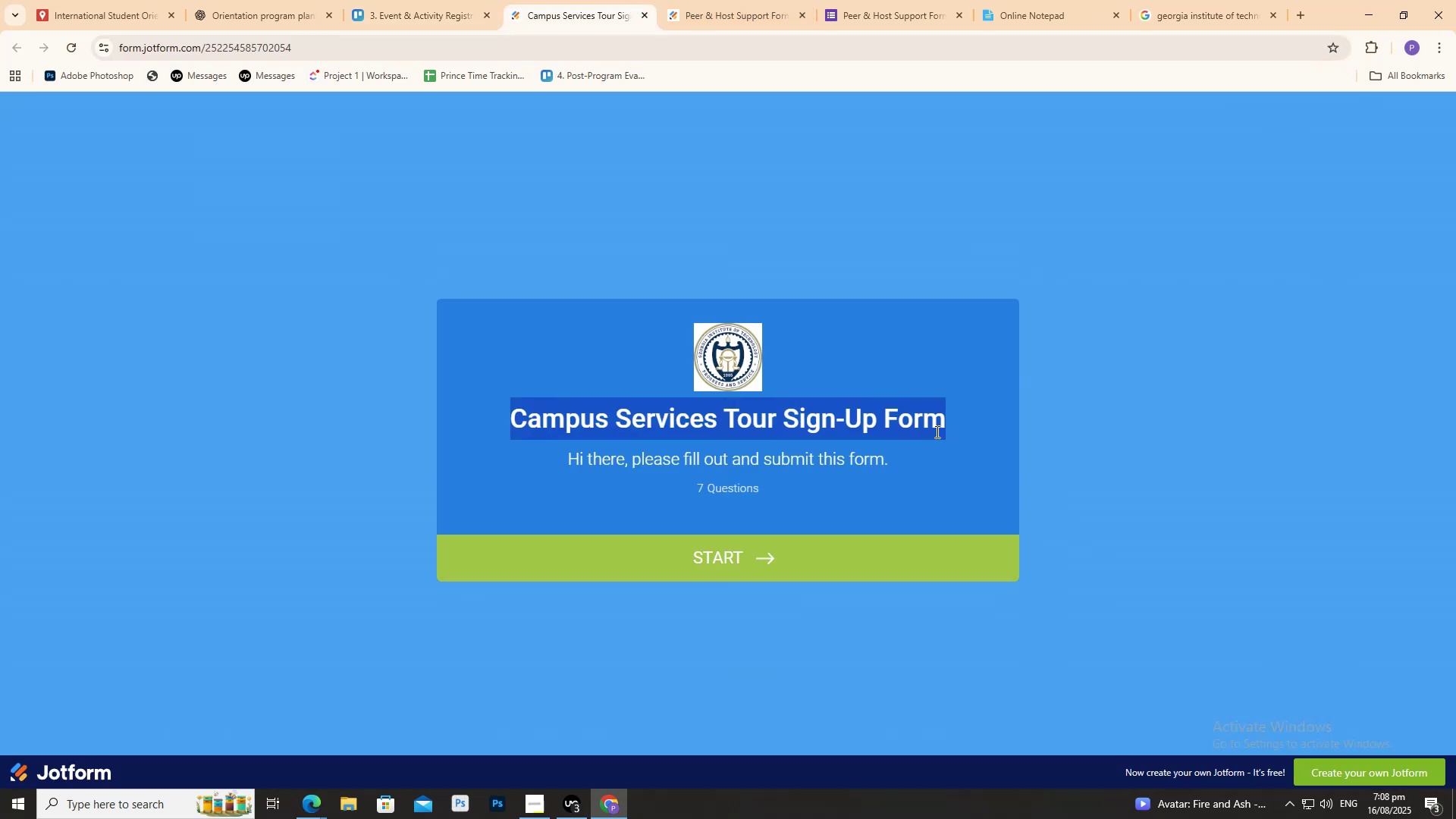 
key(Control+C)
 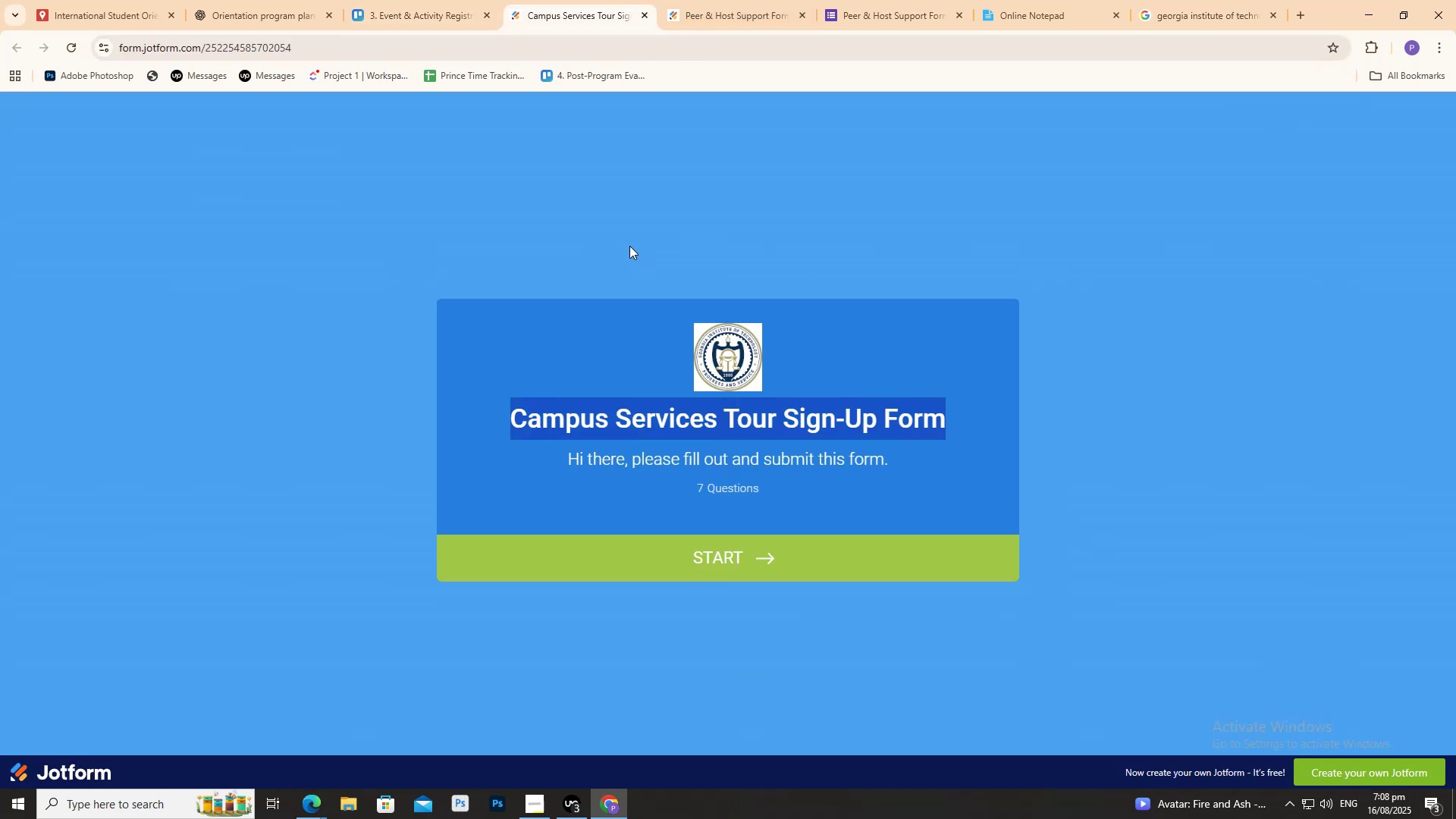 
key(Control+C)
 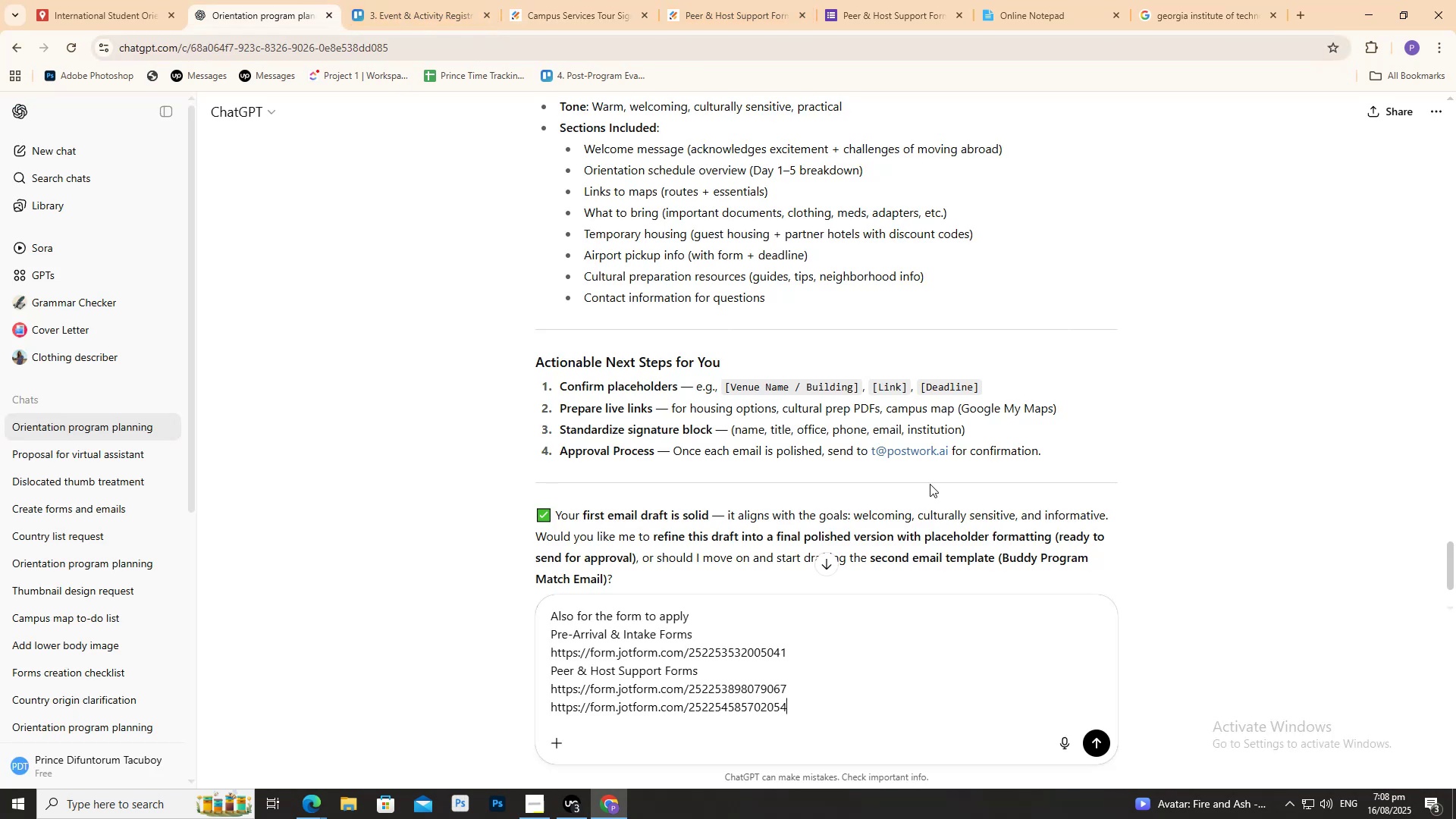 
key(ArrowUp)
 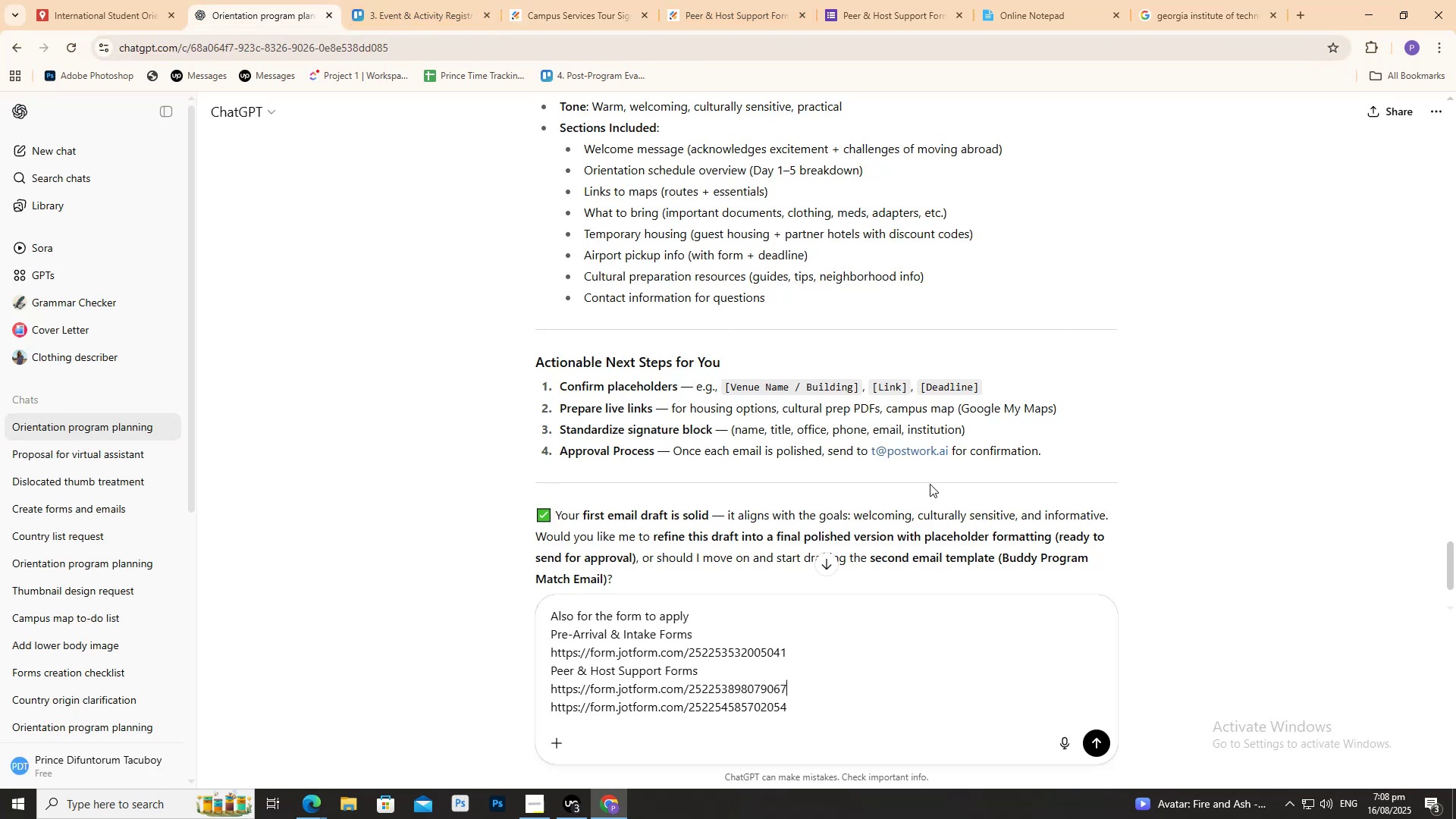 
key(Shift+Enter)
 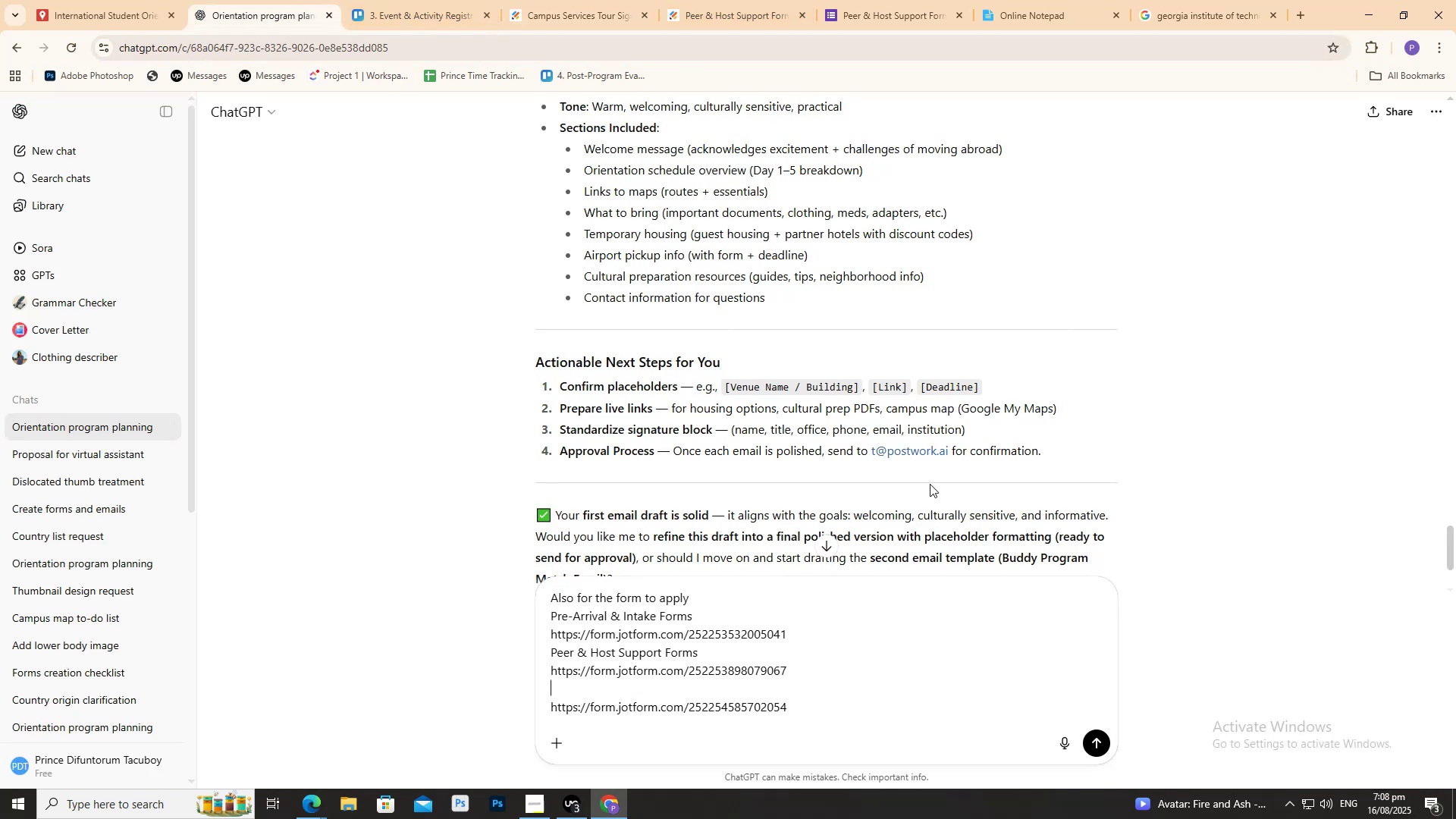 
key(Control+V)
 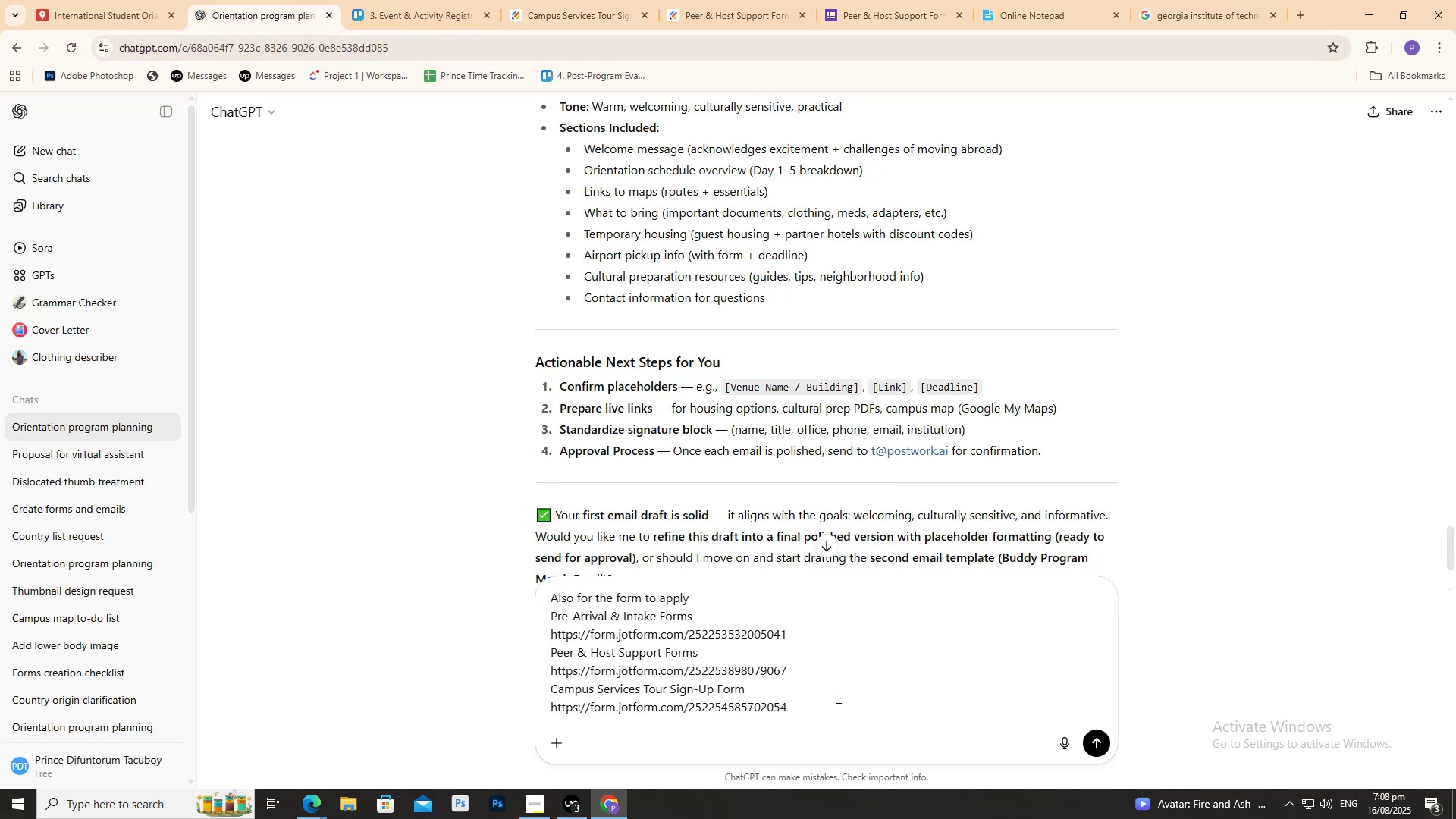 
left_click([846, 715])
 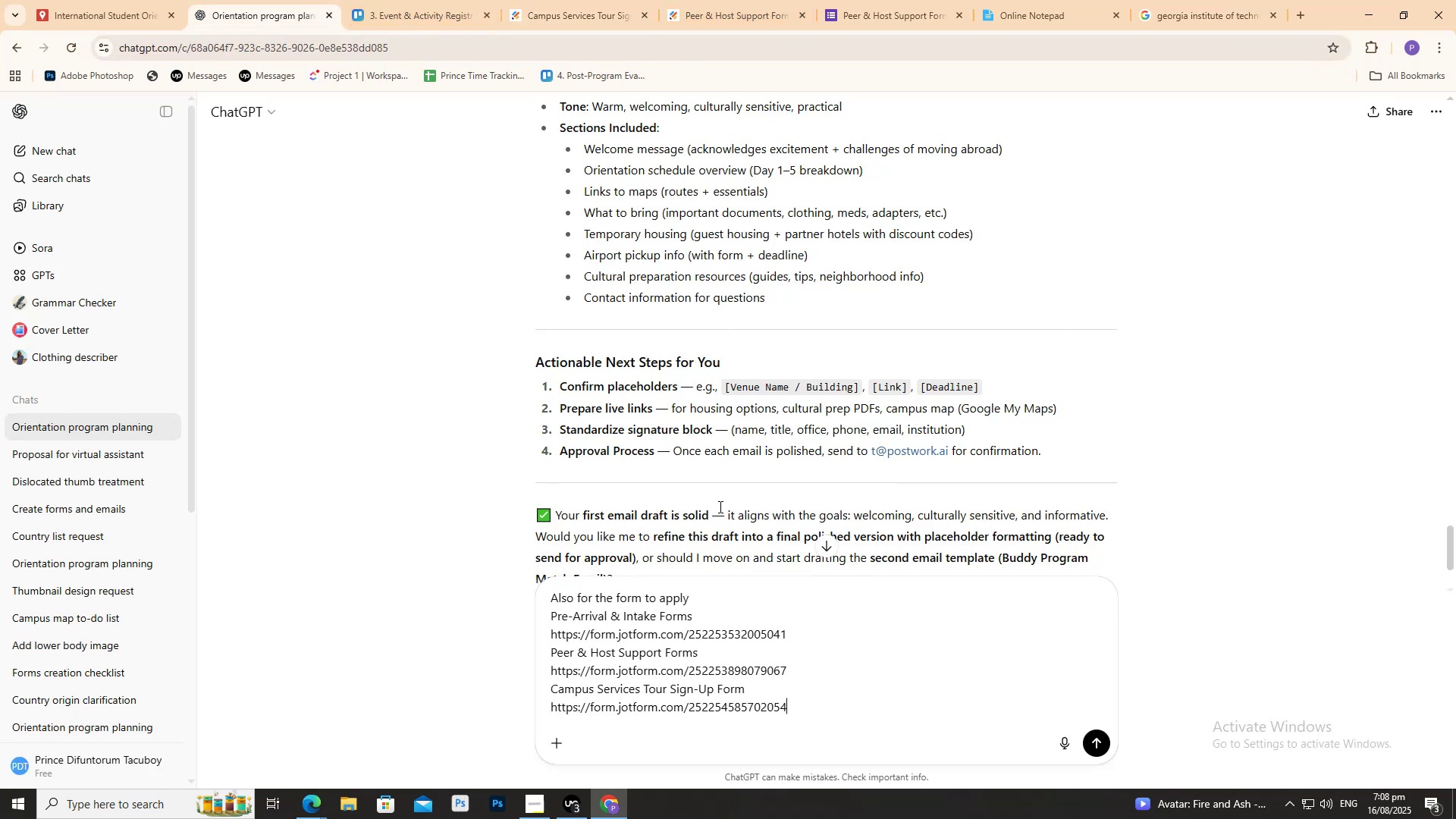 
key(Shift+Enter)
 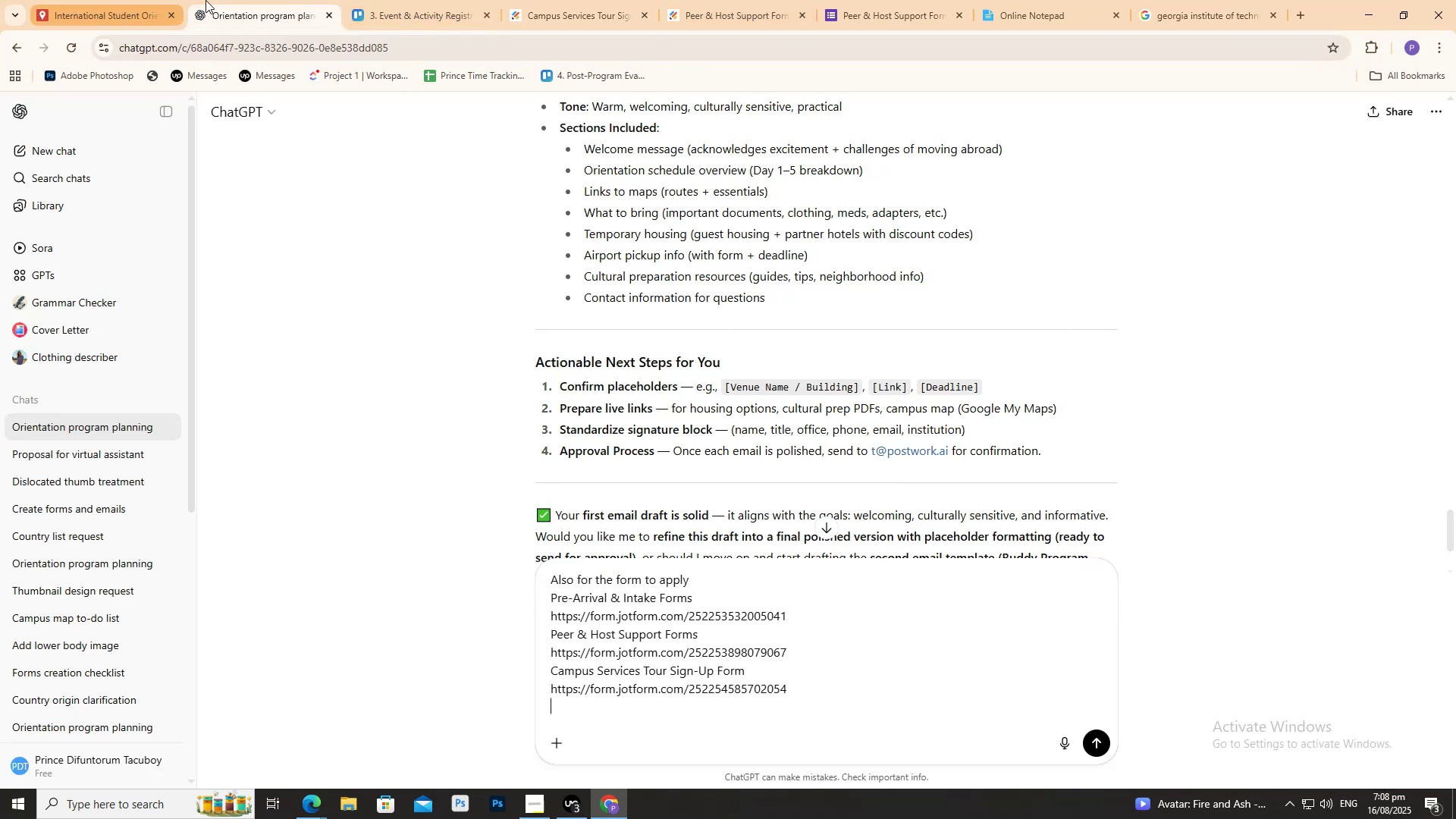 
left_click([388, 0])
 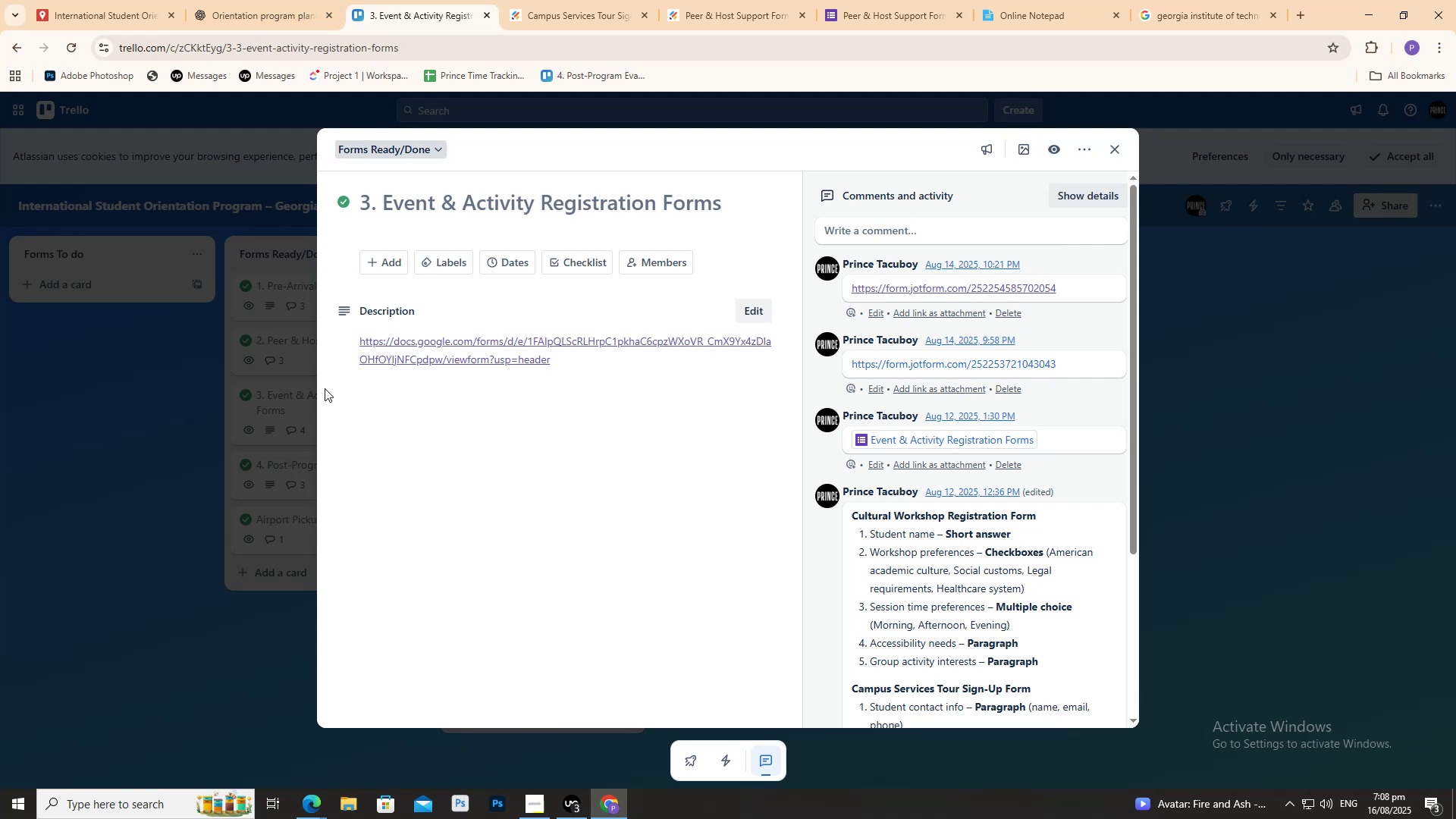 
left_click([199, 407])
 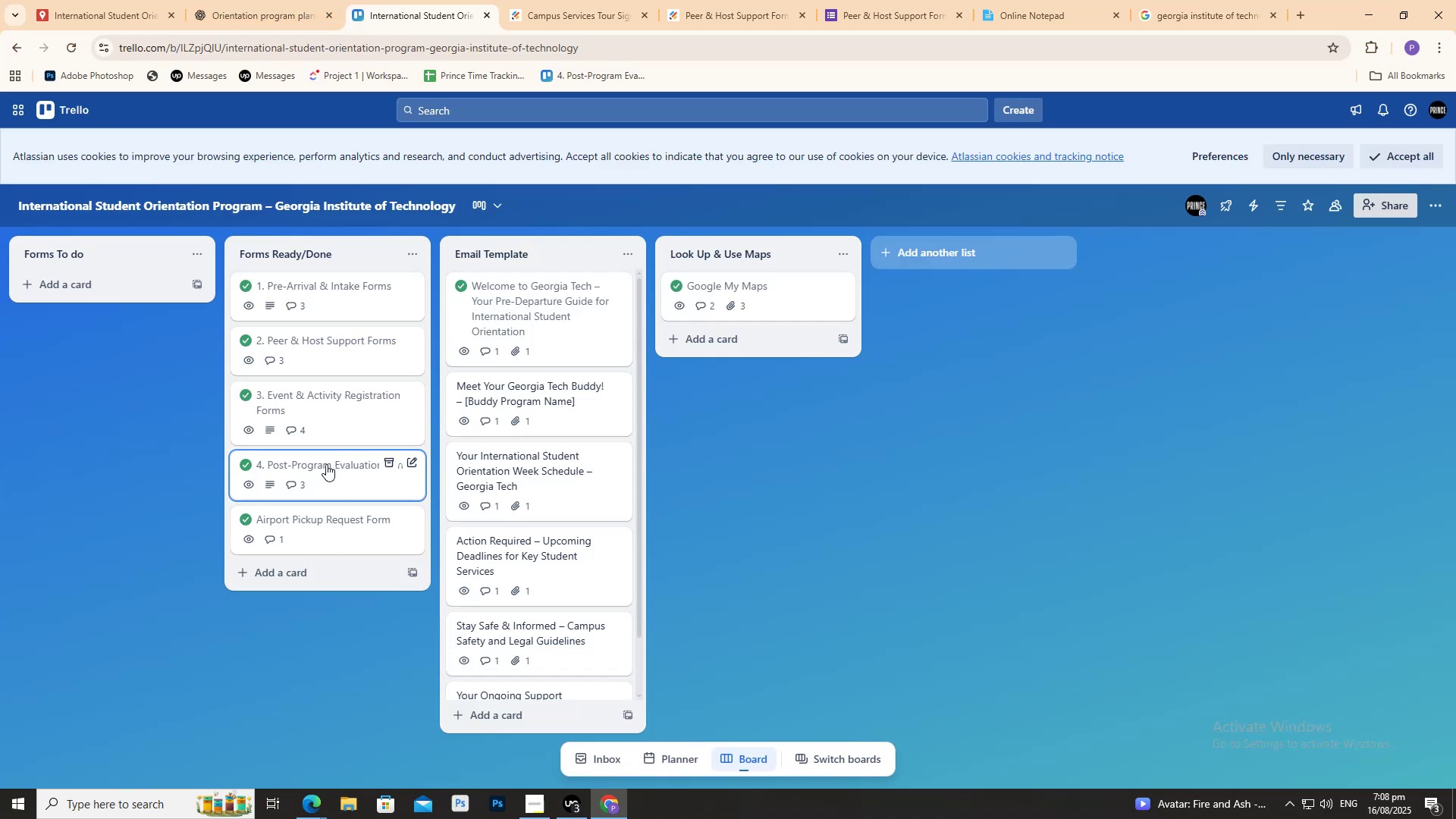 
left_click([326, 469])
 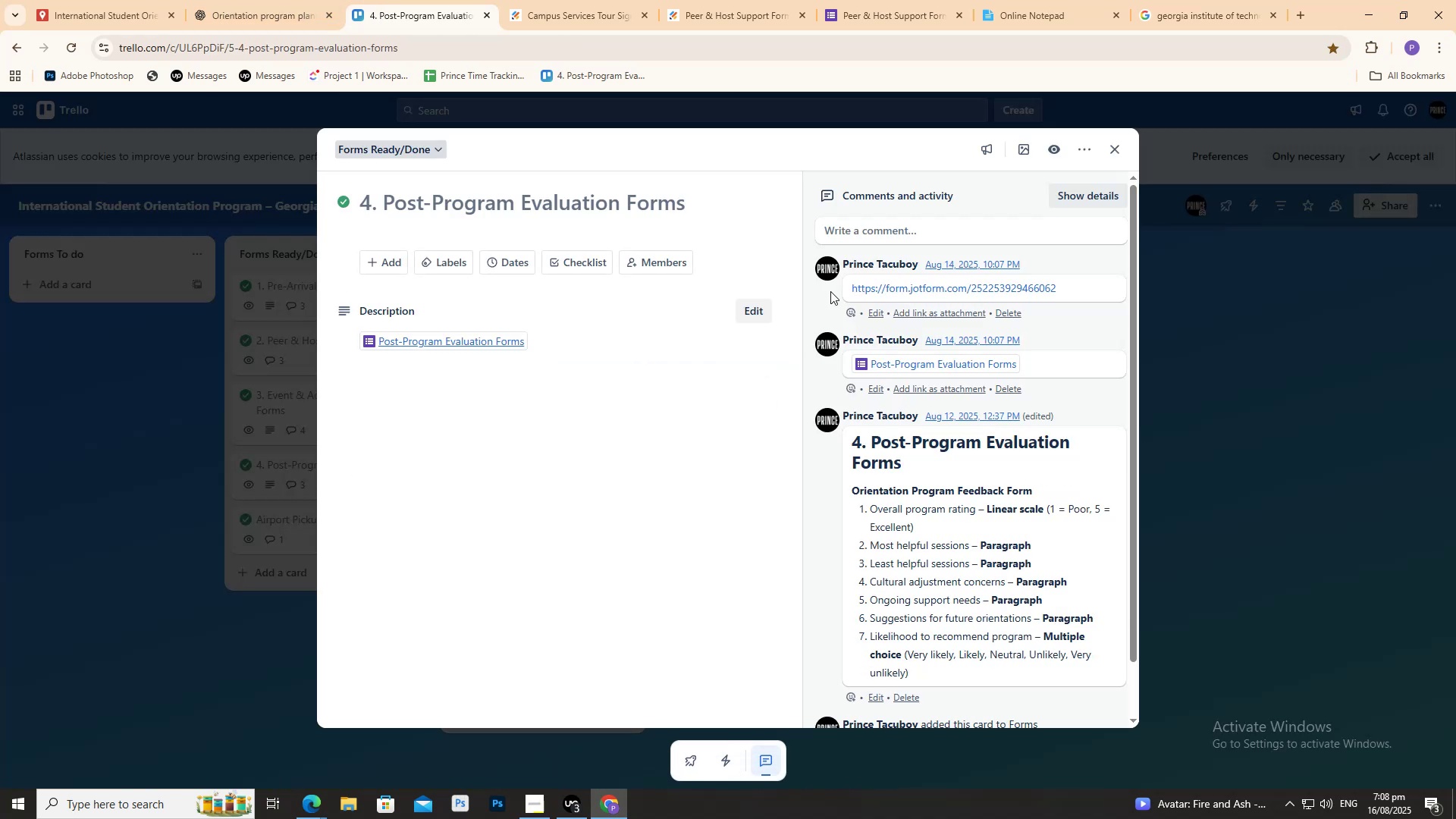 
scroll: coordinate [834, 377], scroll_direction: up, amount: 6.0
 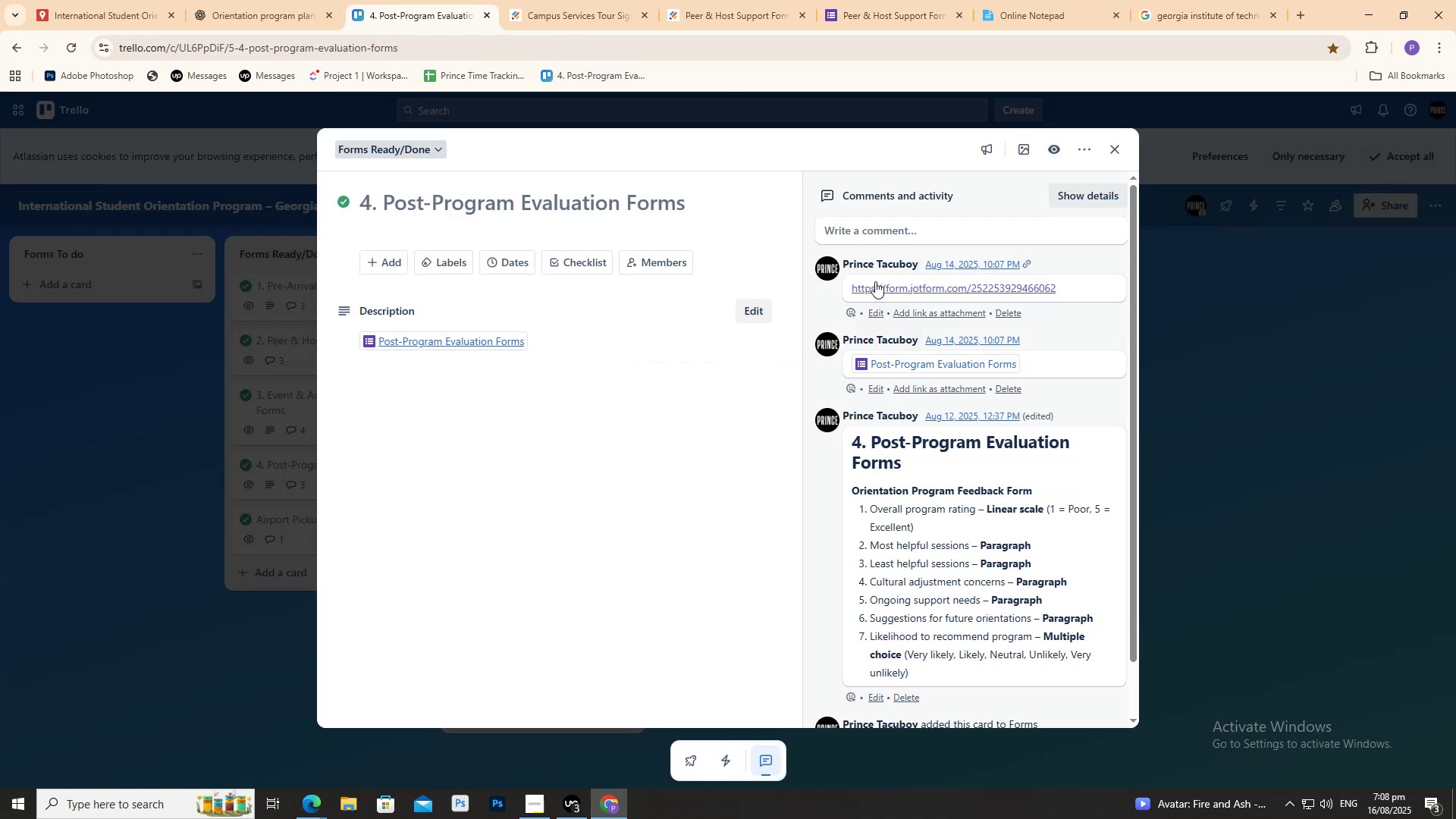 
left_click([878, 281])
 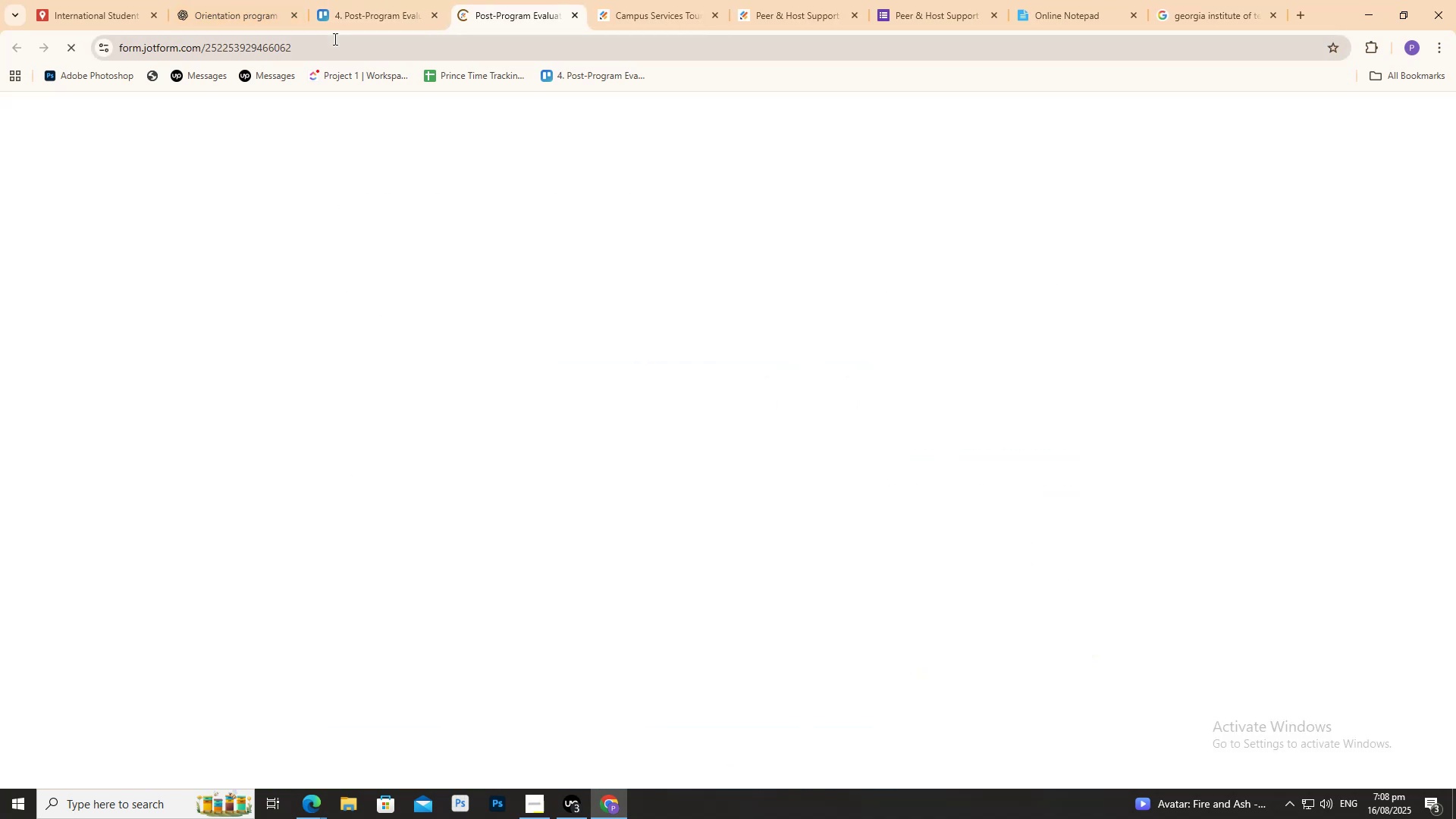 
left_click([334, 39])
 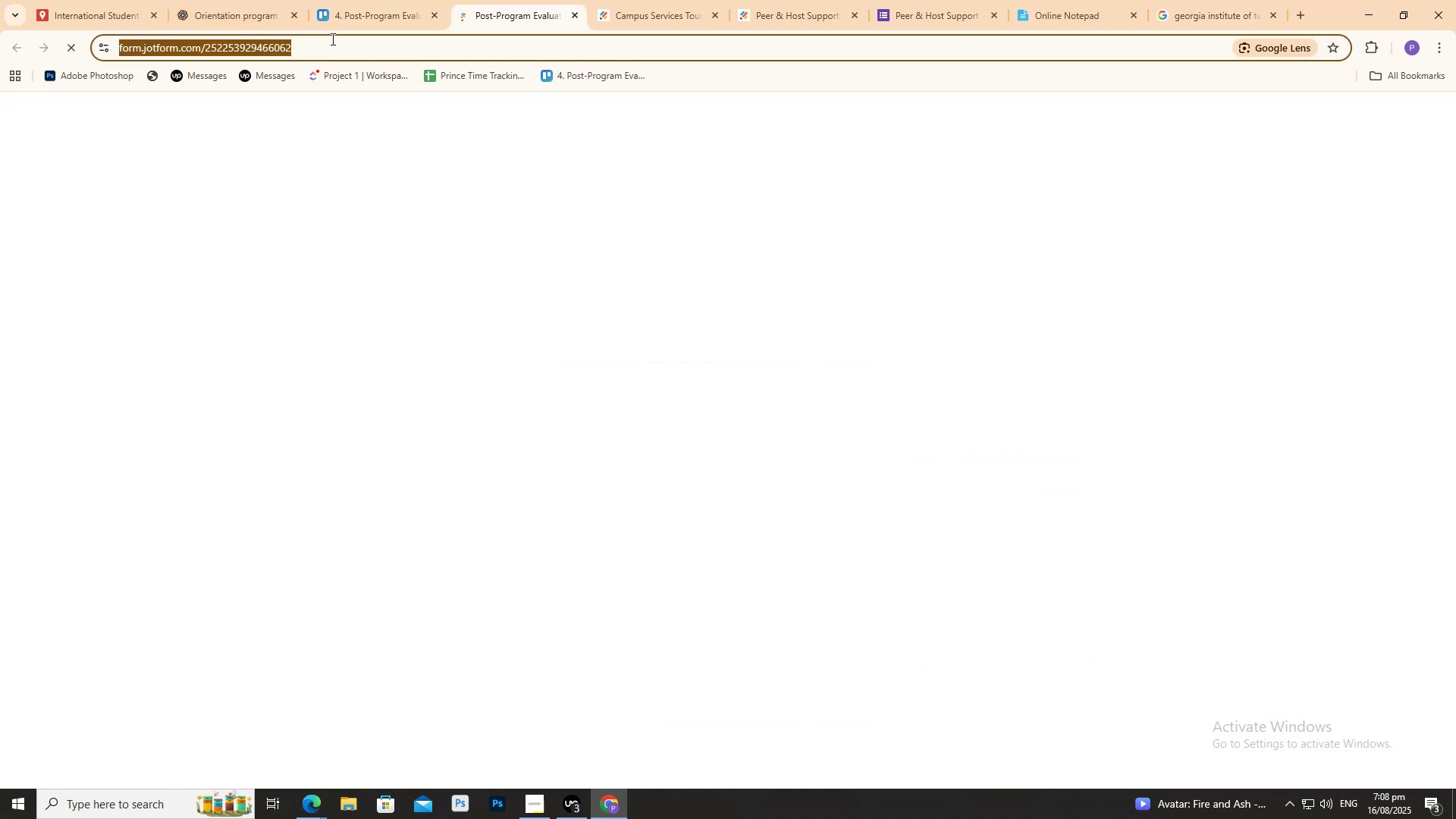 
key(Control+C)
 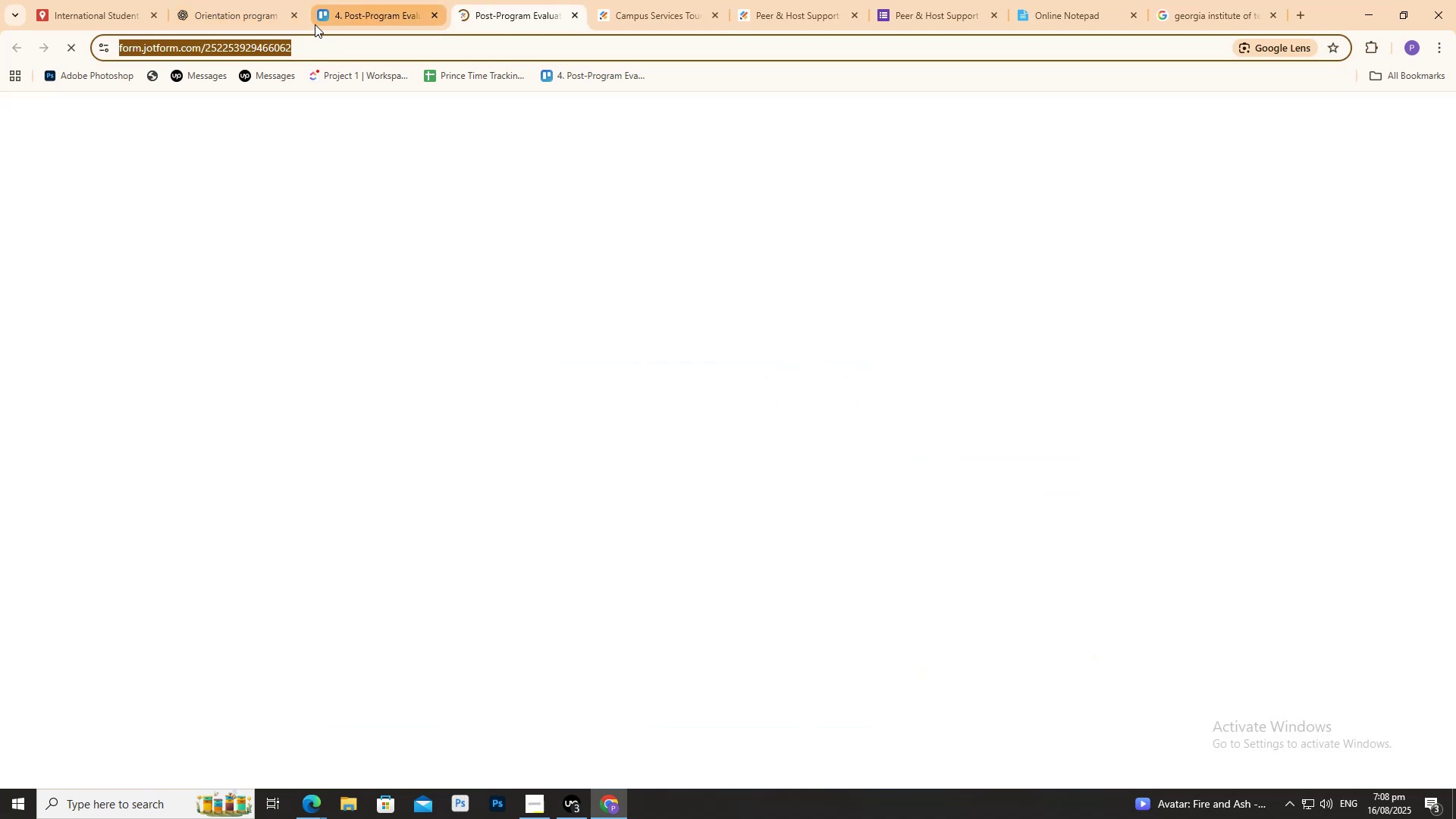 
key(Control+C)
 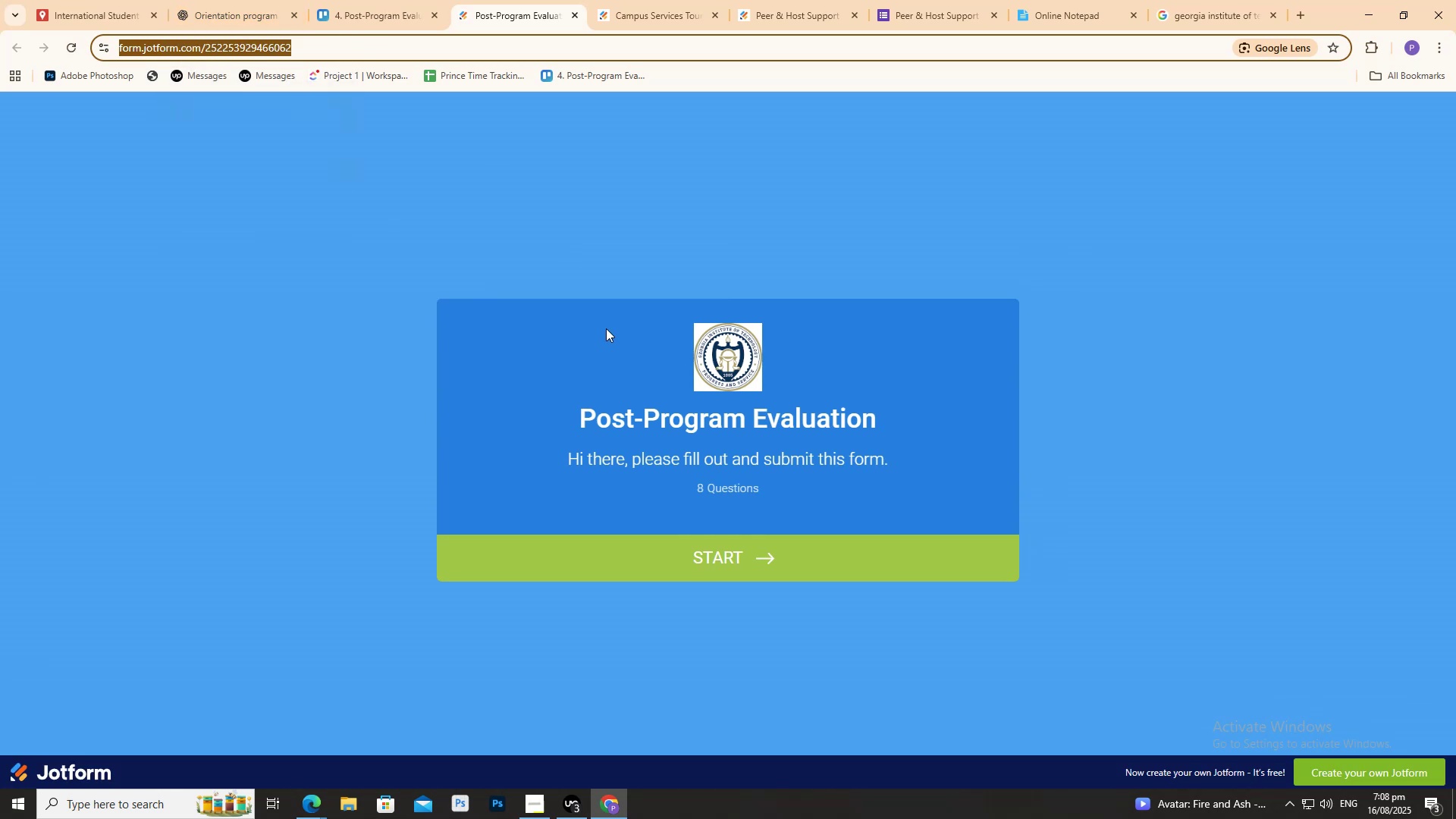 
left_click([268, 0])
 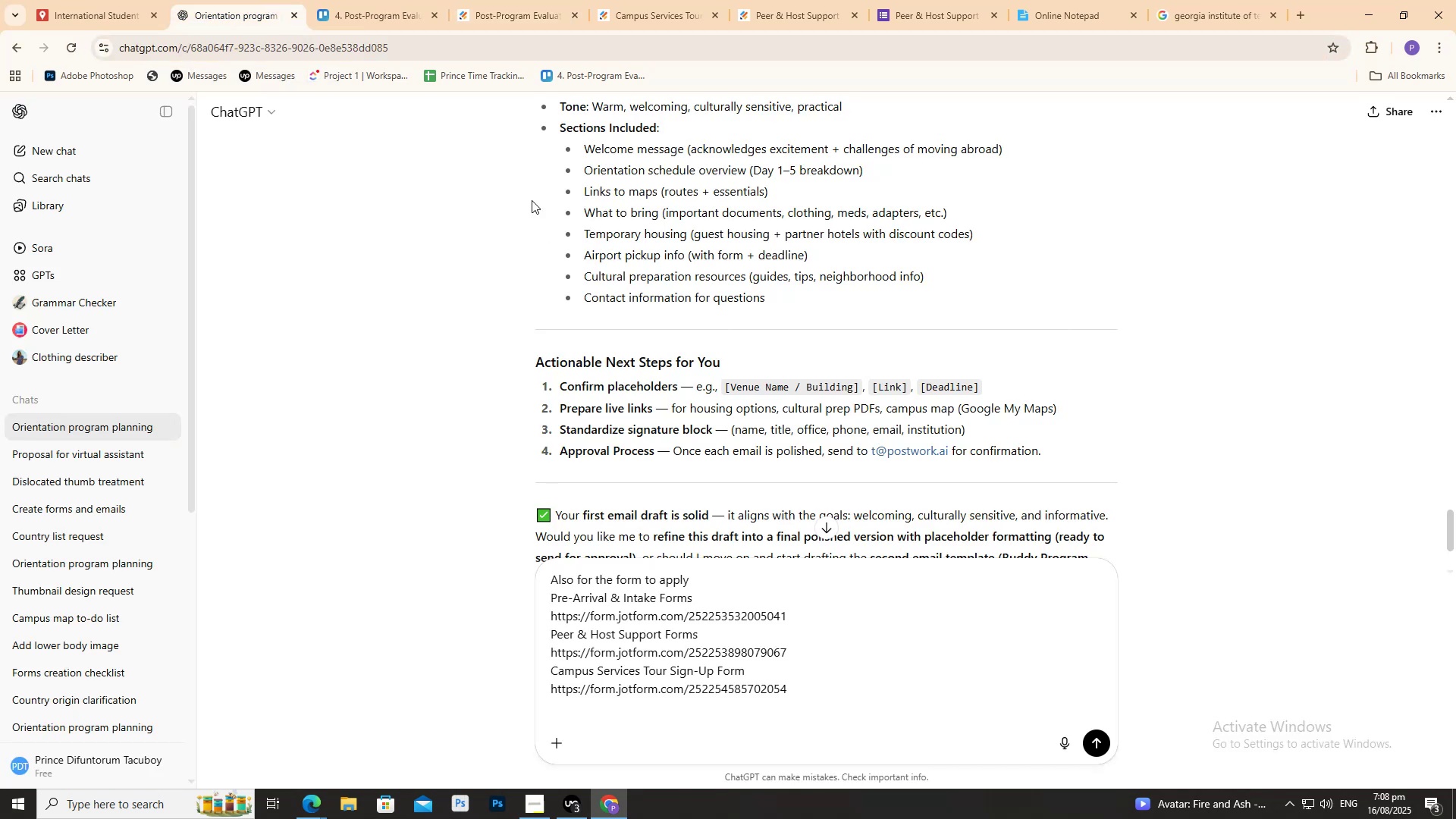 
key(Control+V)
 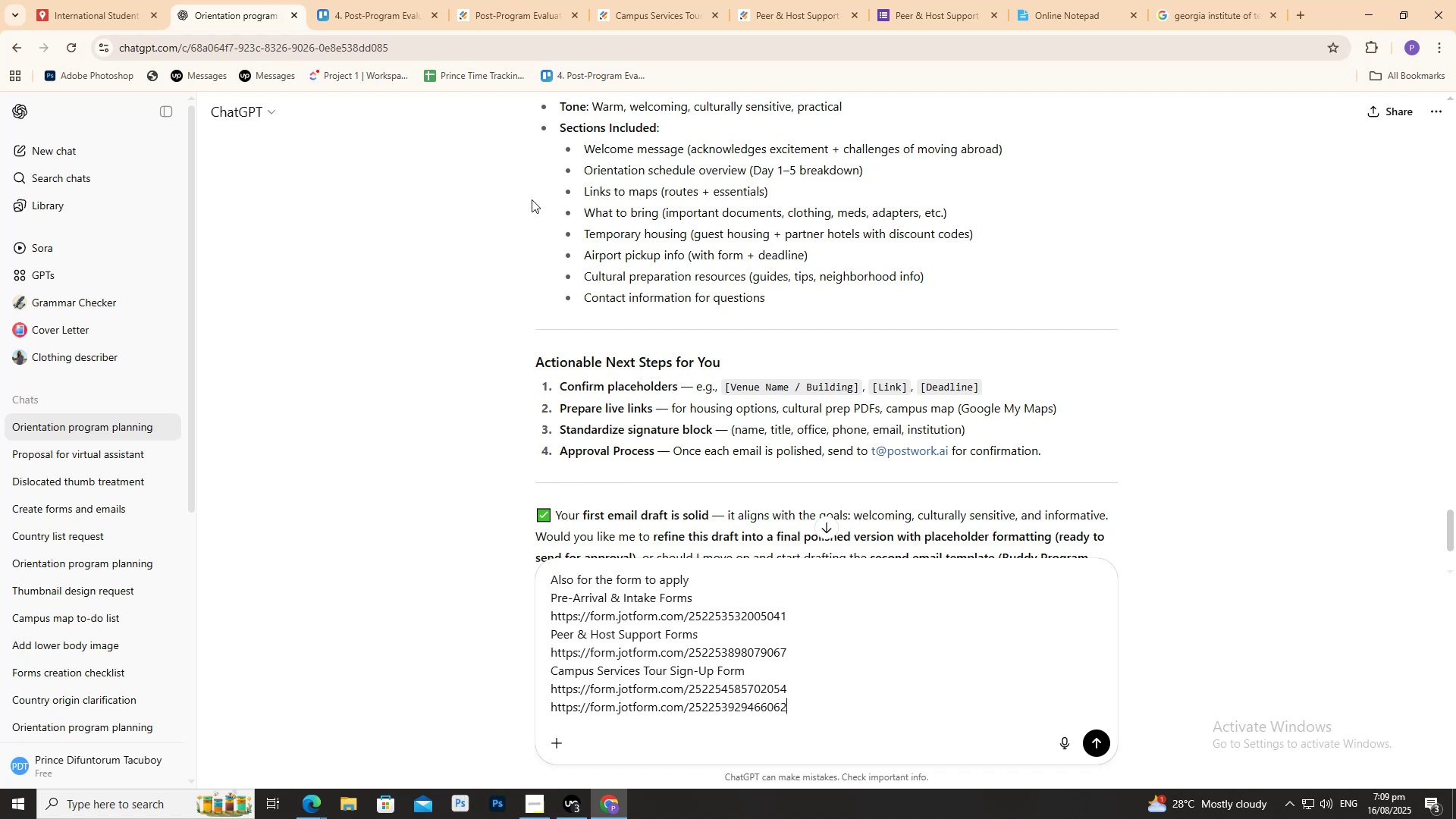 
wait(60.23)
 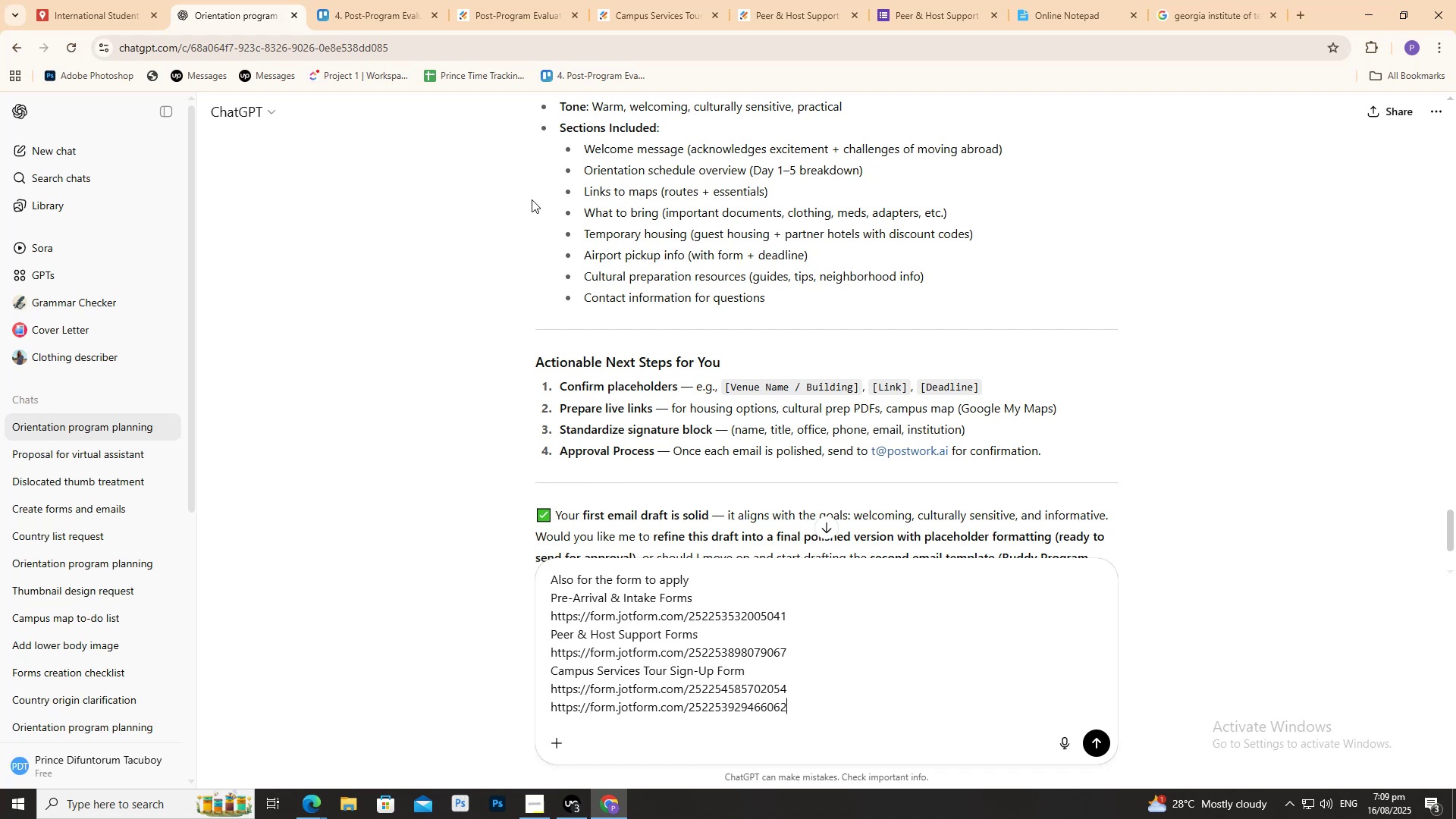 
key(Control+ControlLeft)
 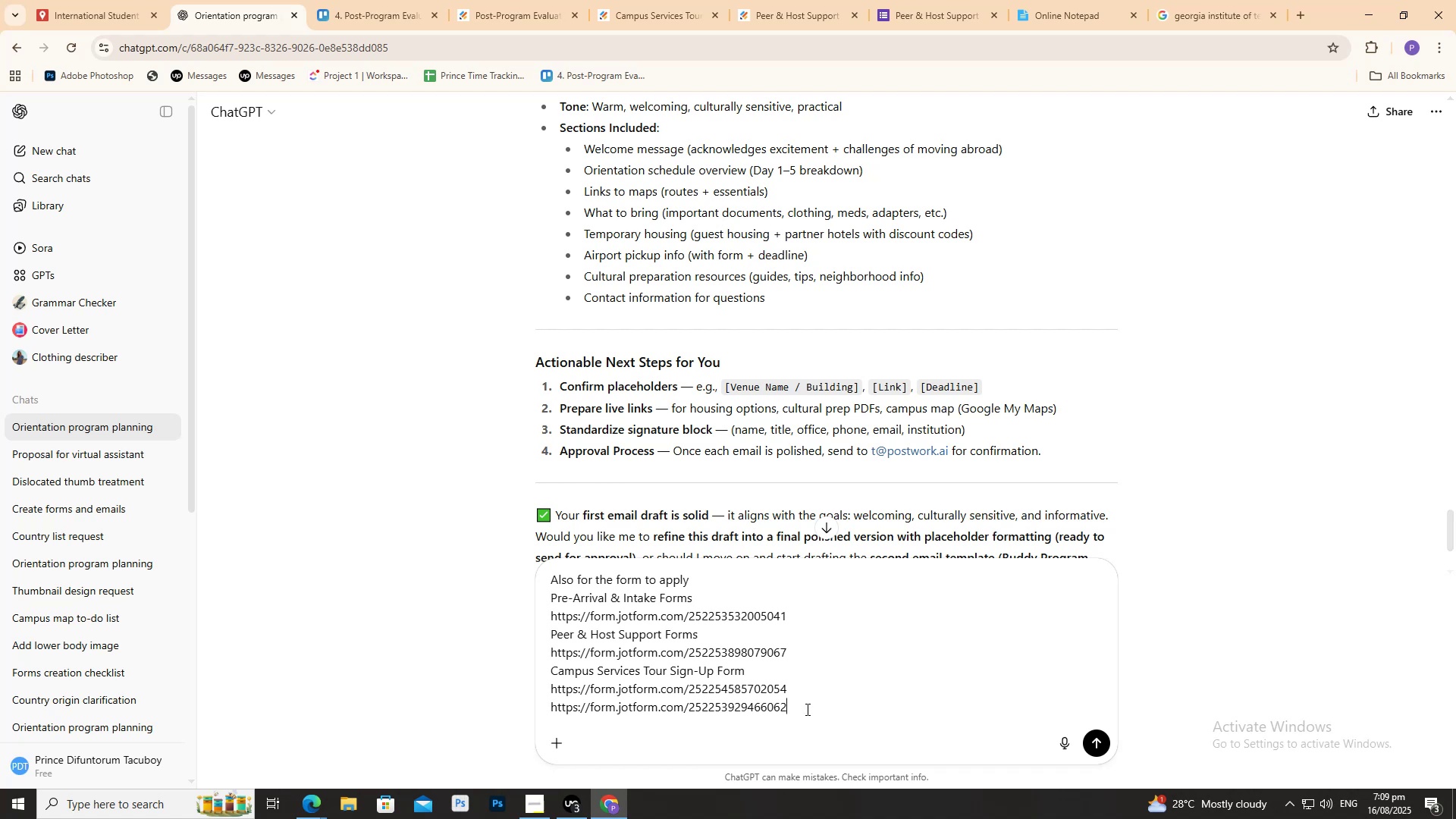 
left_click_drag(start_coordinate=[805, 714], to_coordinate=[551, 717])
 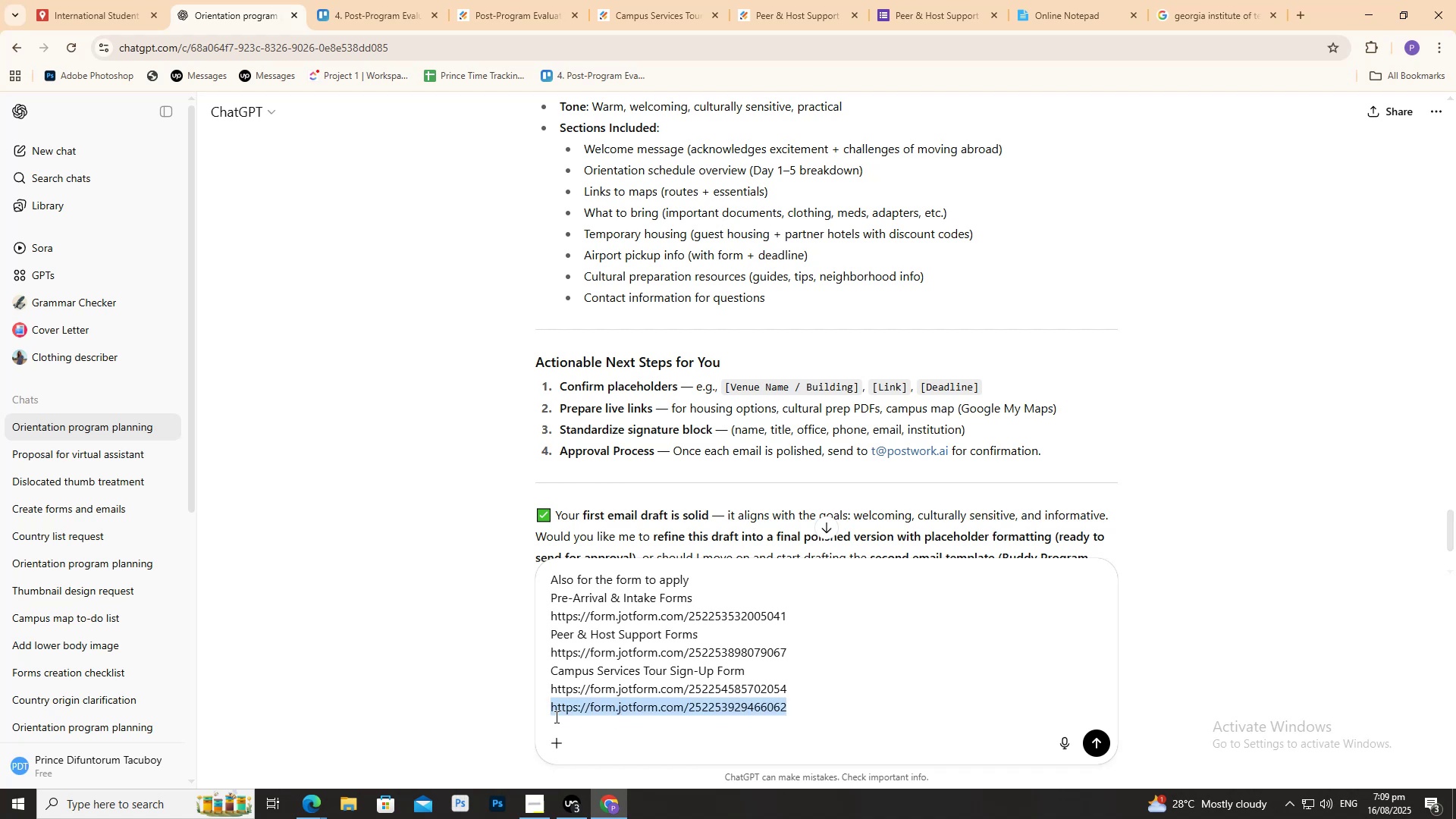 
key(Control+C)
 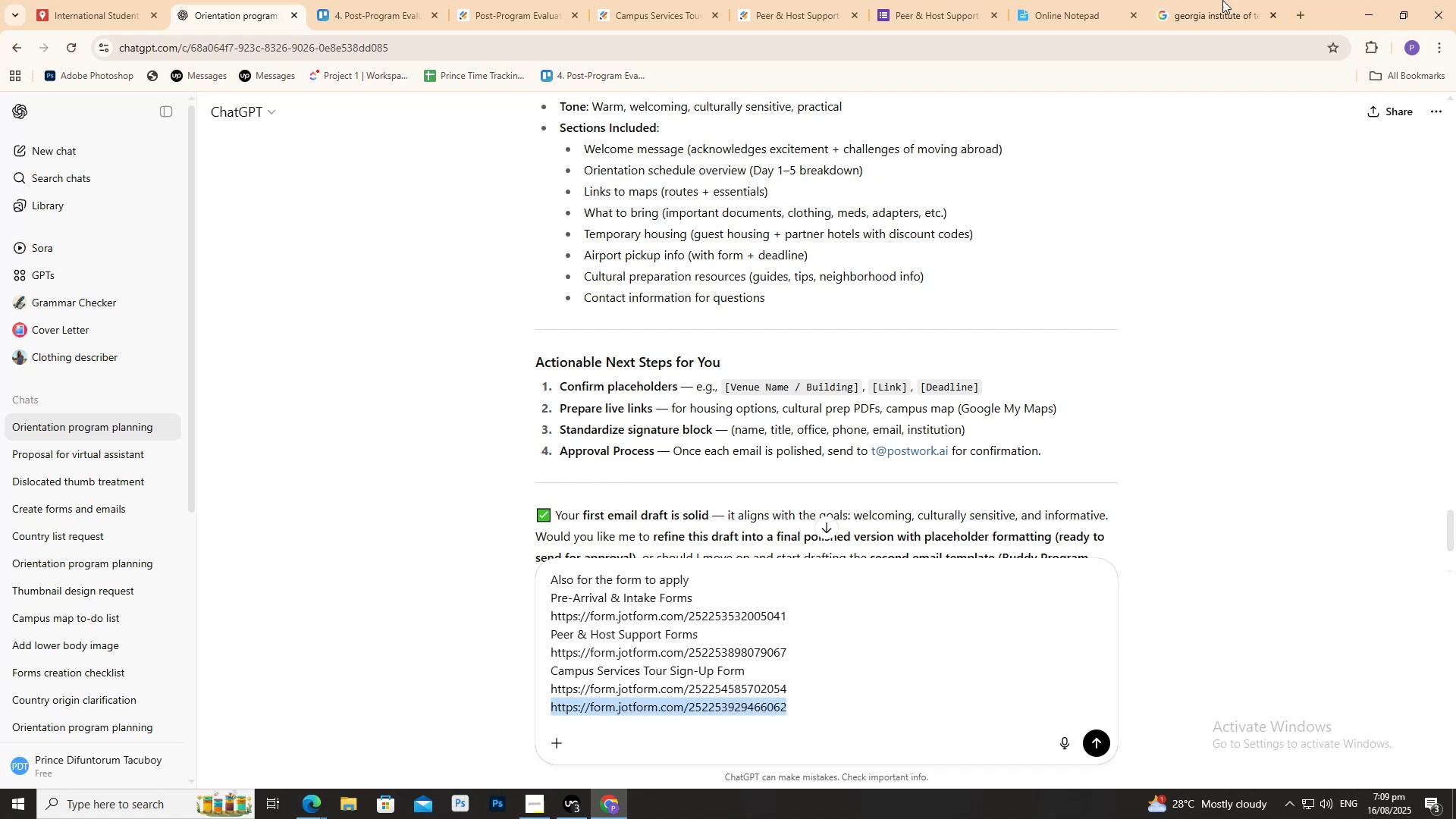 
key(Control+C)
 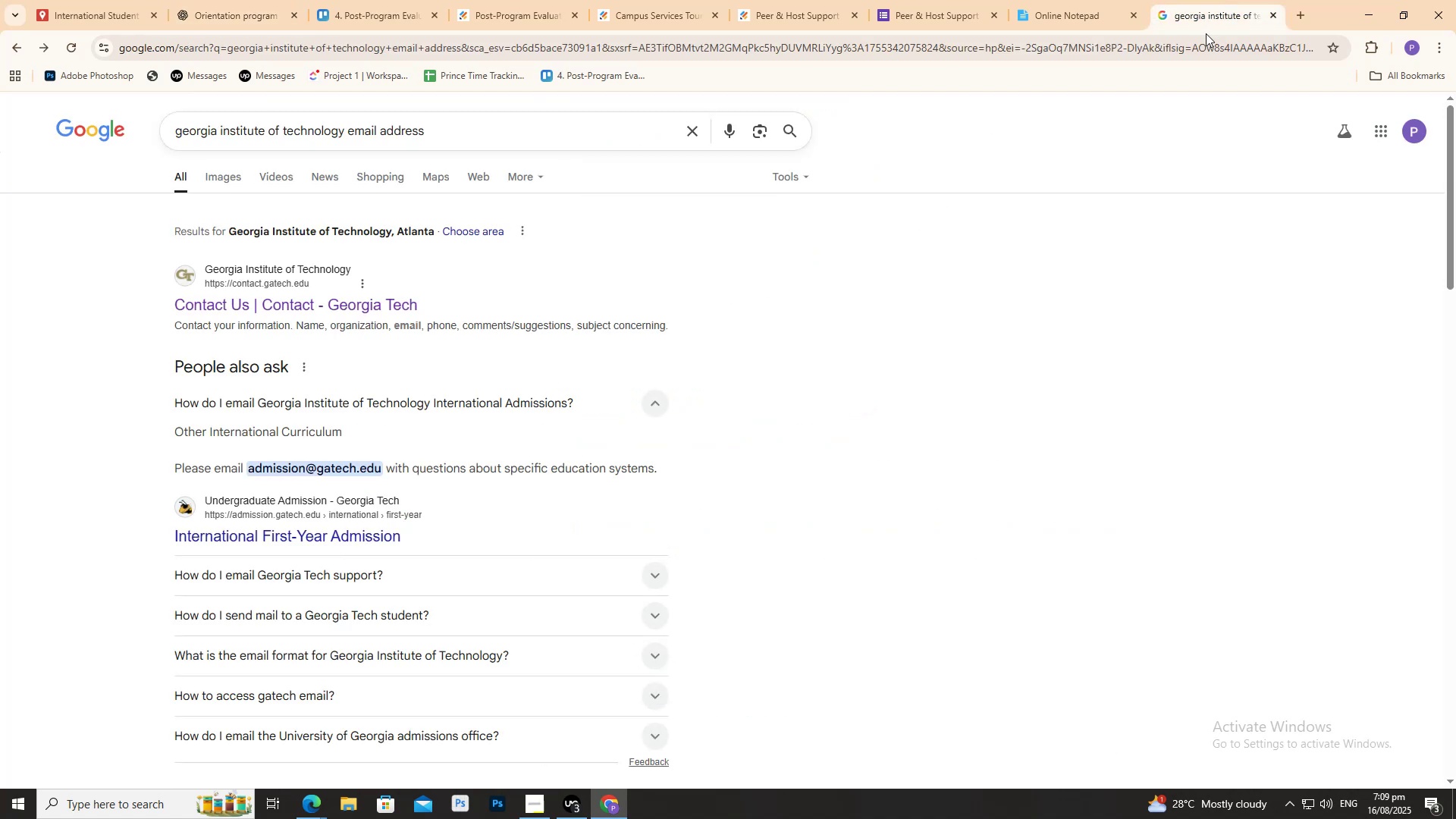 
double_click([1206, 38])
 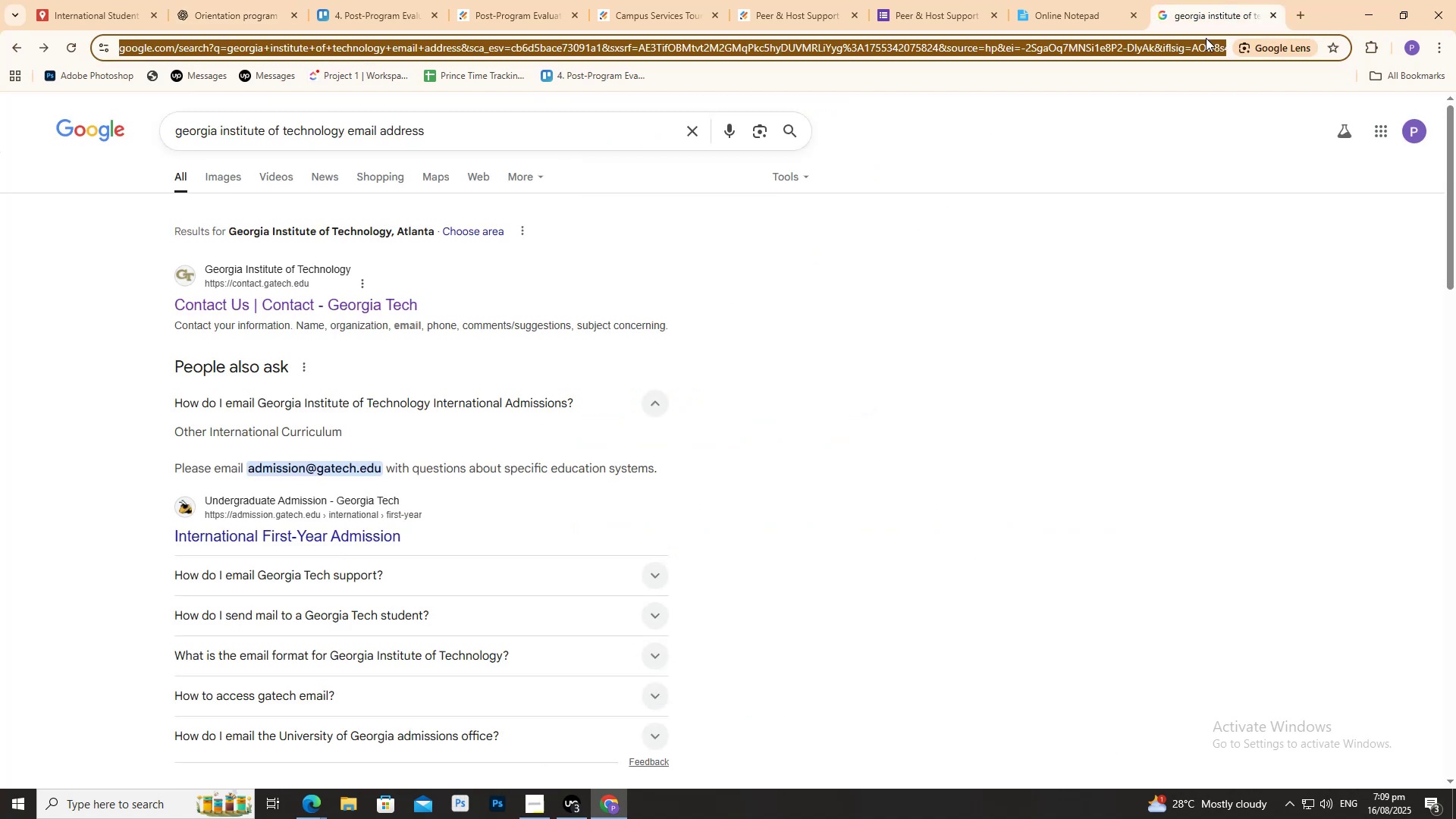 
key(Control+ControlLeft)
 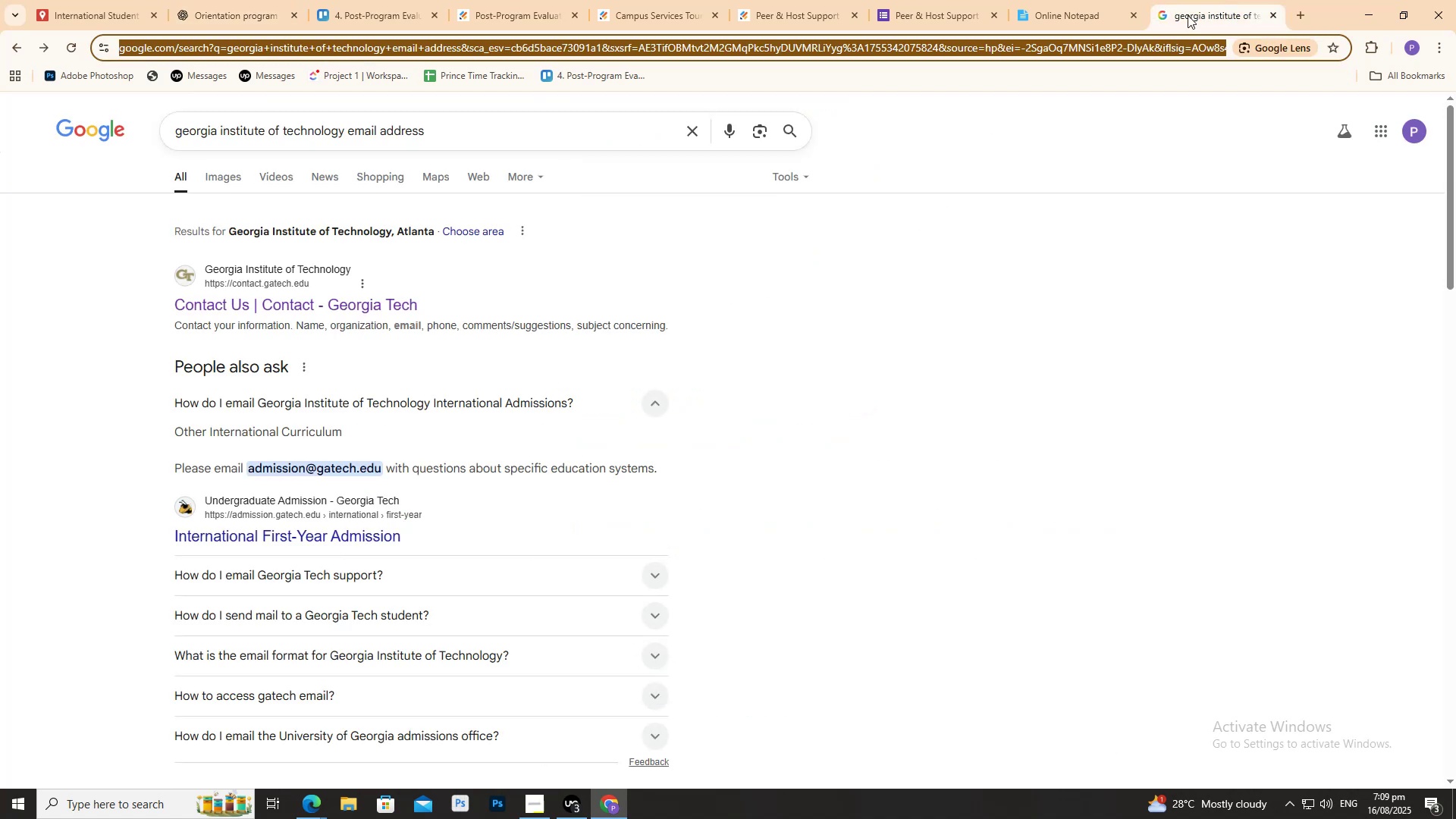 
key(Control+V)
 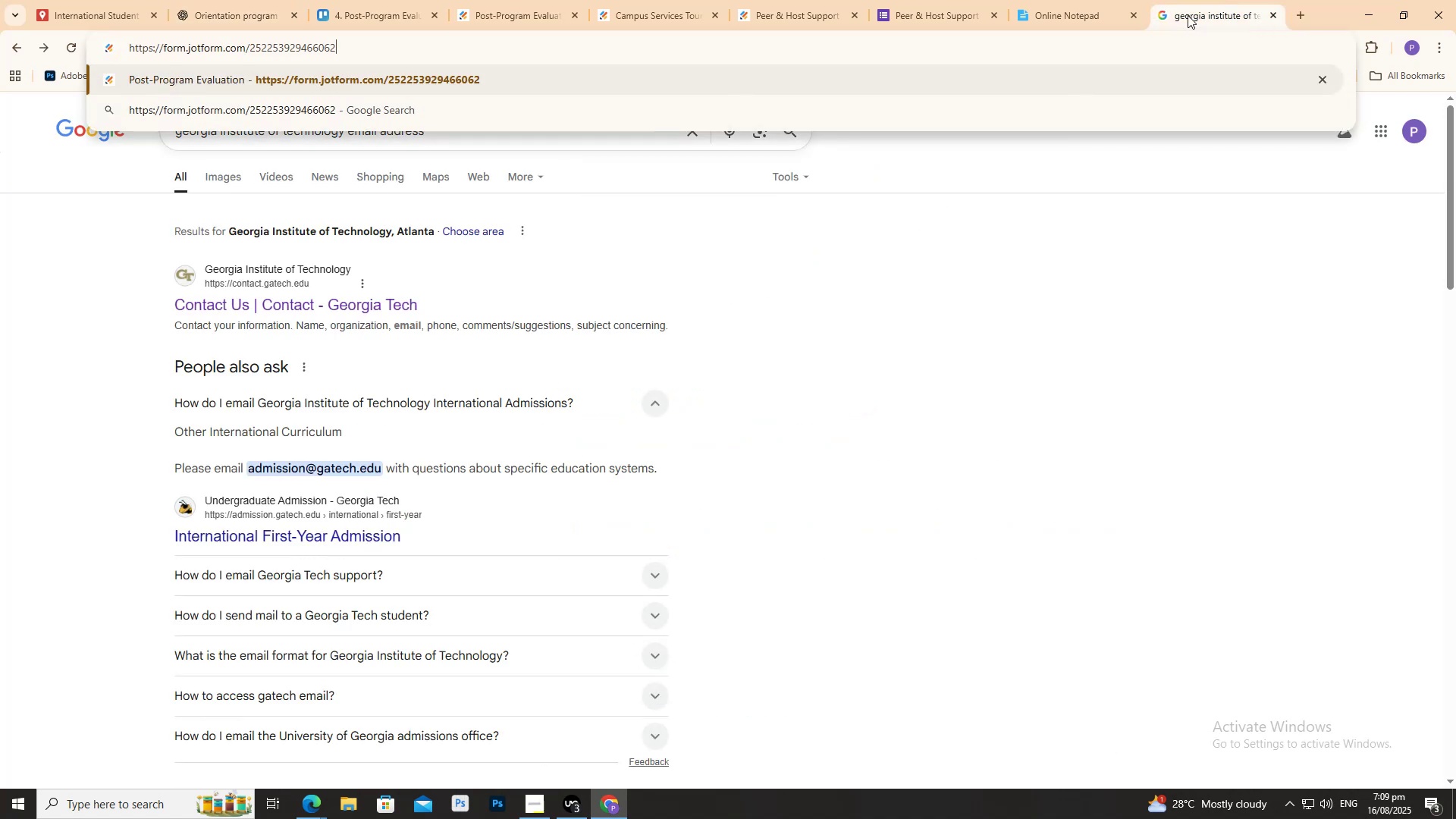 
key(Enter)
 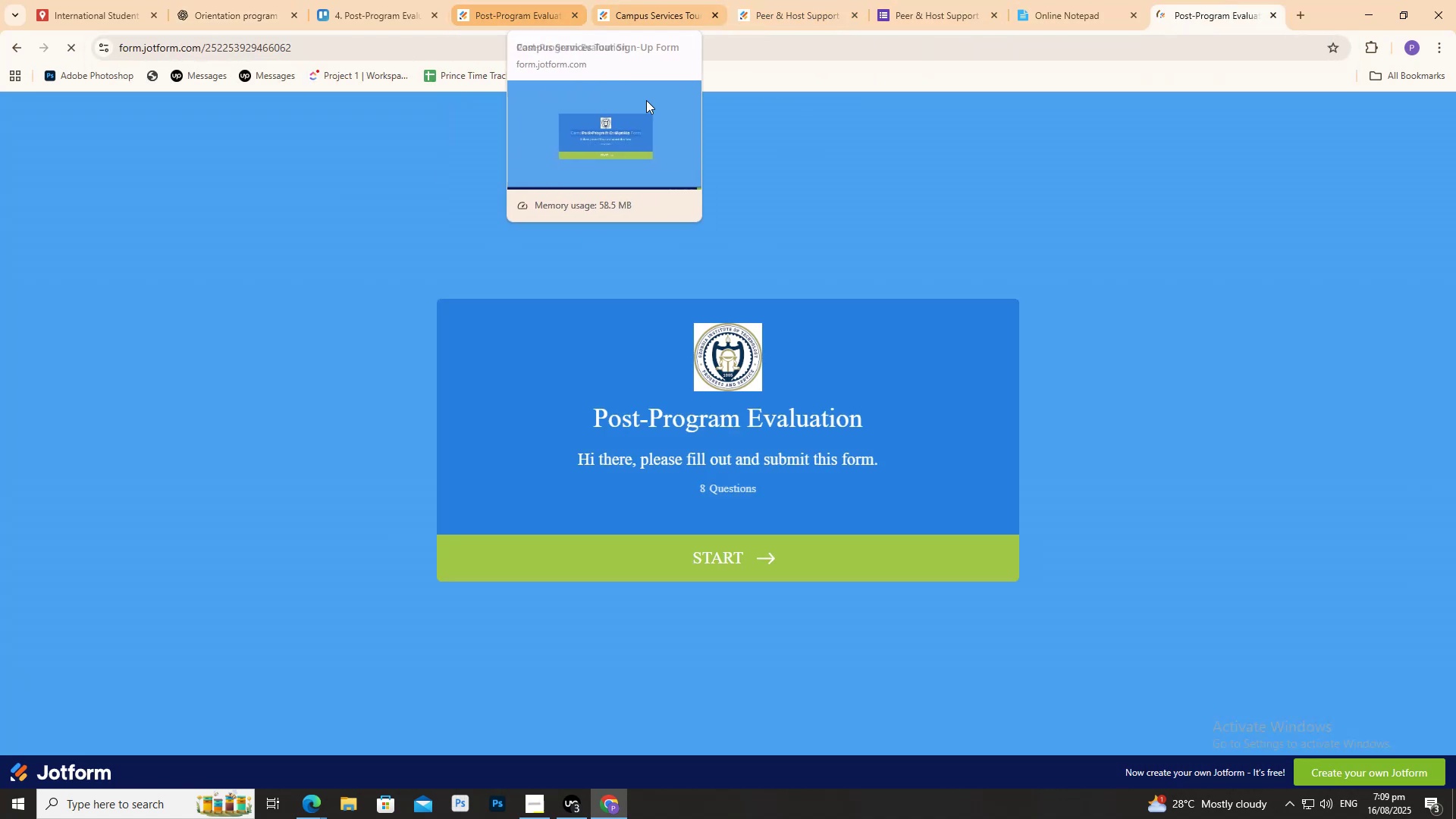 
left_click_drag(start_coordinate=[576, 413], to_coordinate=[895, 415])
 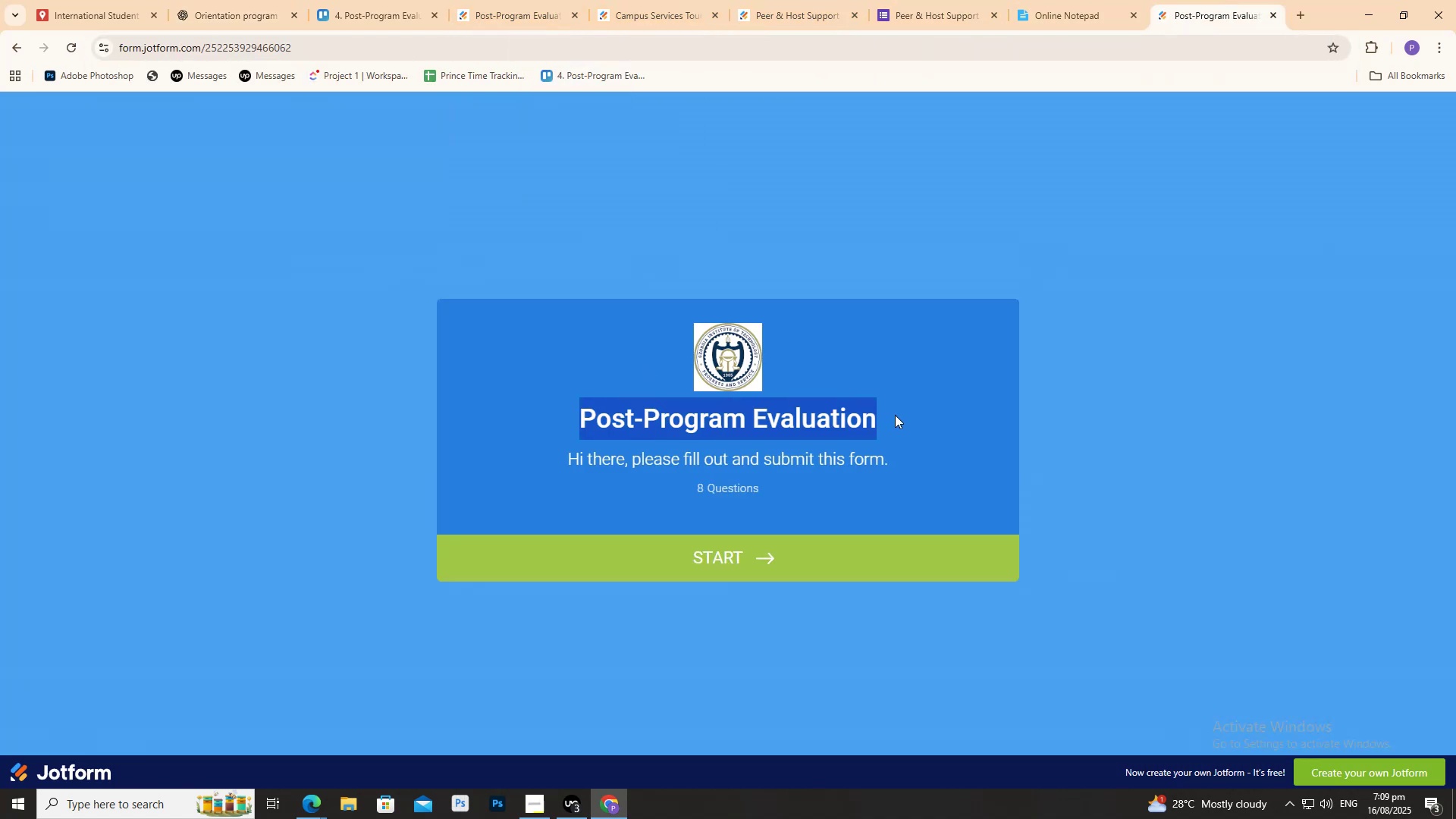 
key(Control+C)
 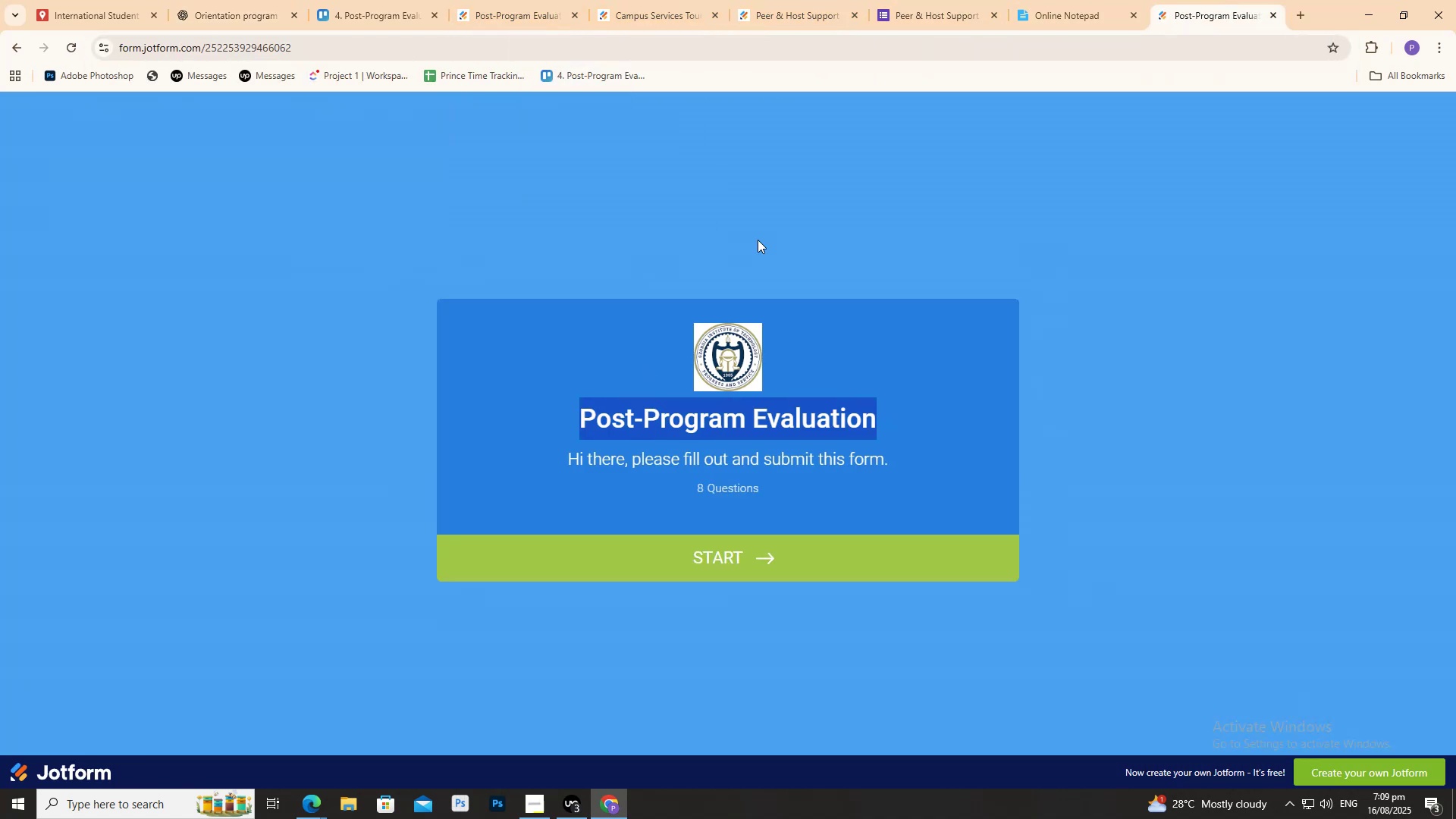 
key(Control+C)
 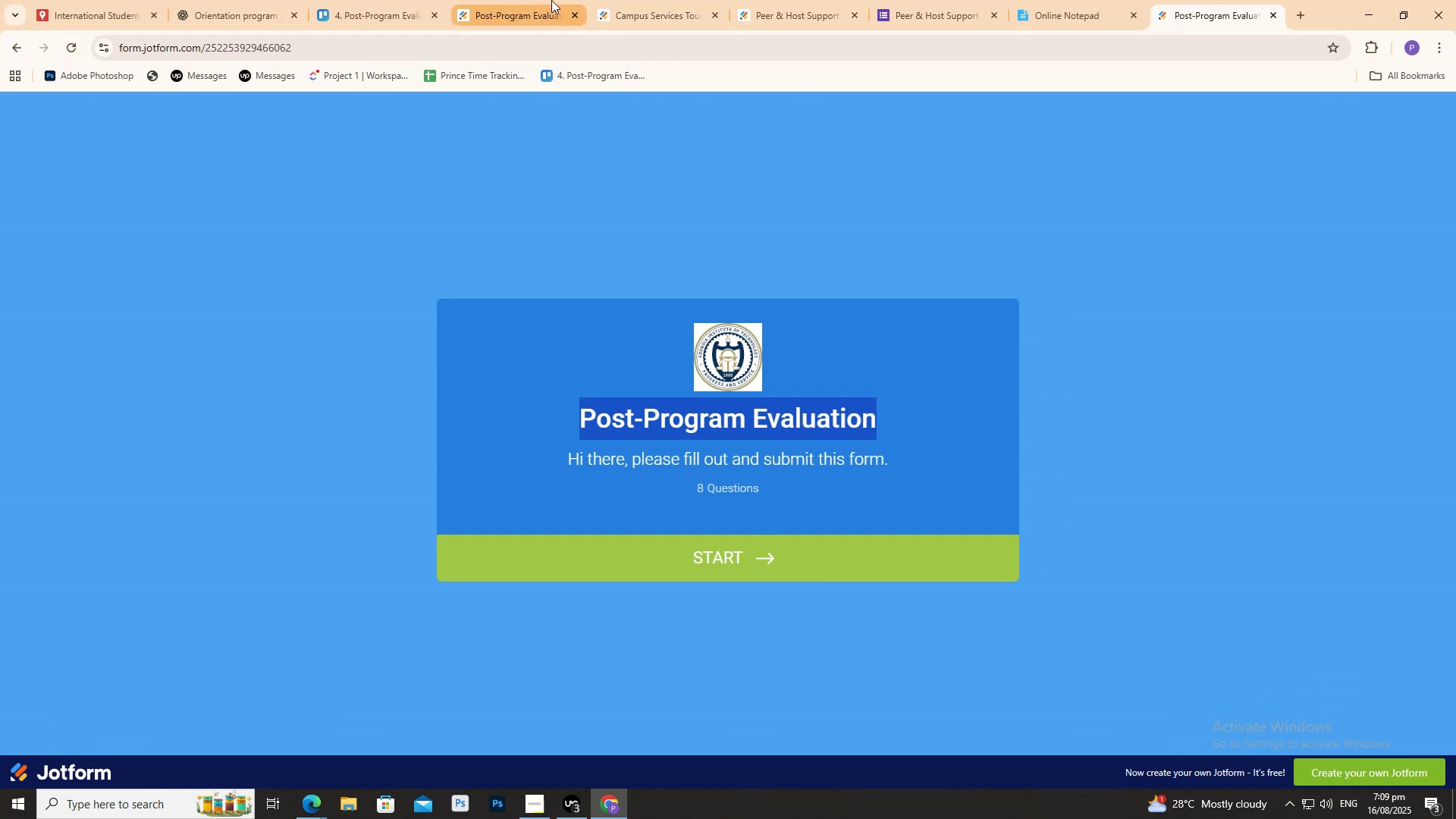 
left_click([551, 0])
 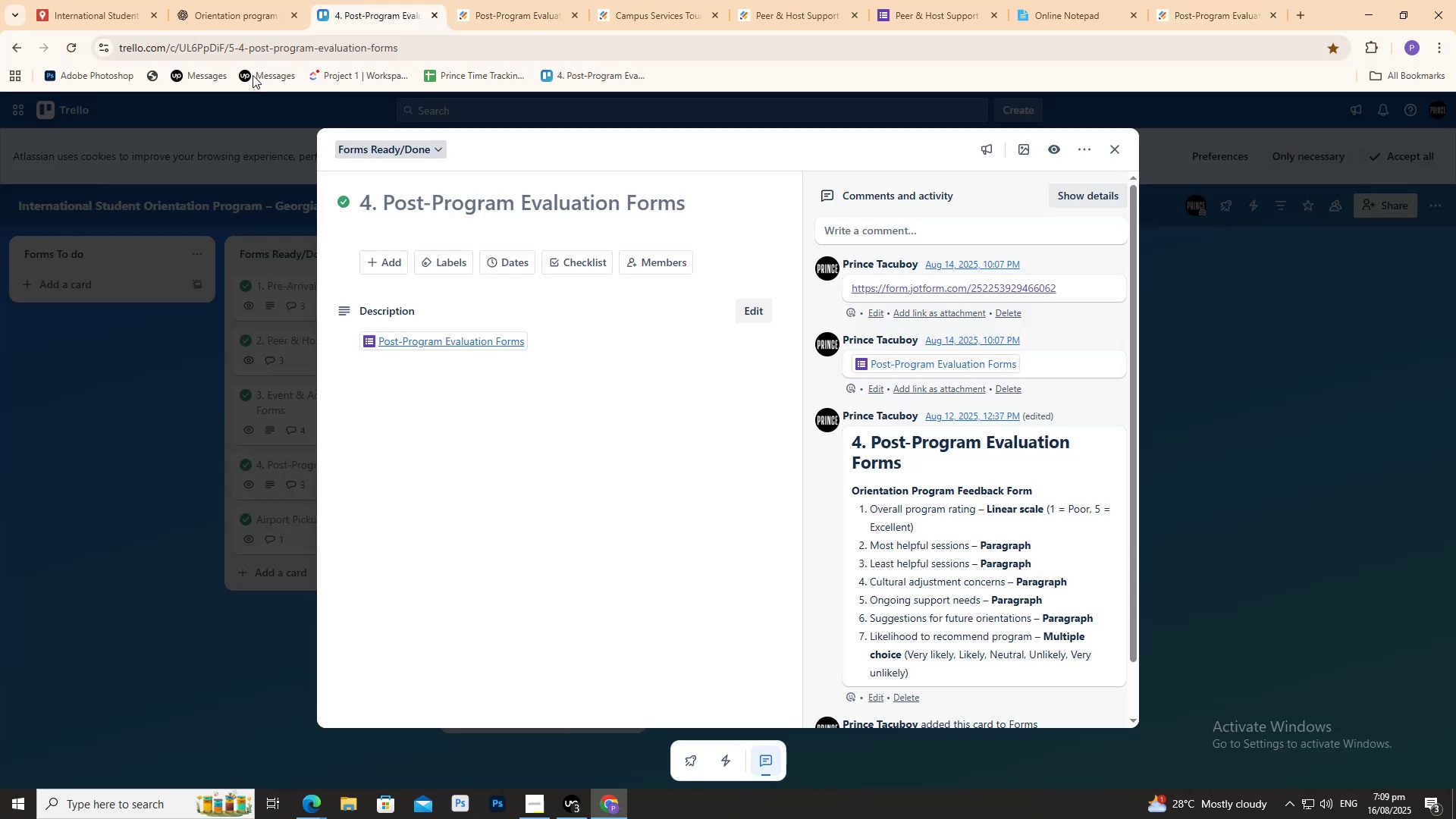 
left_click([267, 0])
 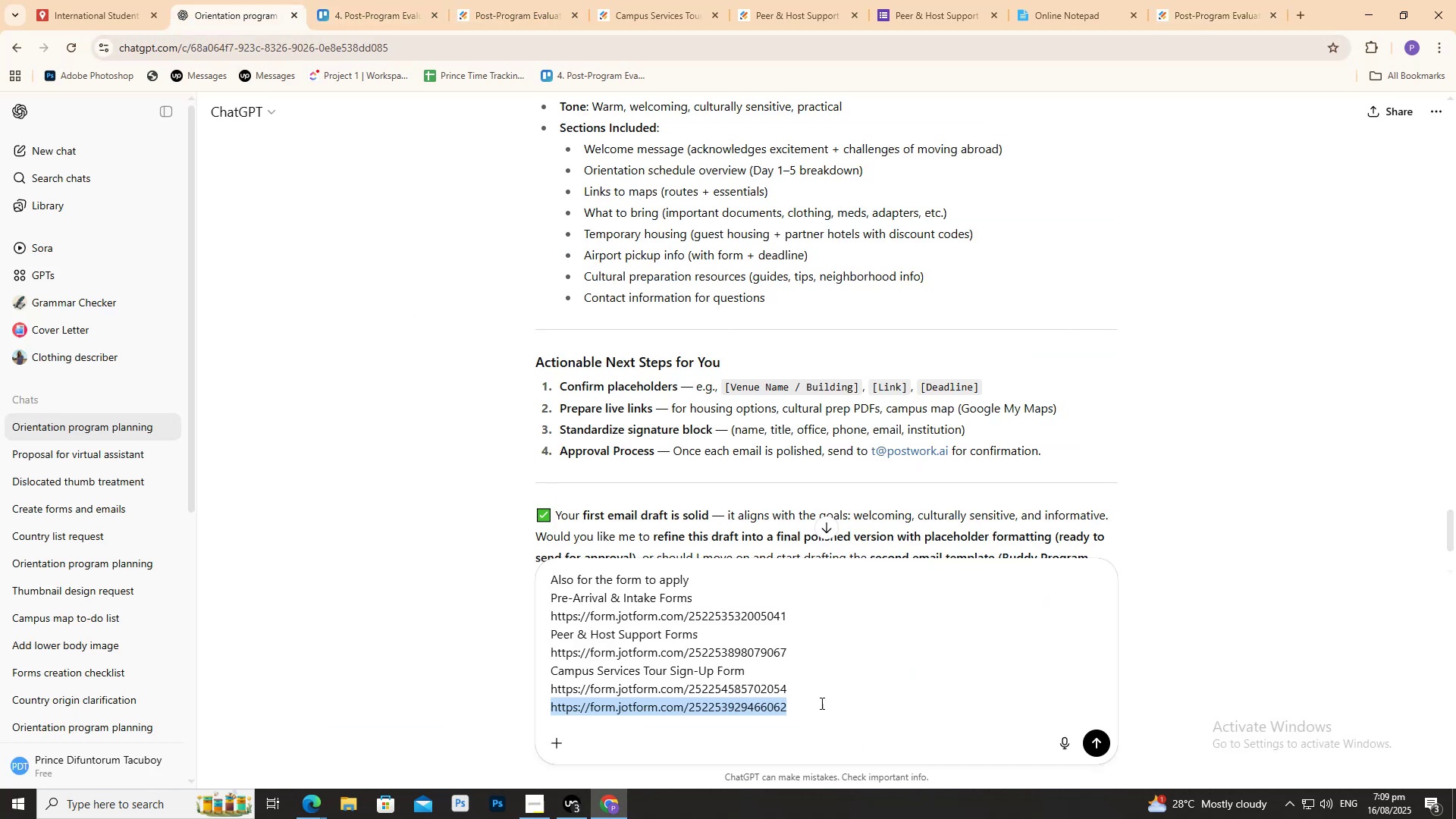 
double_click([803, 686])
 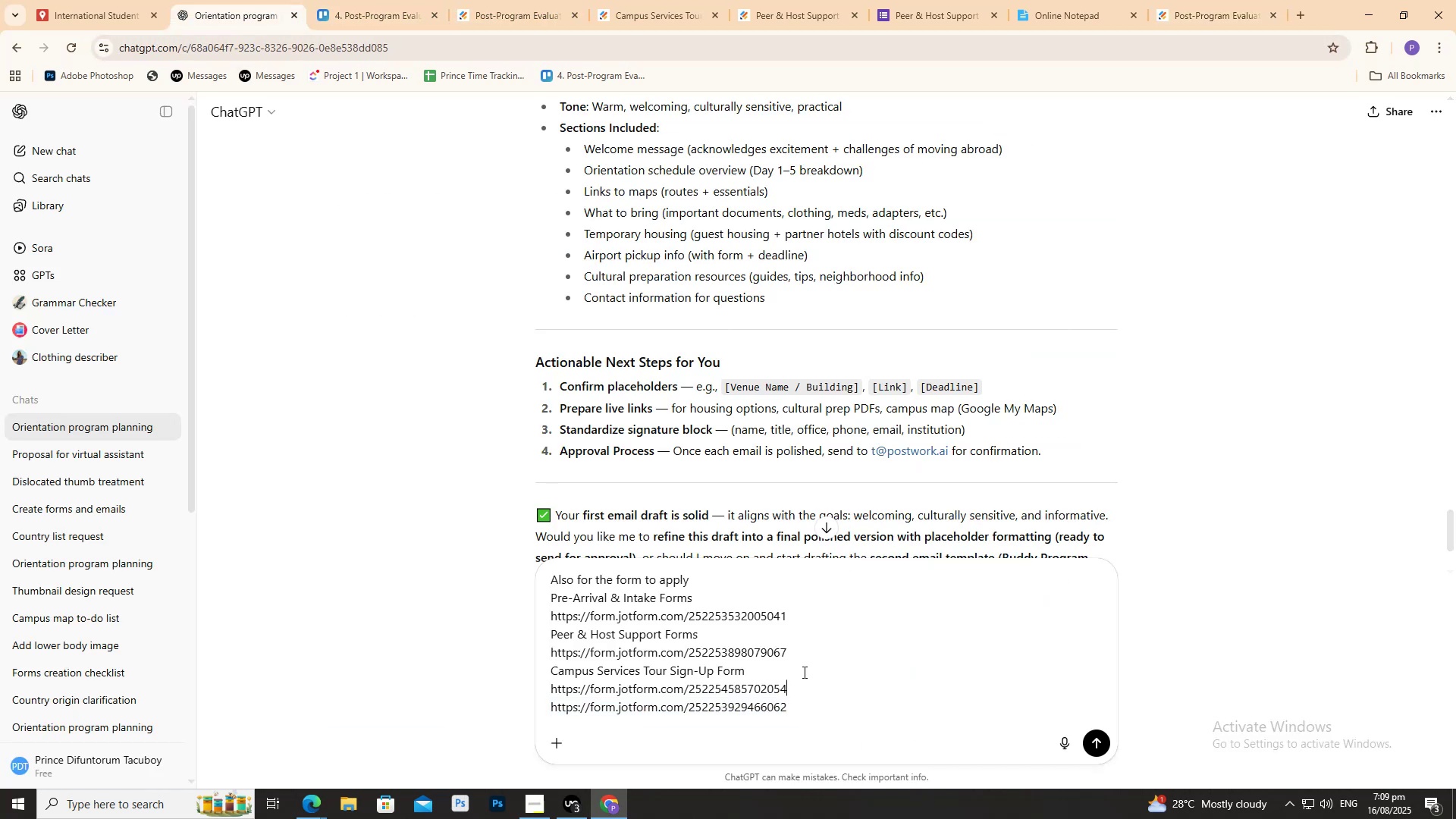 
key(Shift+Enter)
 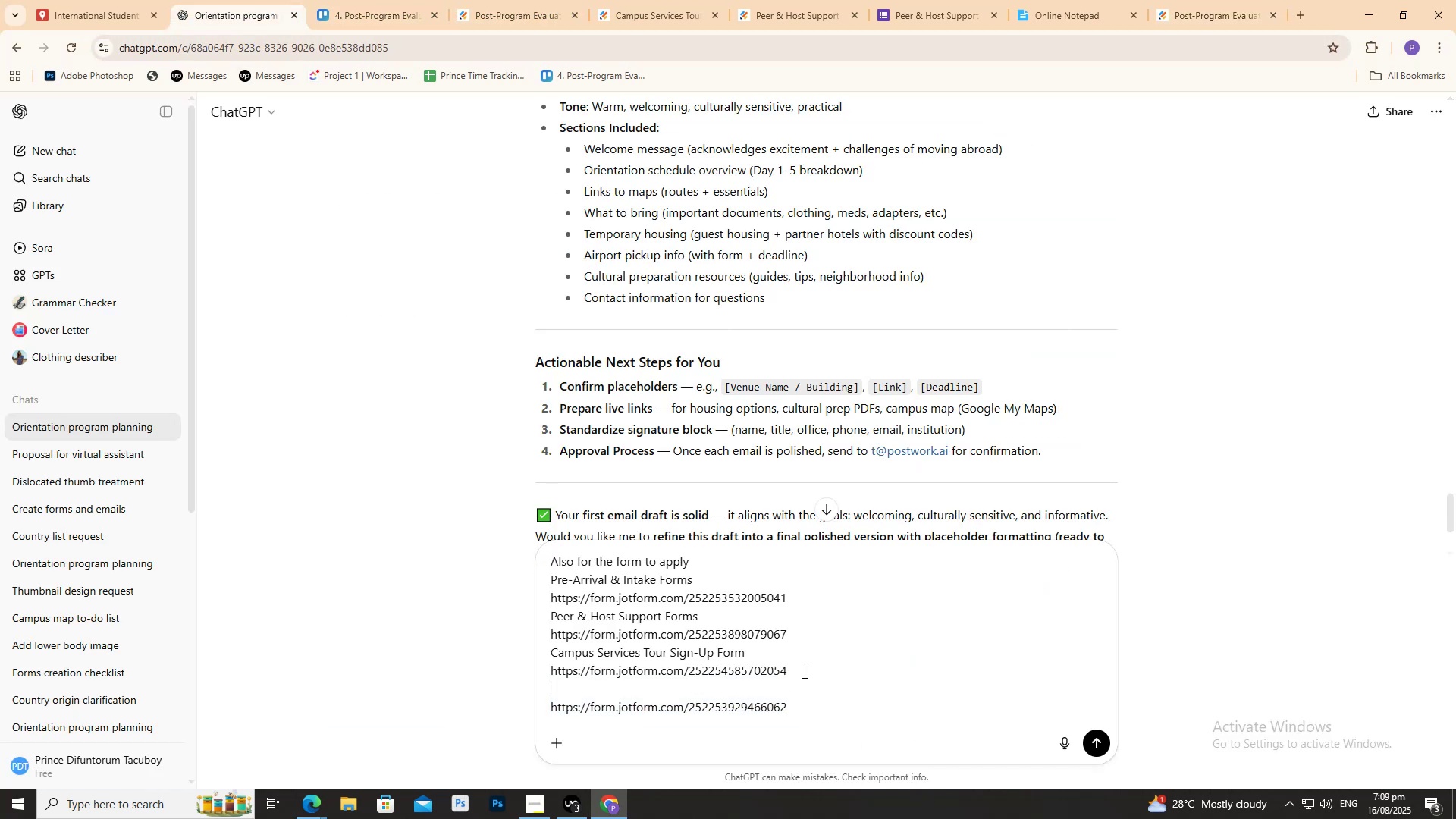 
key(Control+V)
 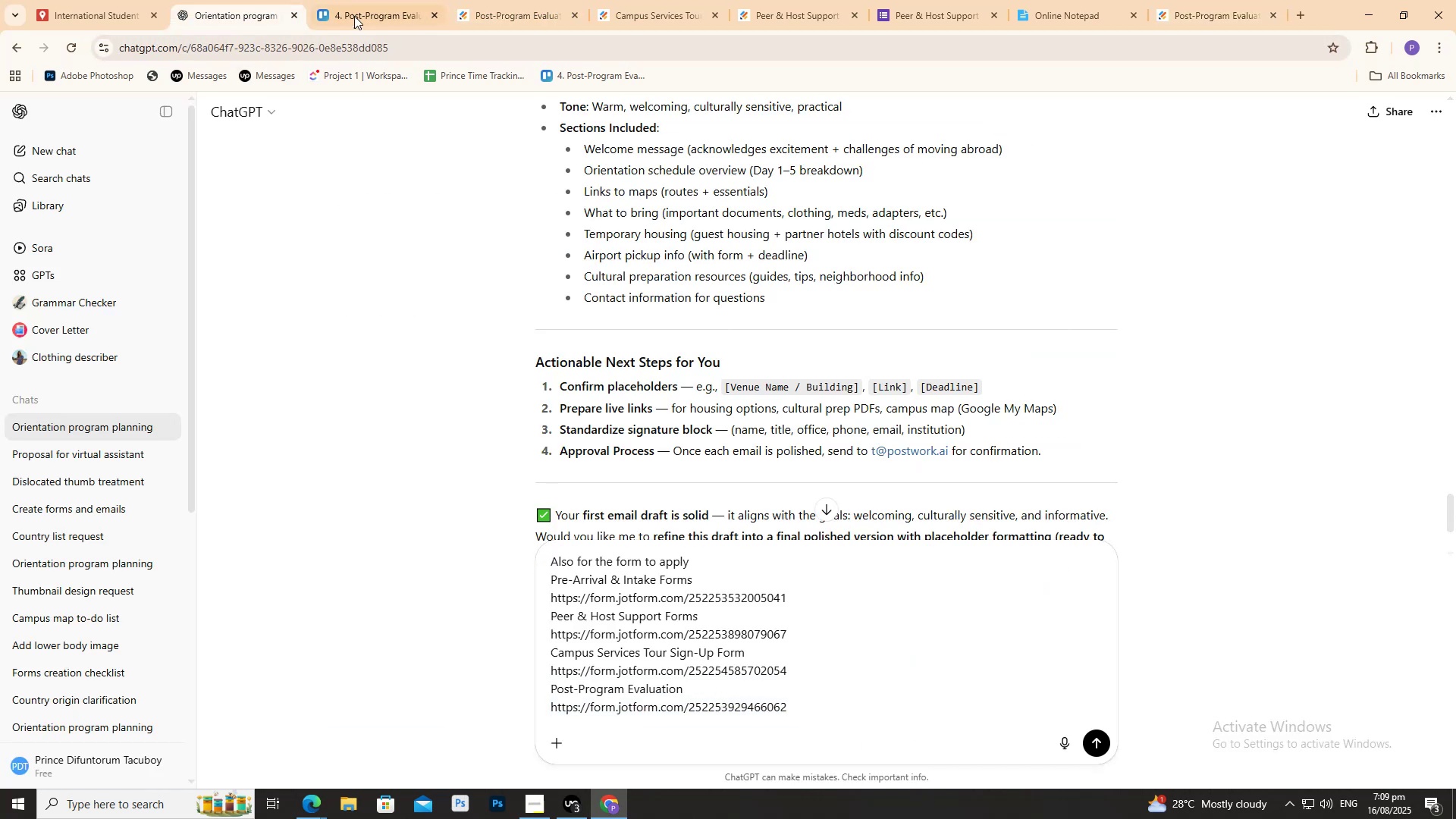 
left_click([359, 0])
 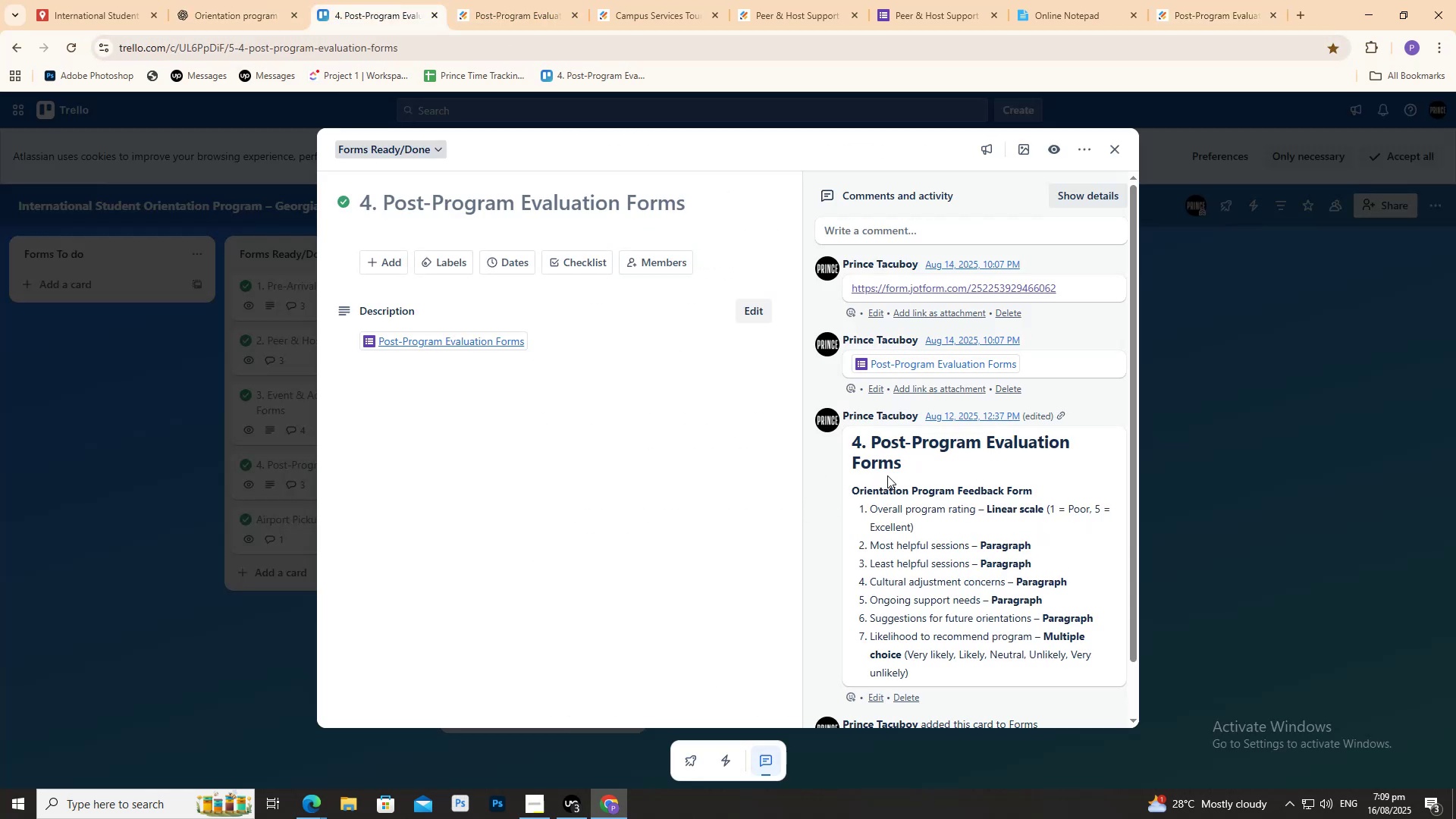 
left_click([510, 0])
 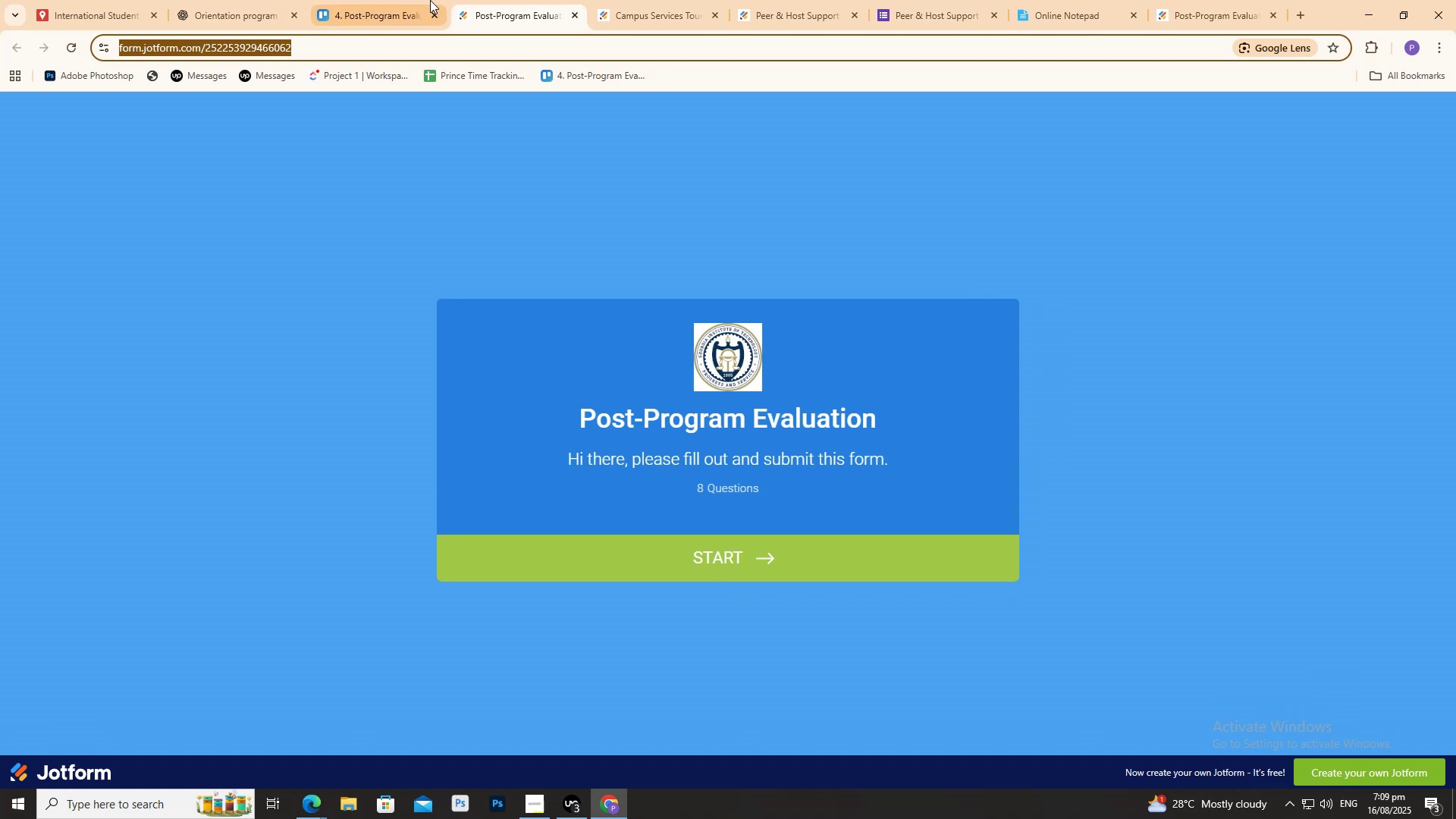 
left_click([230, 0])
 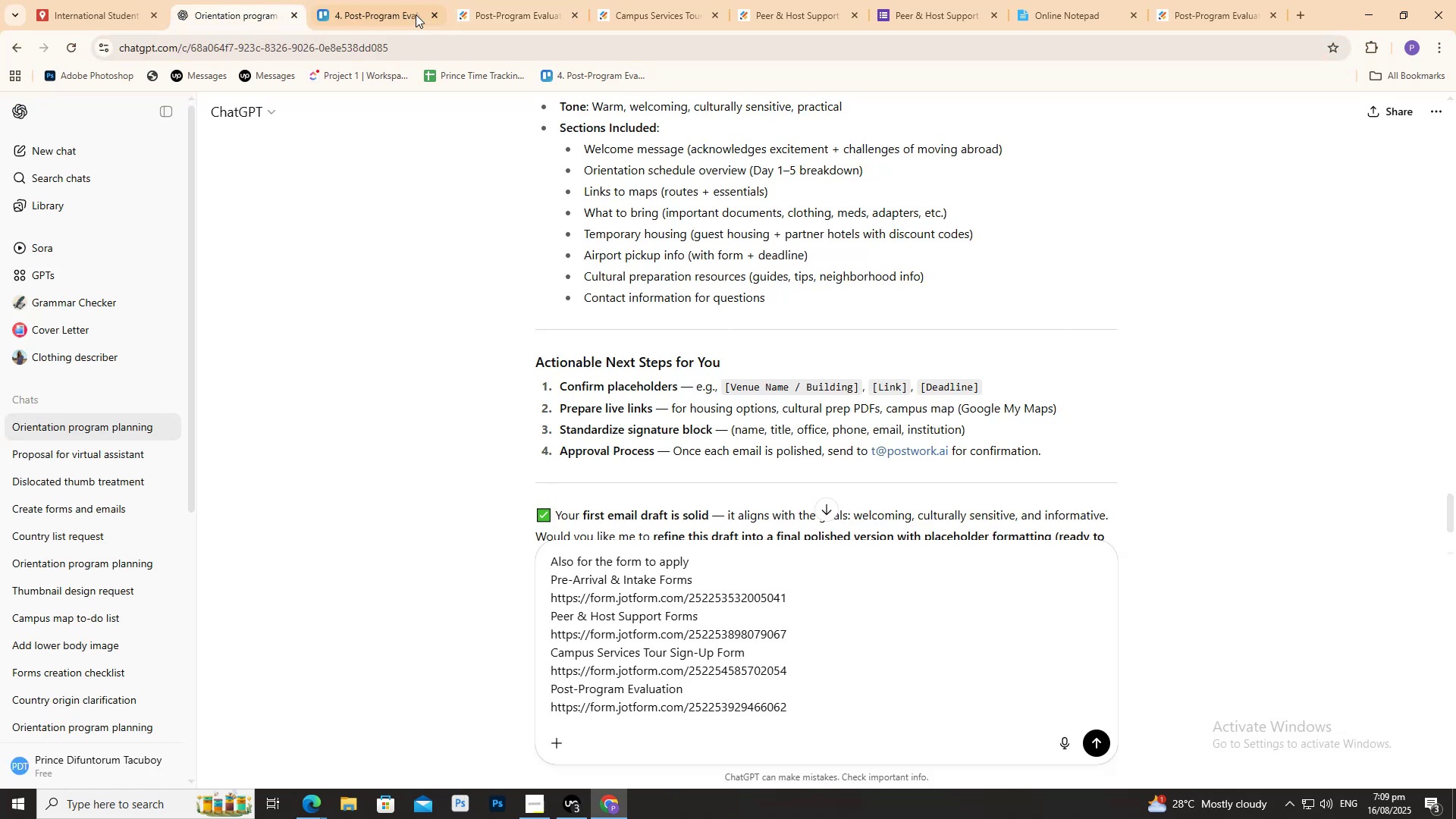 
left_click([407, 0])
 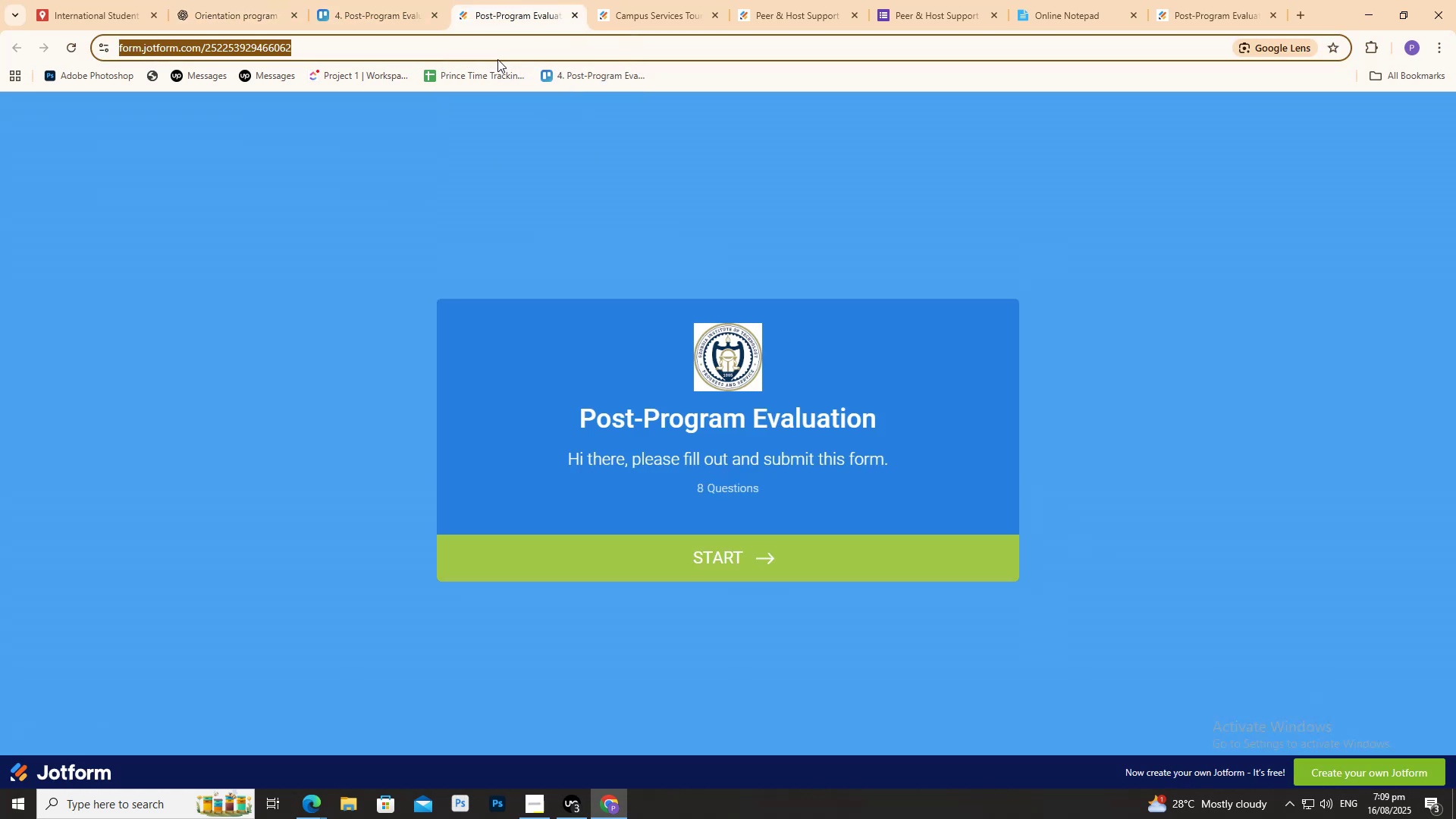 
left_click([366, 0])
 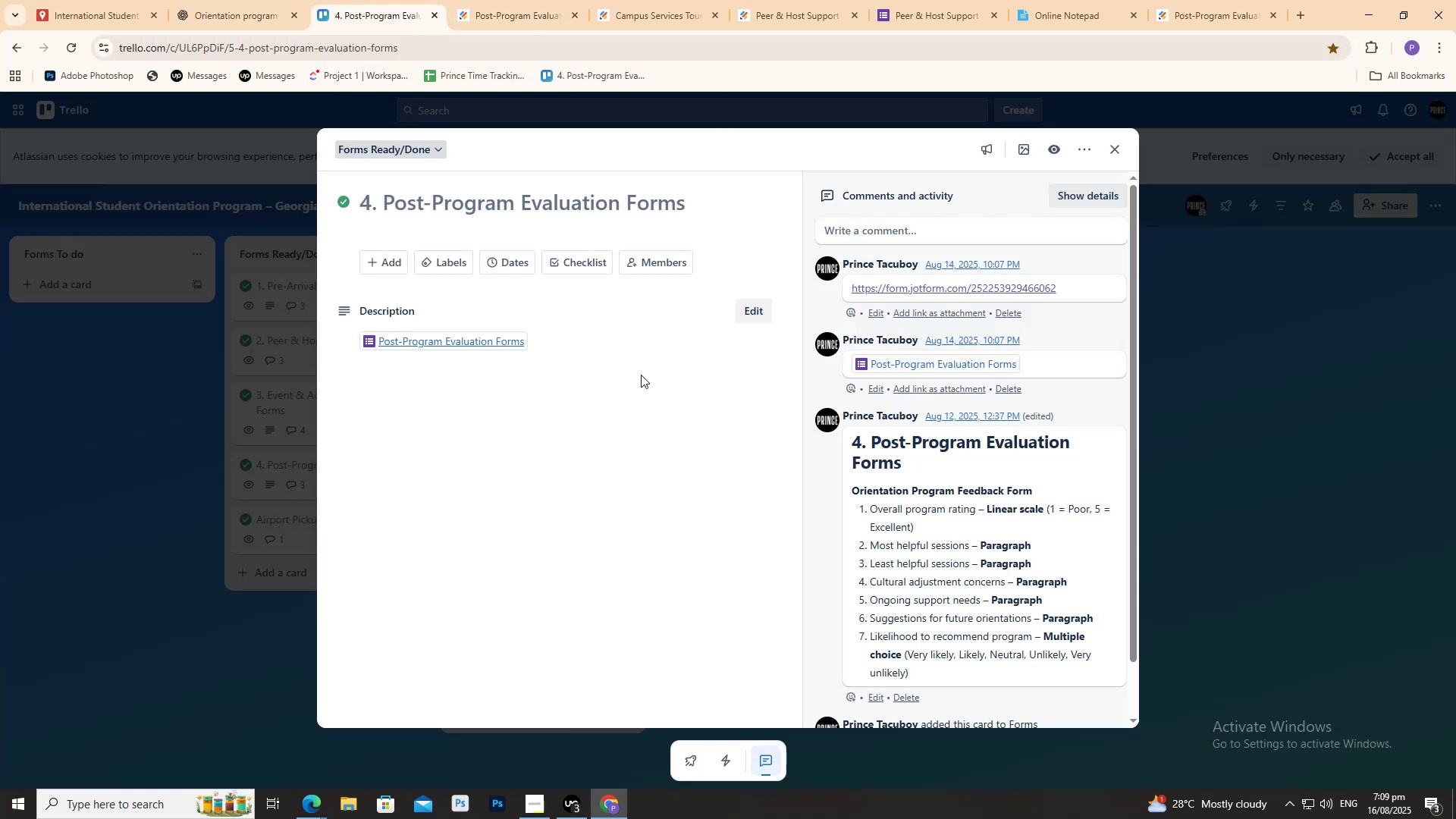 
left_click([194, 441])
 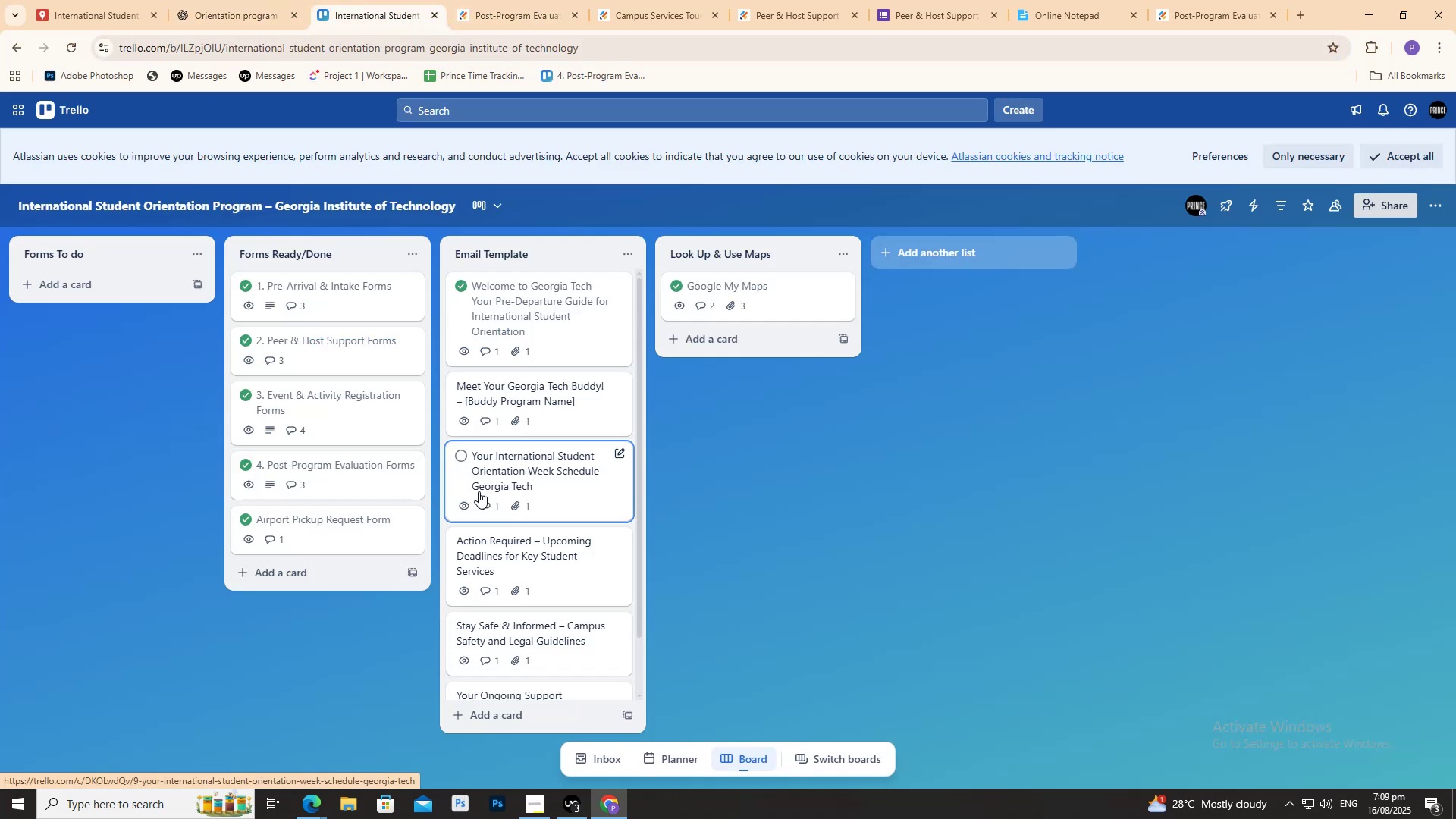 
left_click([499, 571])
 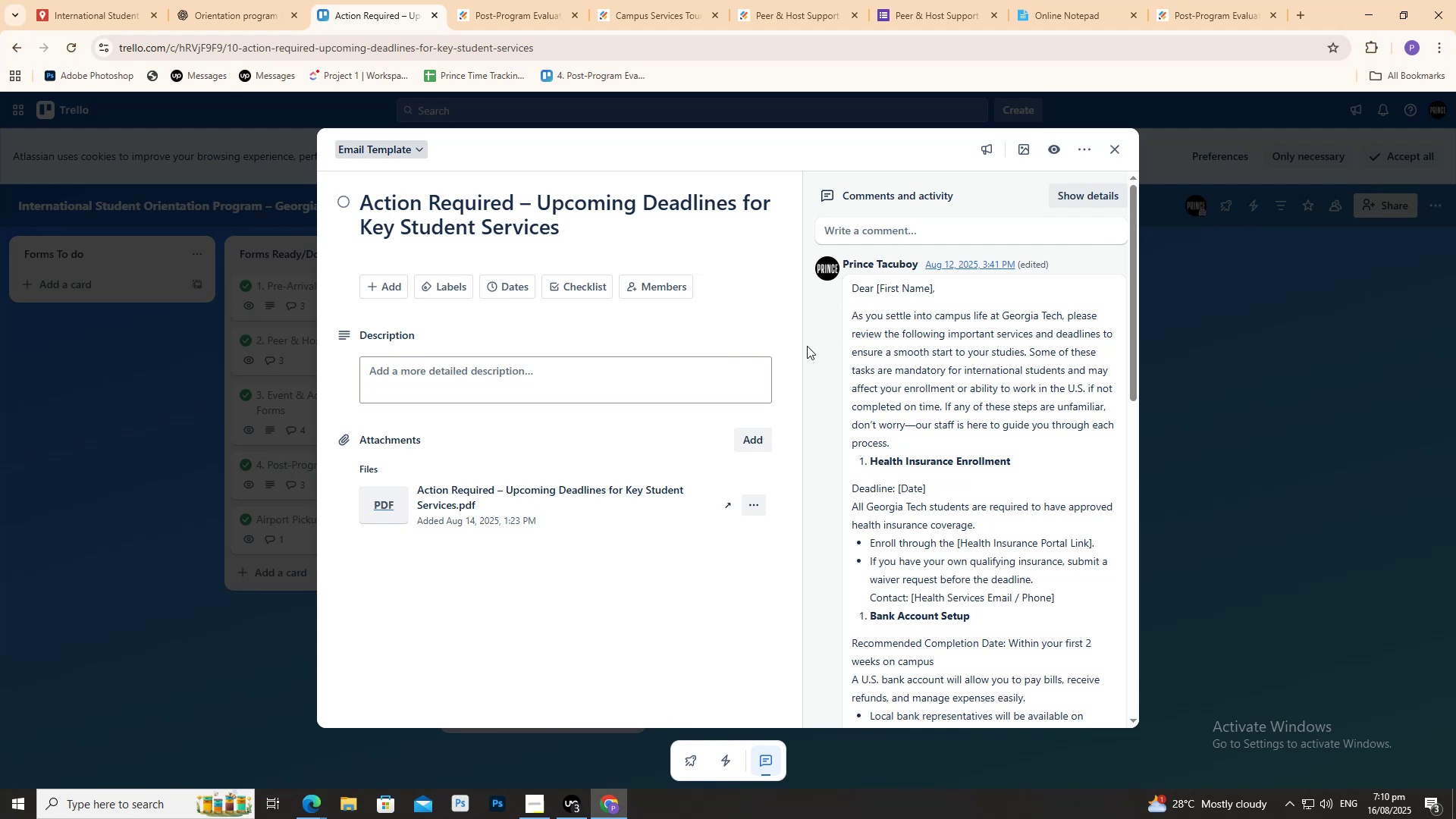 
wait(13.69)
 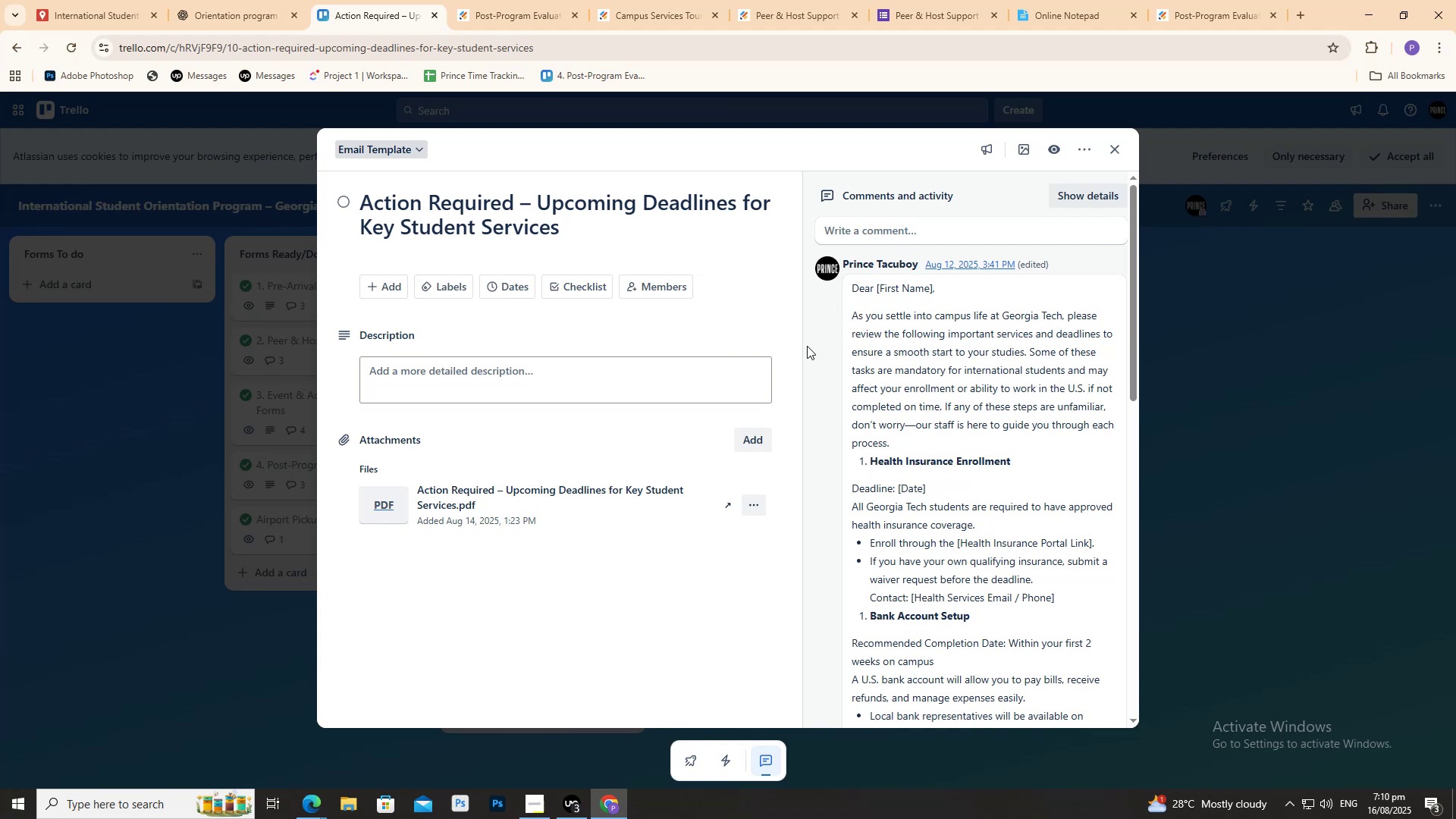 
scroll: coordinate [887, 479], scroll_direction: down, amount: 11.0
 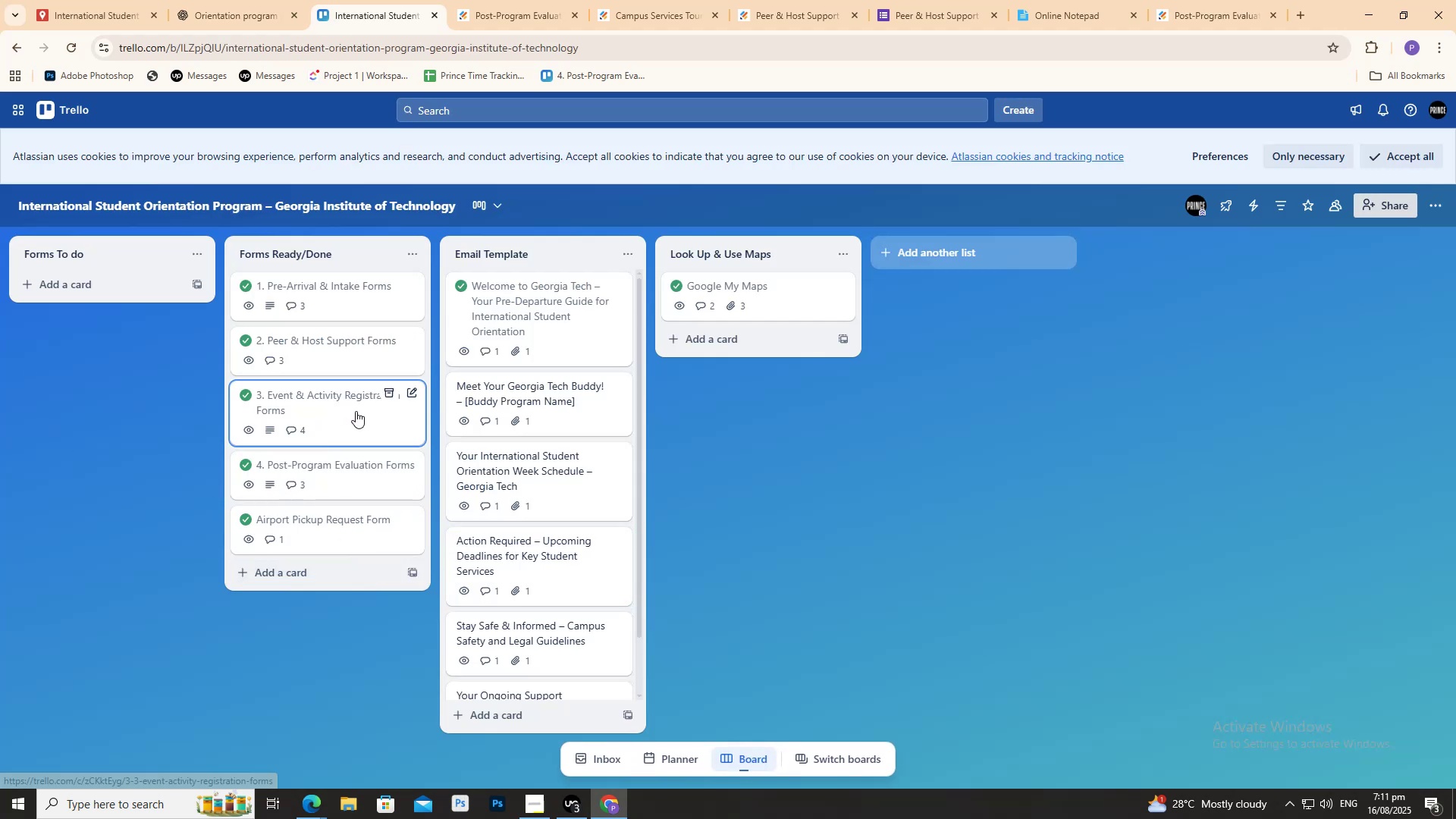 
wait(56.72)
 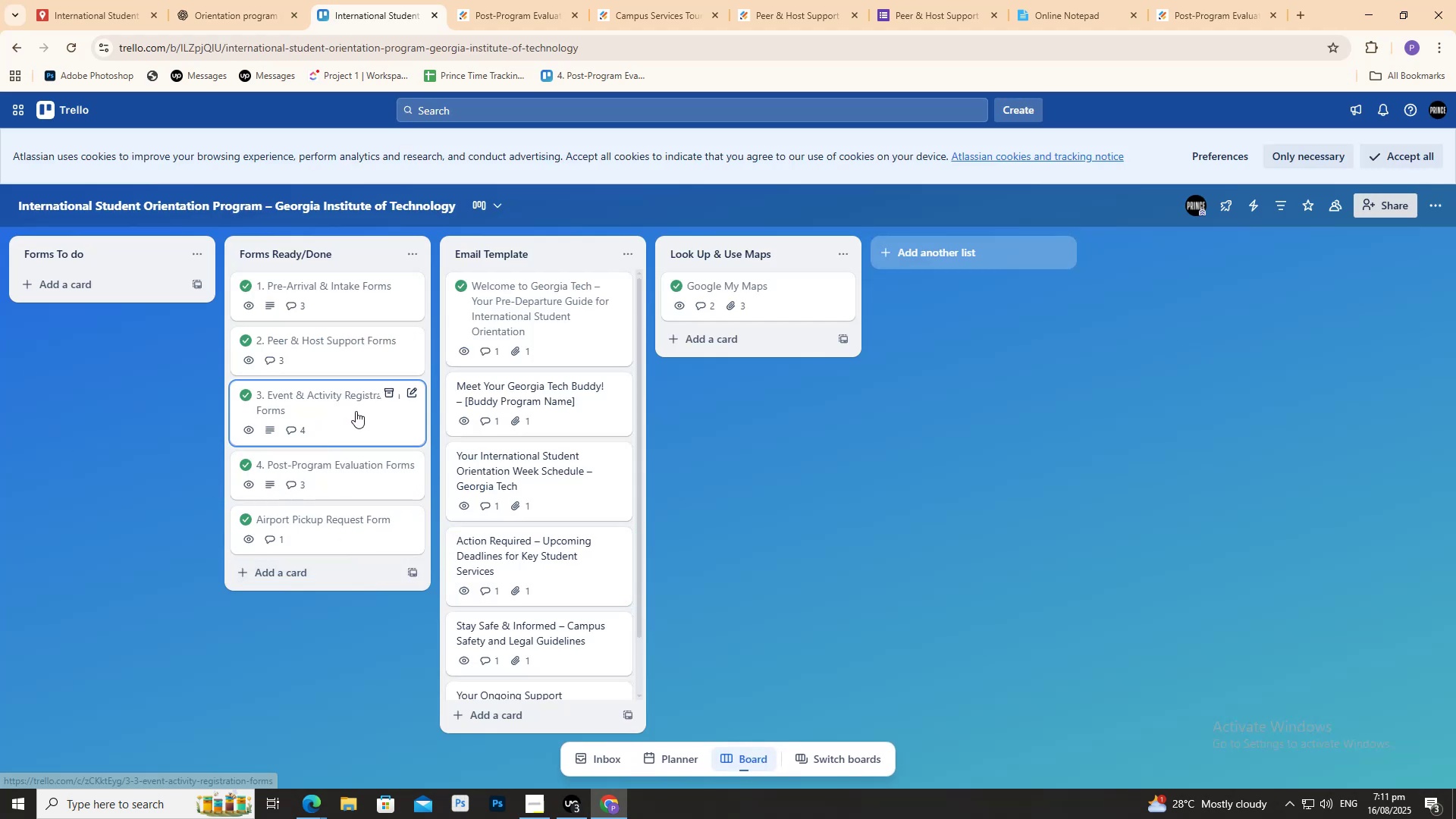 
left_click([249, 0])
 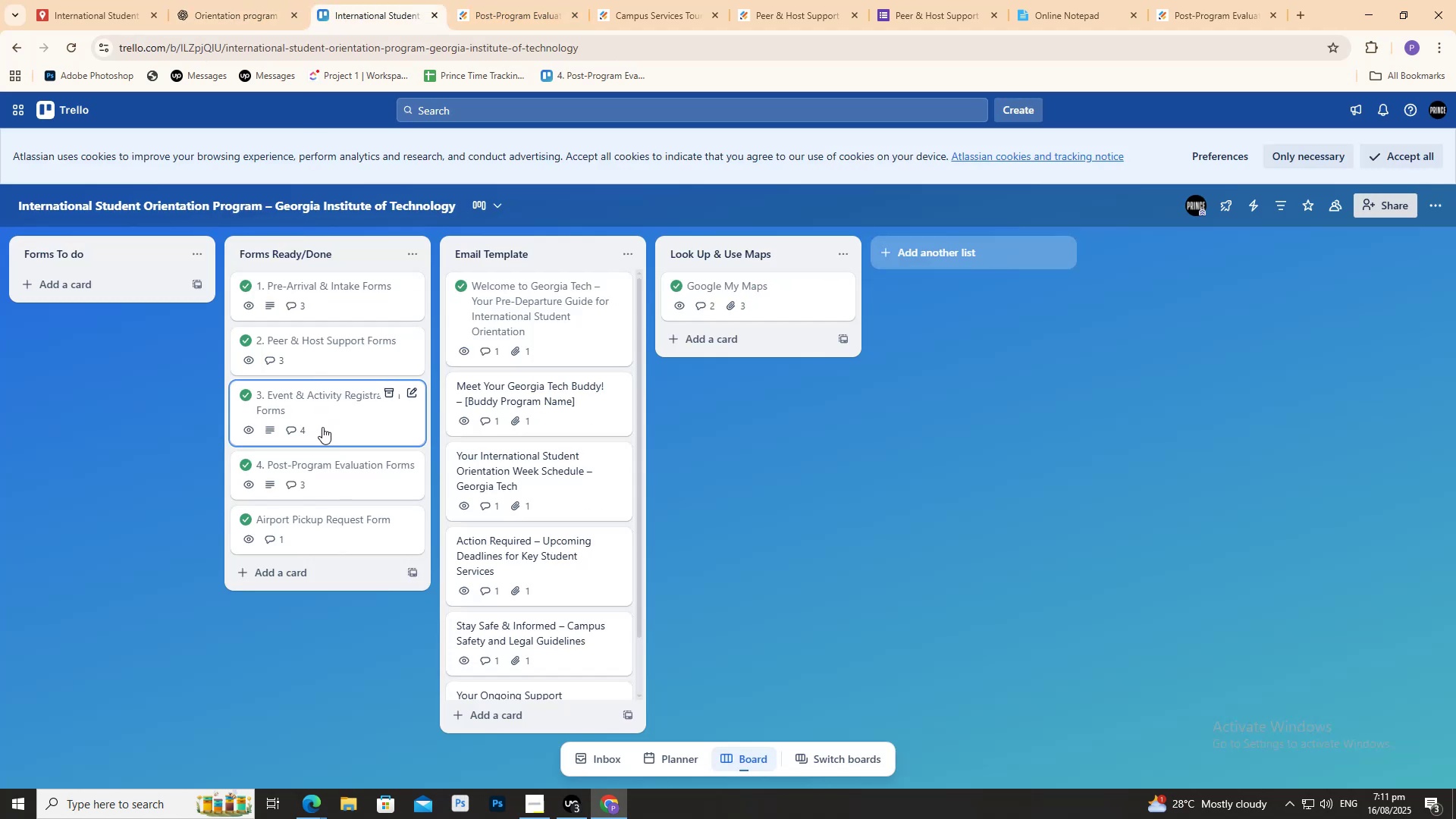 
left_click([331, 467])
 